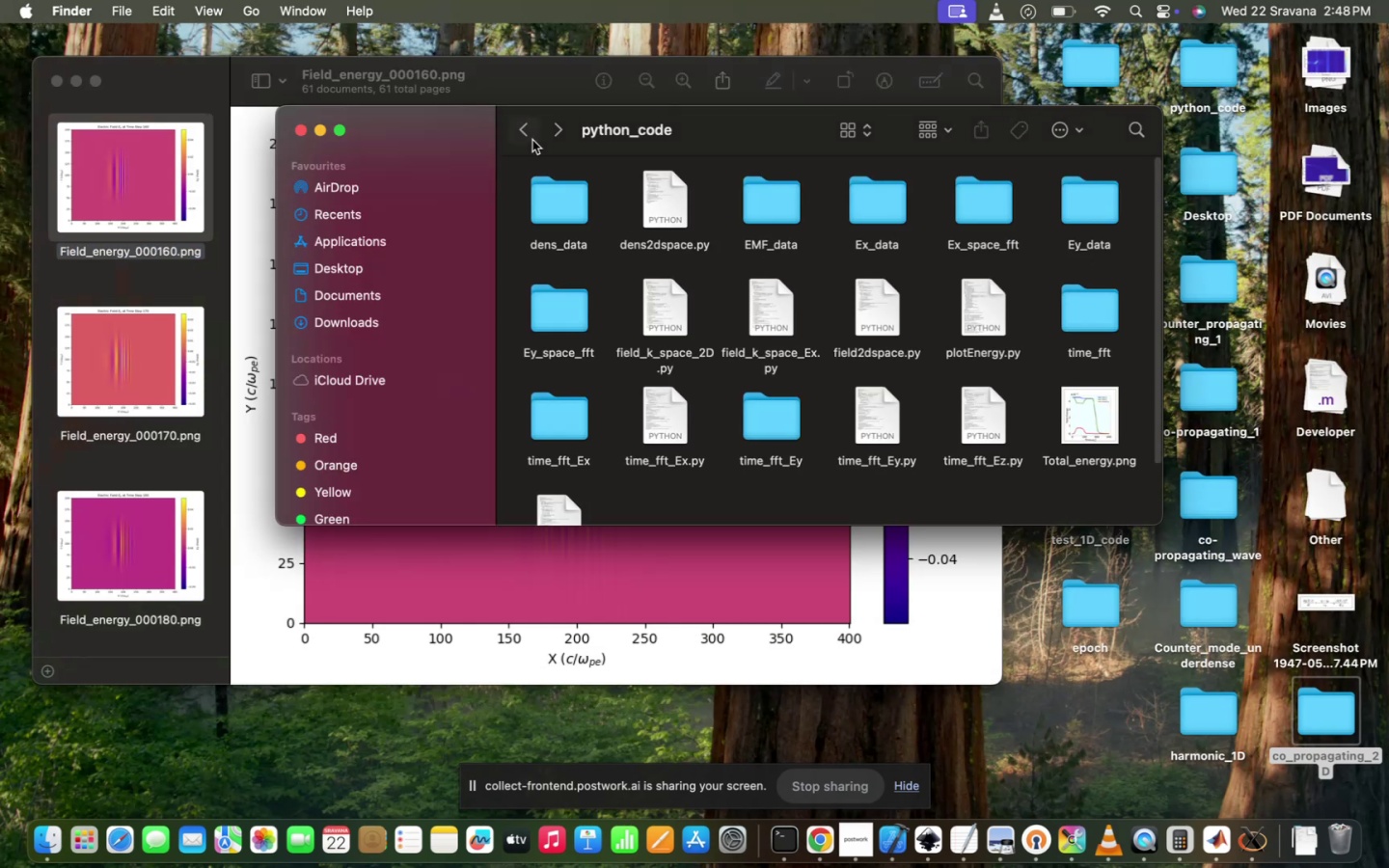 
scroll: coordinate [914, 436], scroll_direction: down, amount: 9.0
 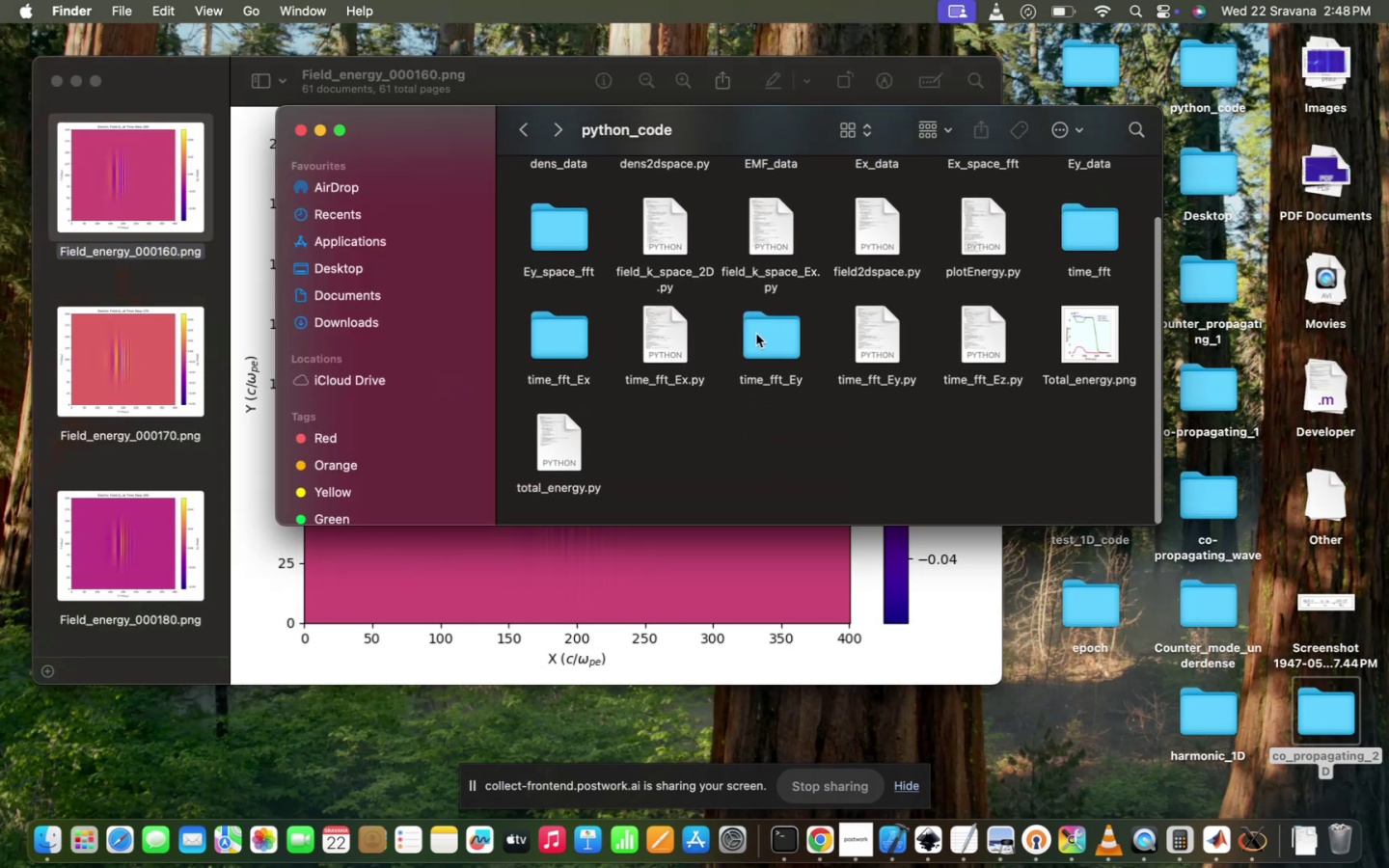 
double_click([756, 334])
 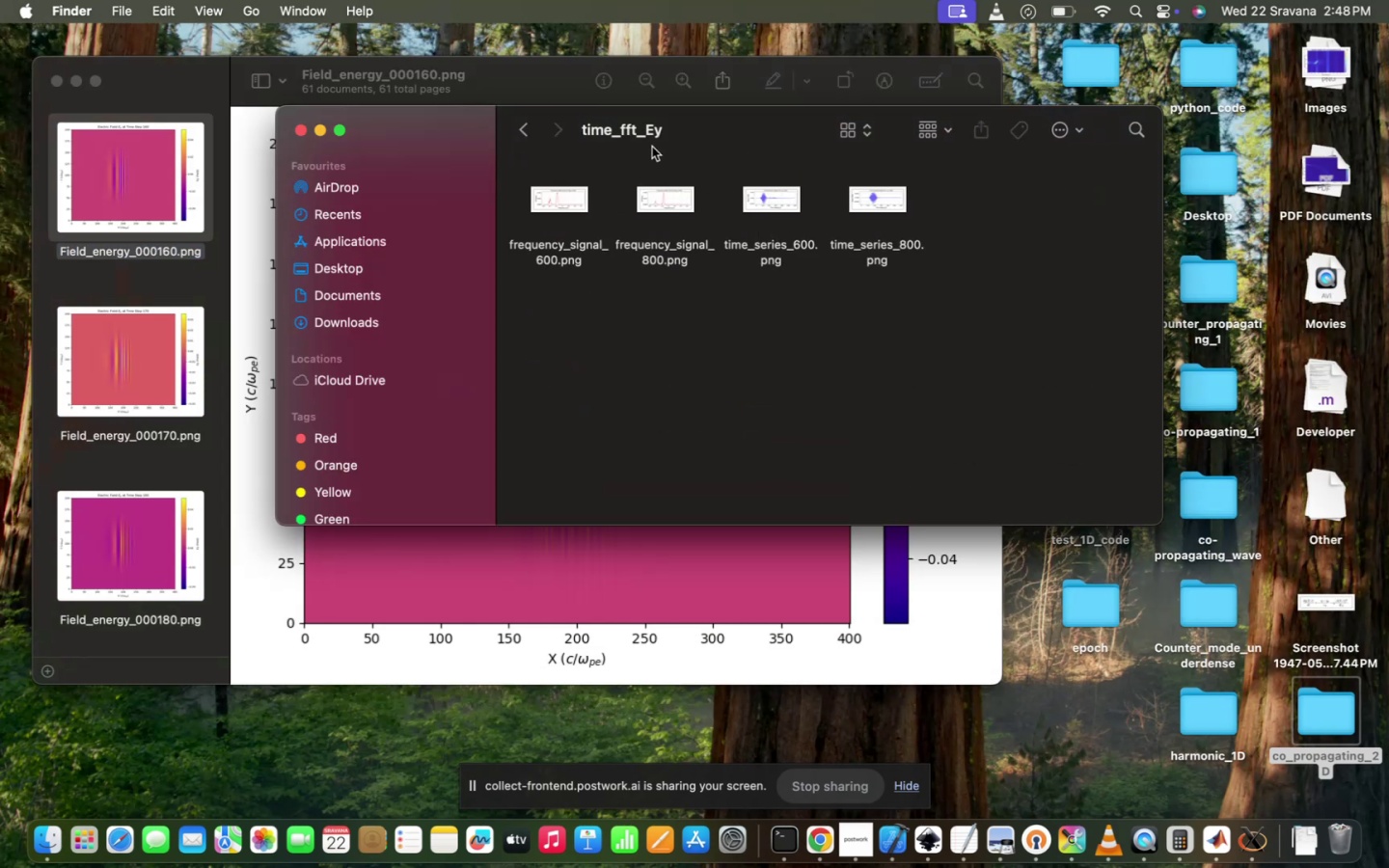 
double_click([886, 203])
 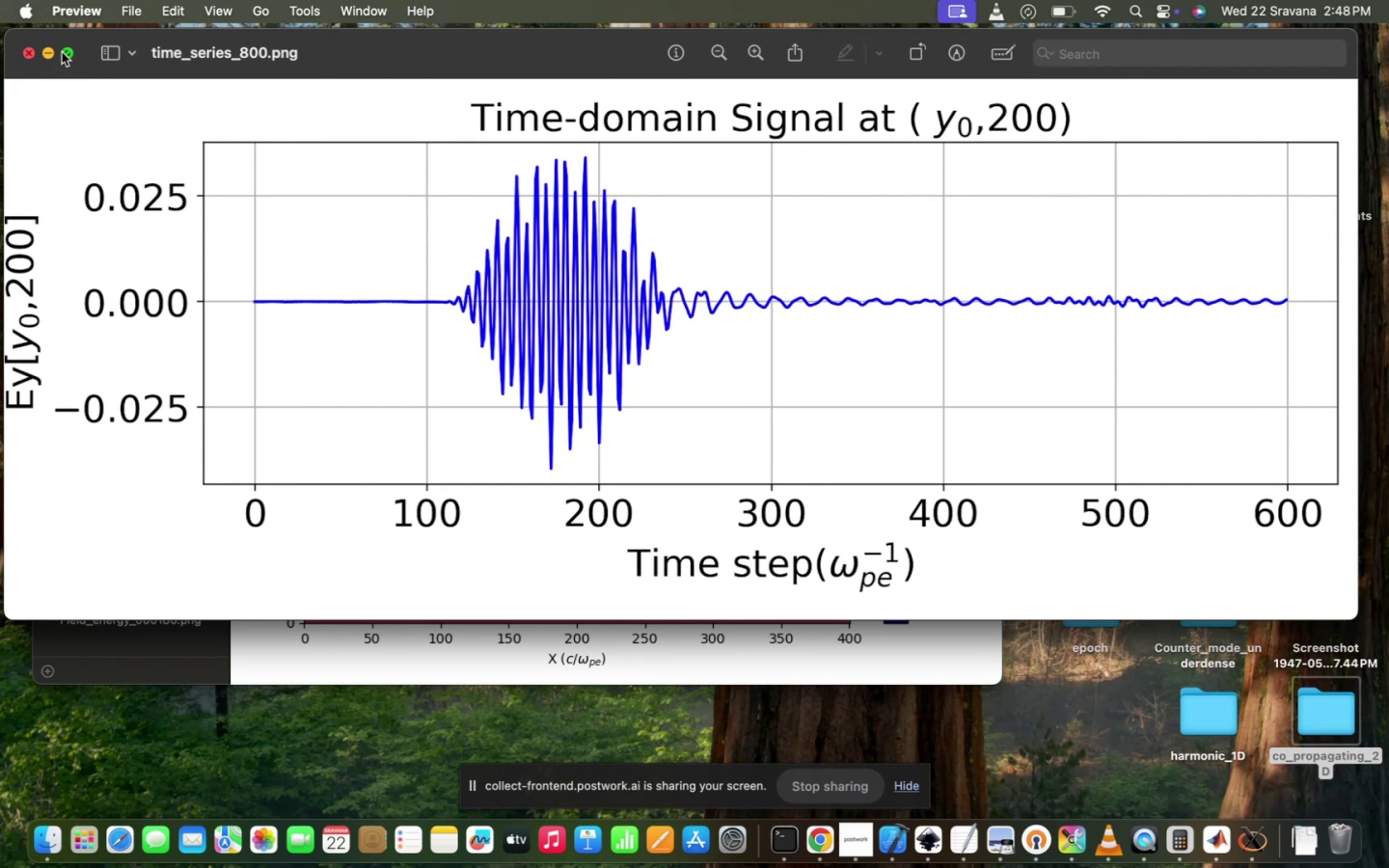 
left_click([25, 46])
 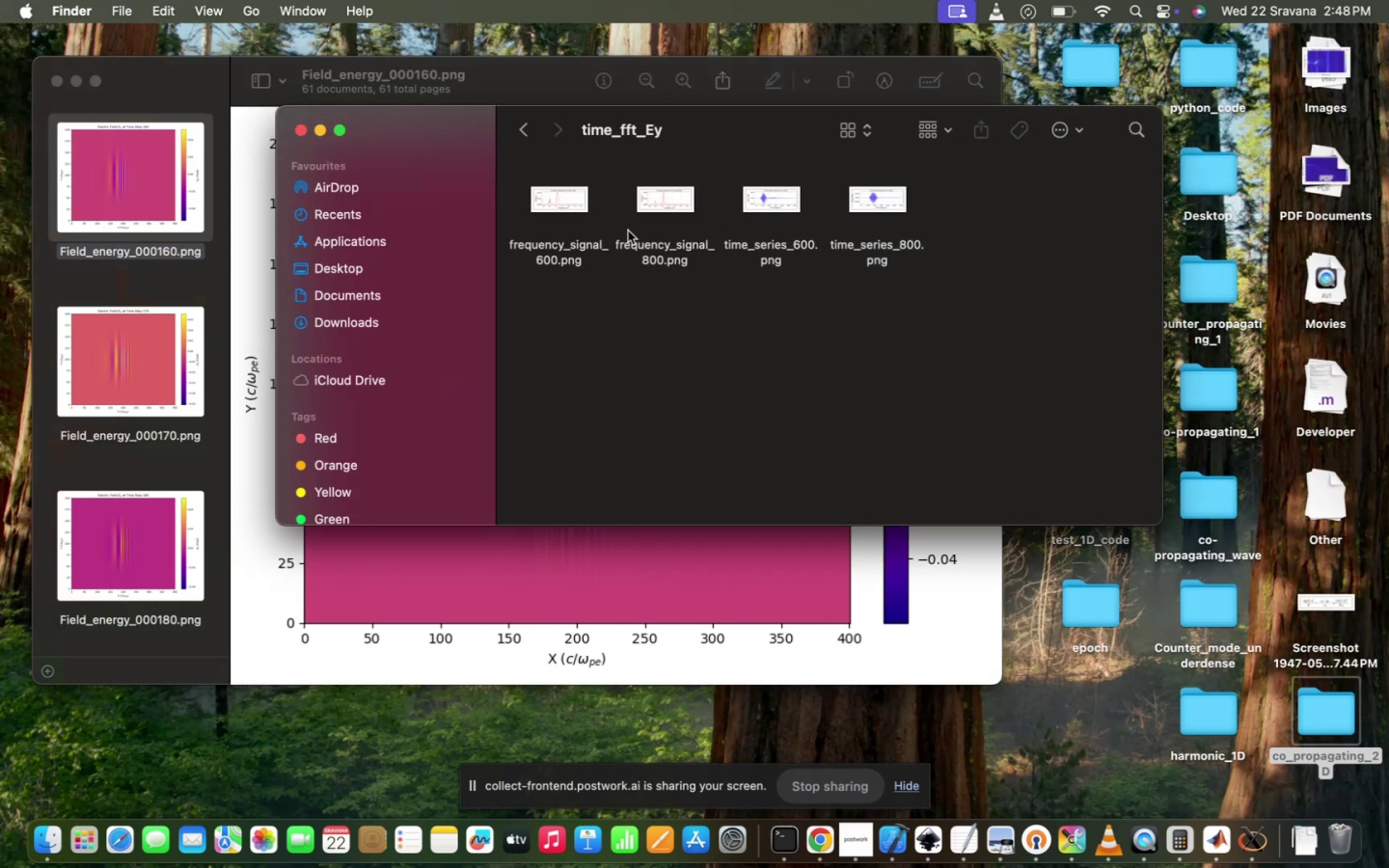 
left_click([520, 122])
 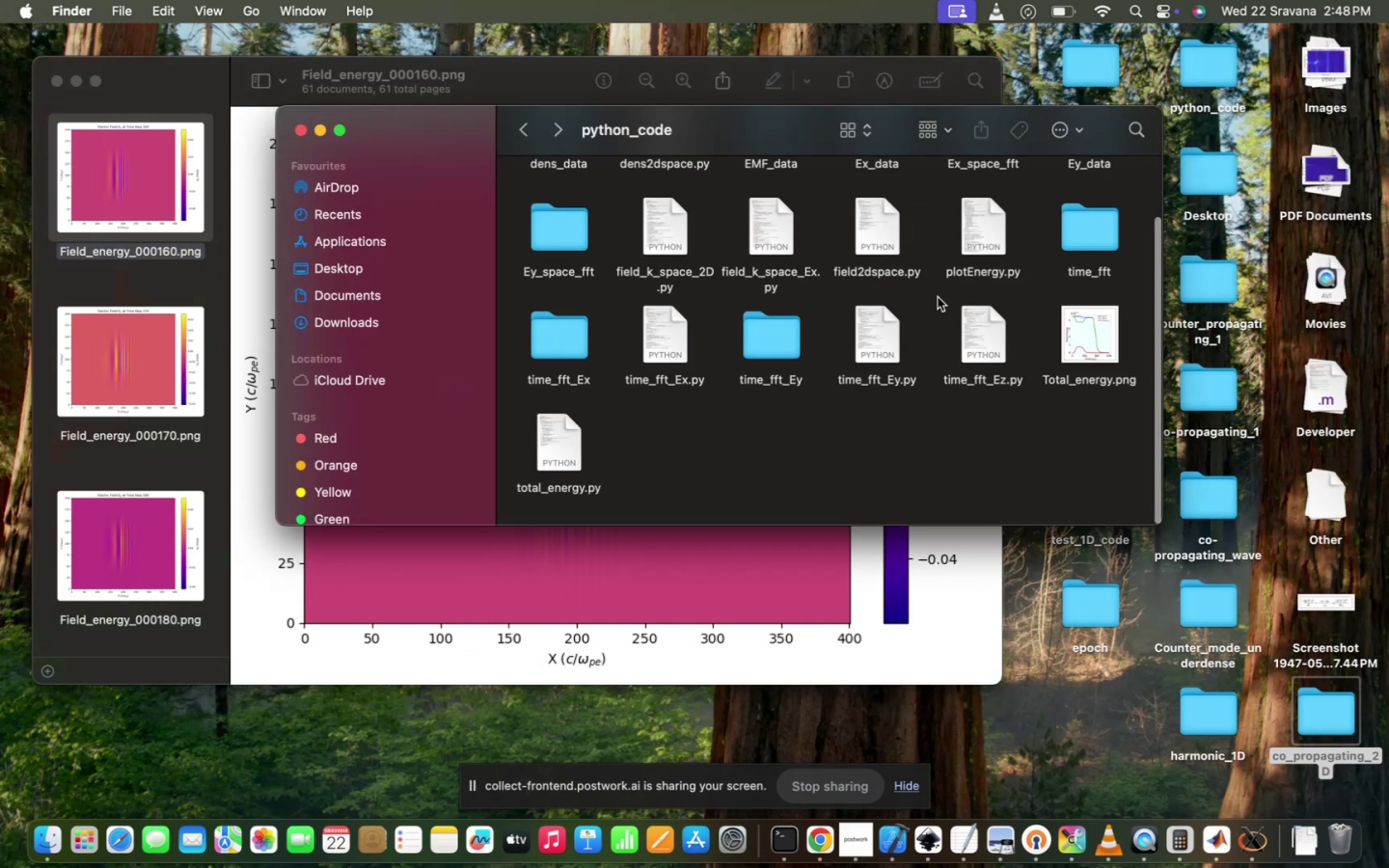 
scroll: coordinate [938, 297], scroll_direction: up, amount: 170.0
 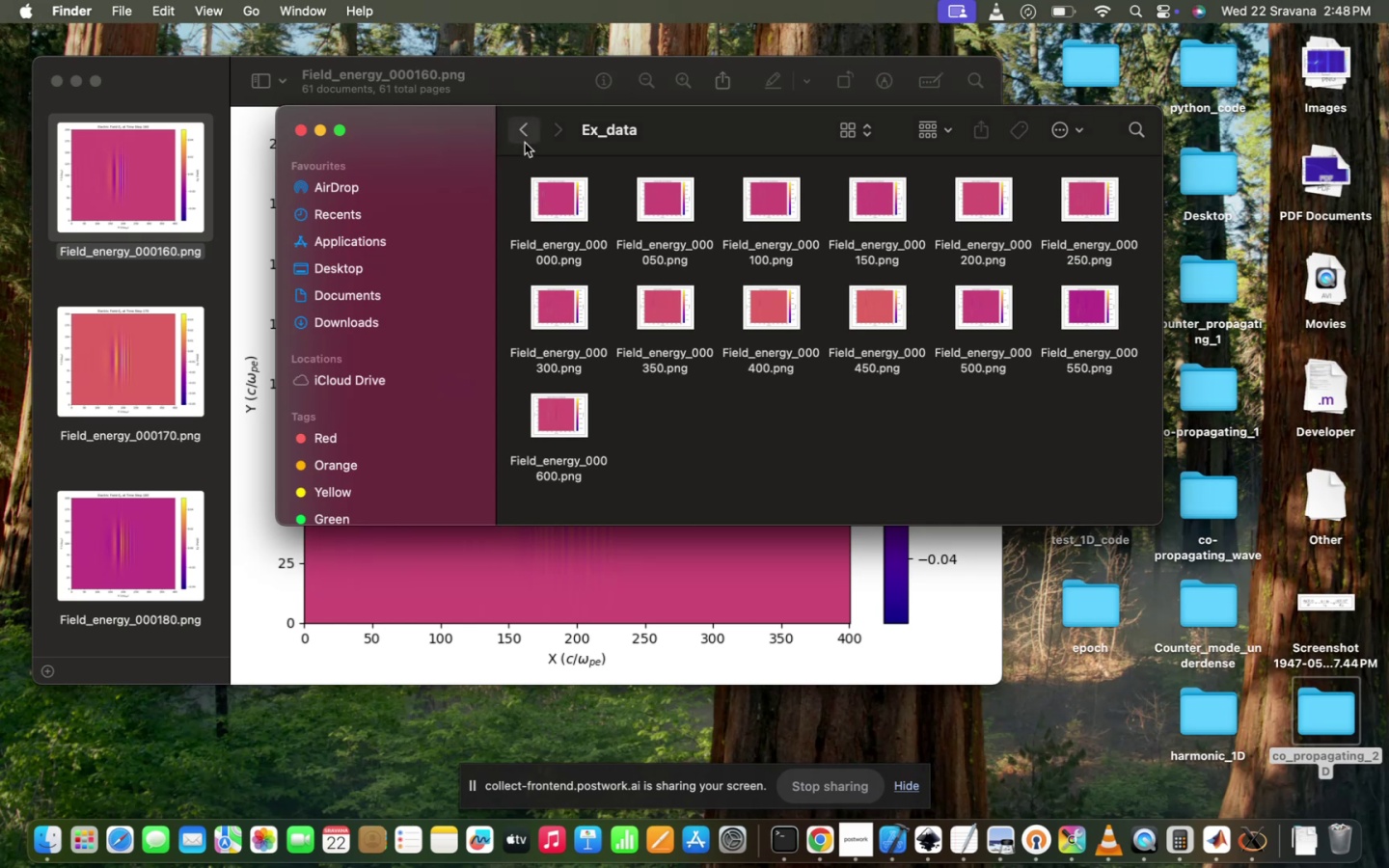 
wait(6.73)
 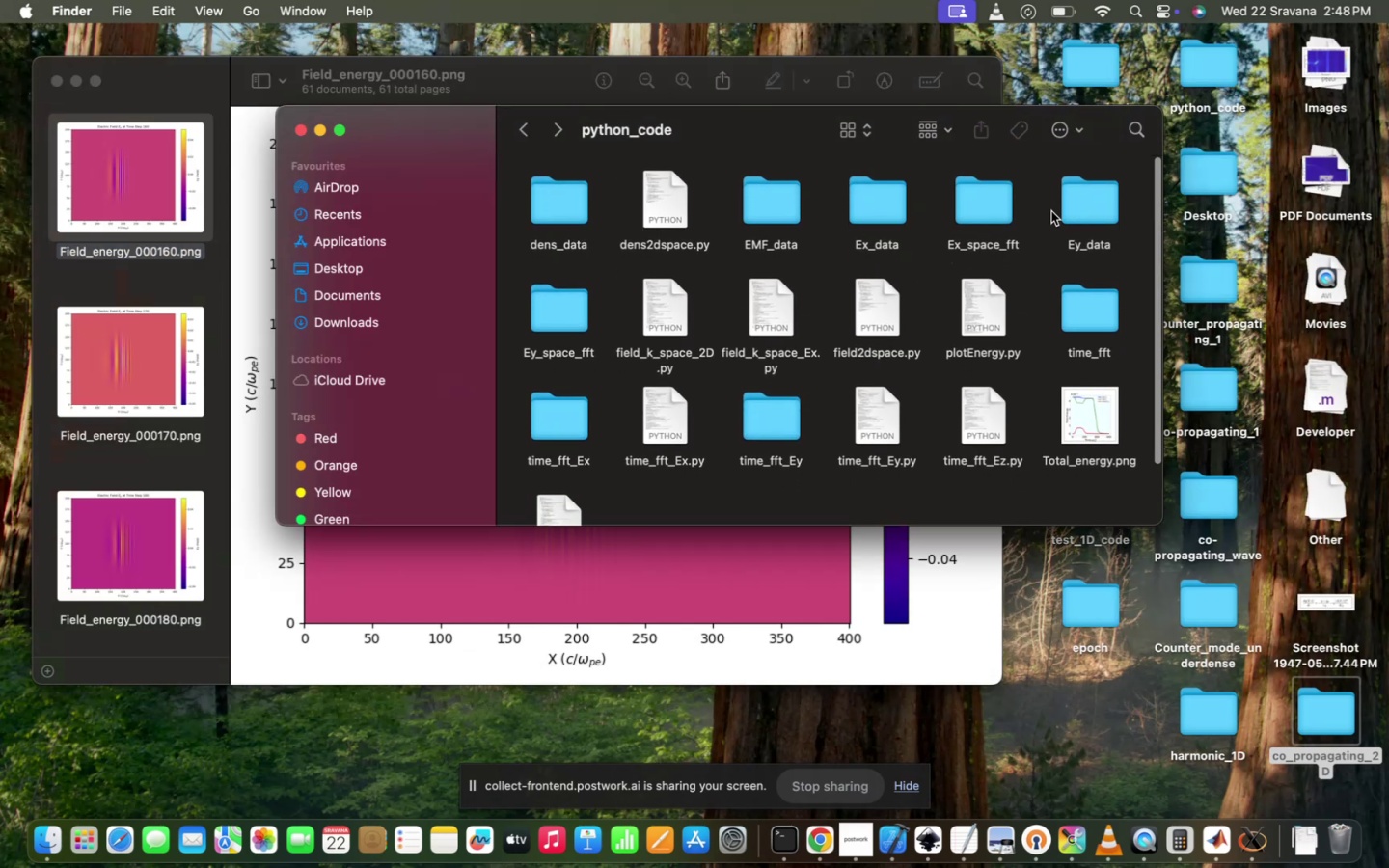 
key(Meta+CommandLeft)
 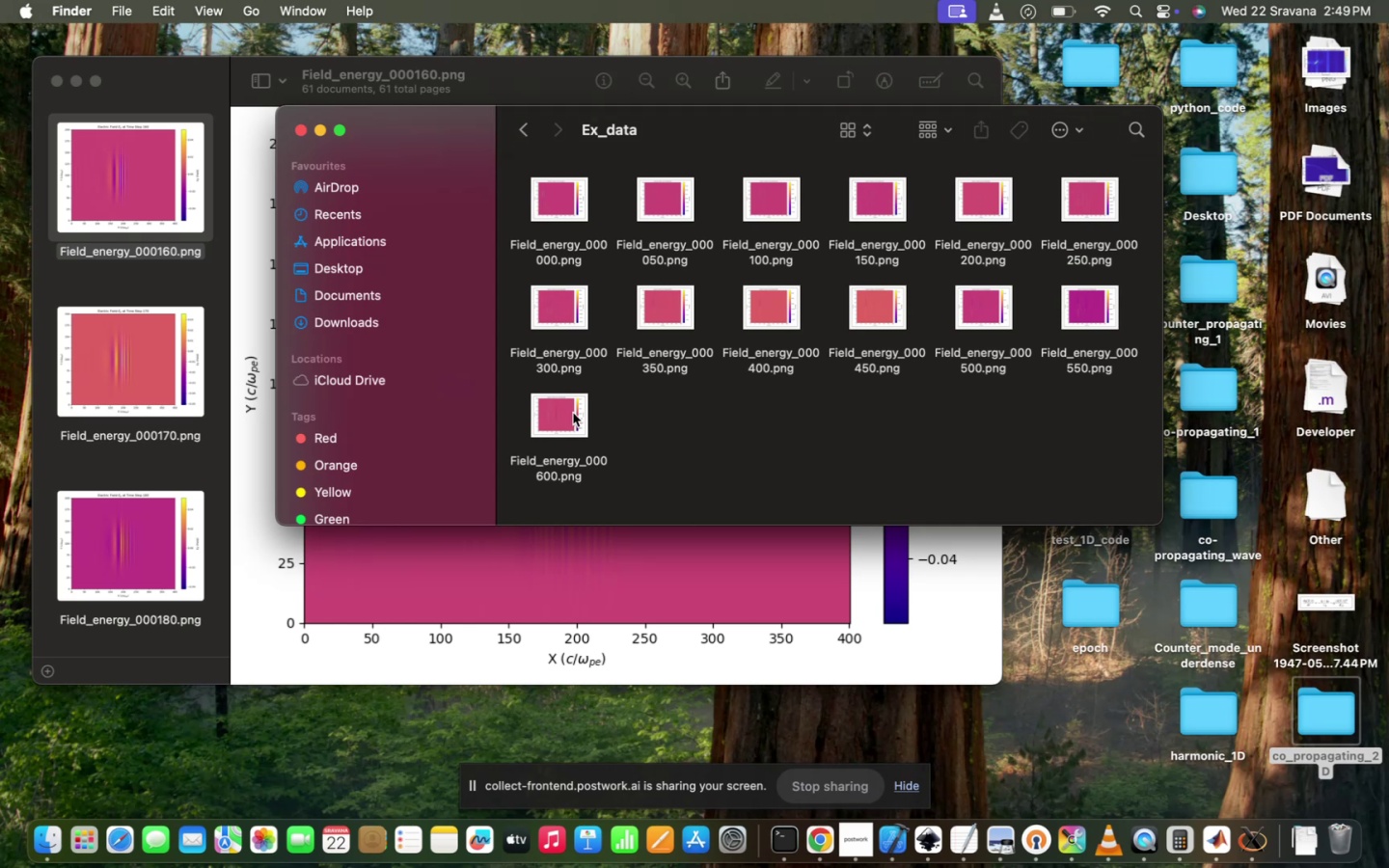 
key(Meta+A)
 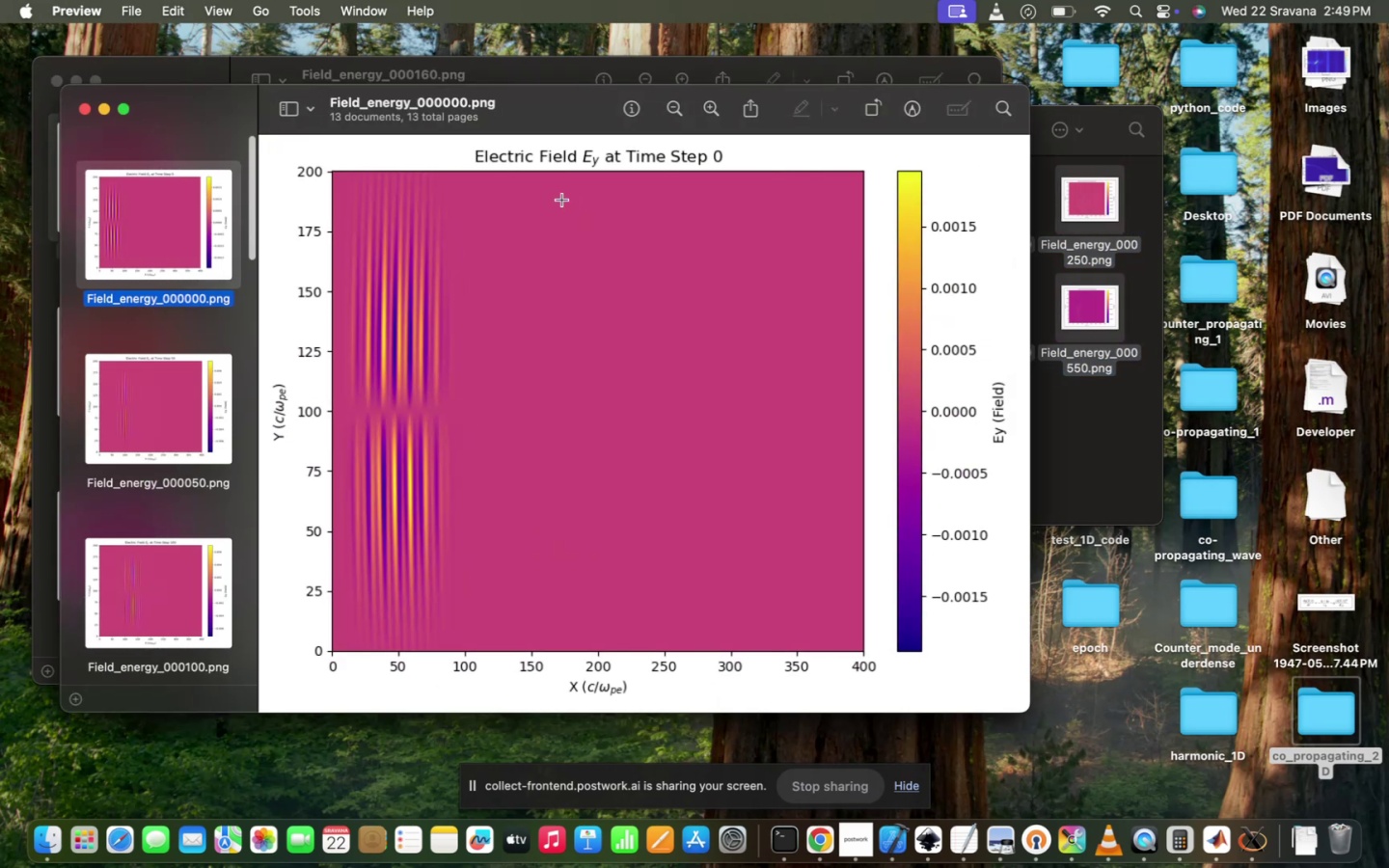 
hold_key(key=ArrowDown, duration=0.99)
 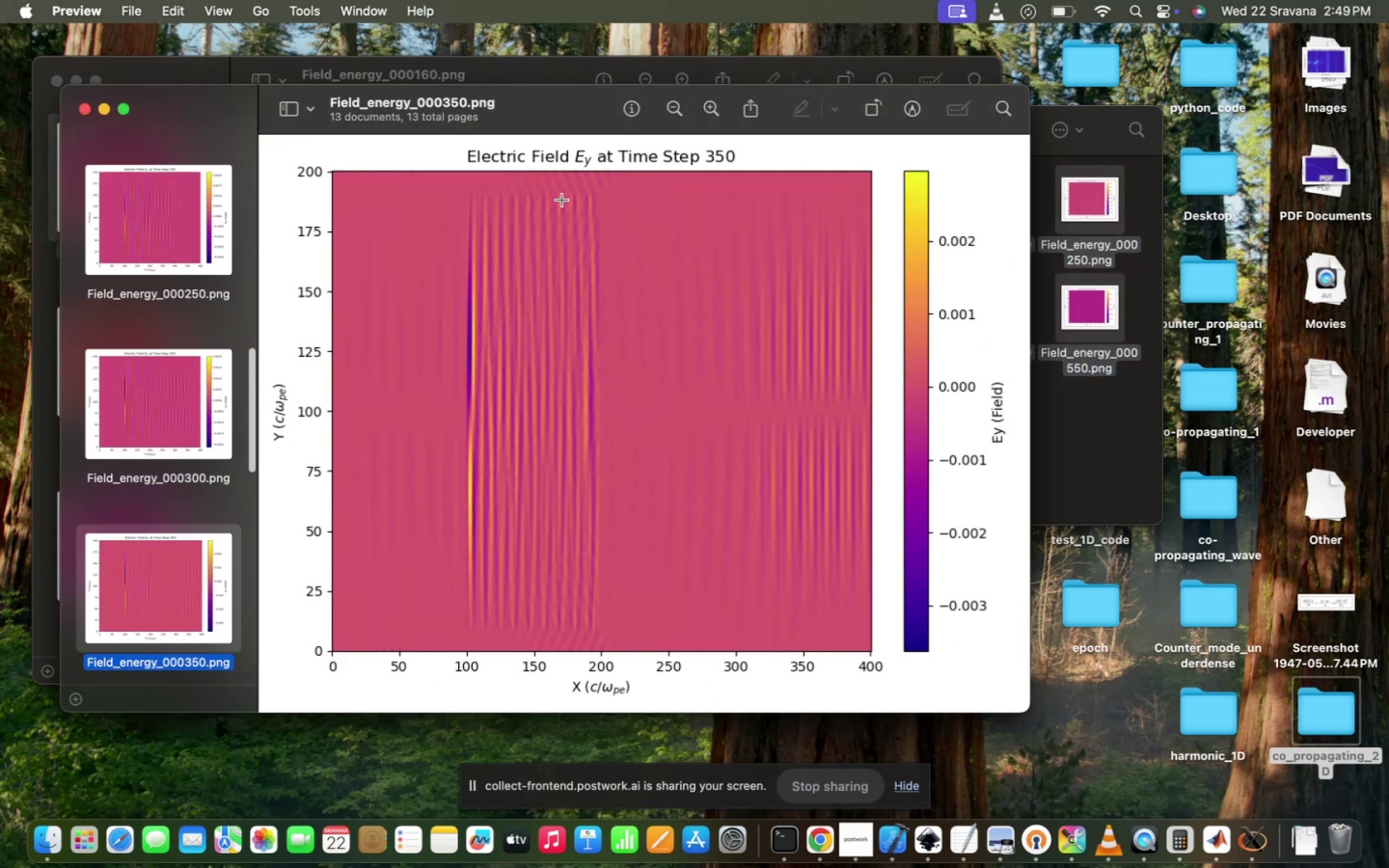 
hold_key(key=ArrowDown, duration=1.51)
 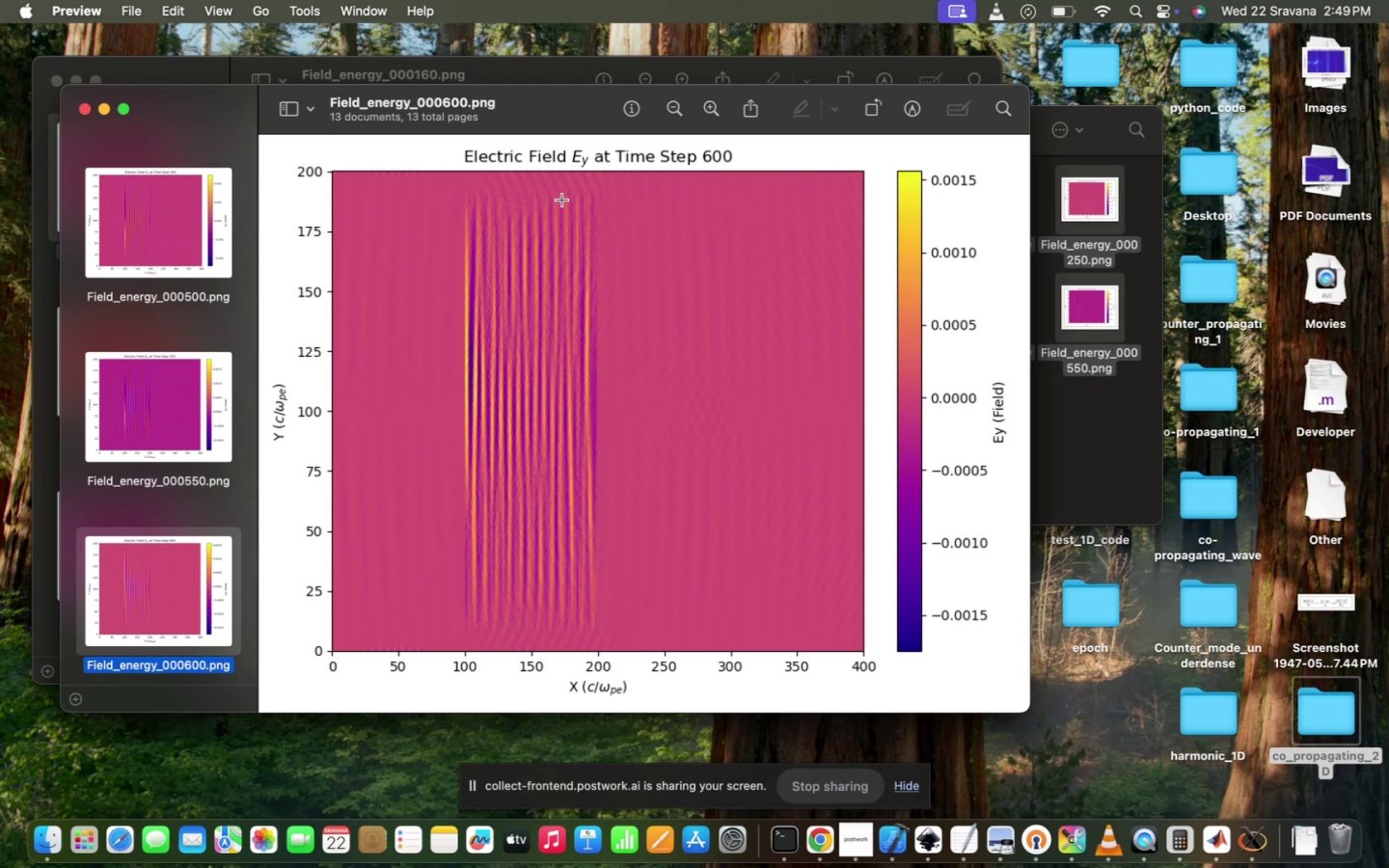 
hold_key(key=ArrowUp, duration=0.83)
 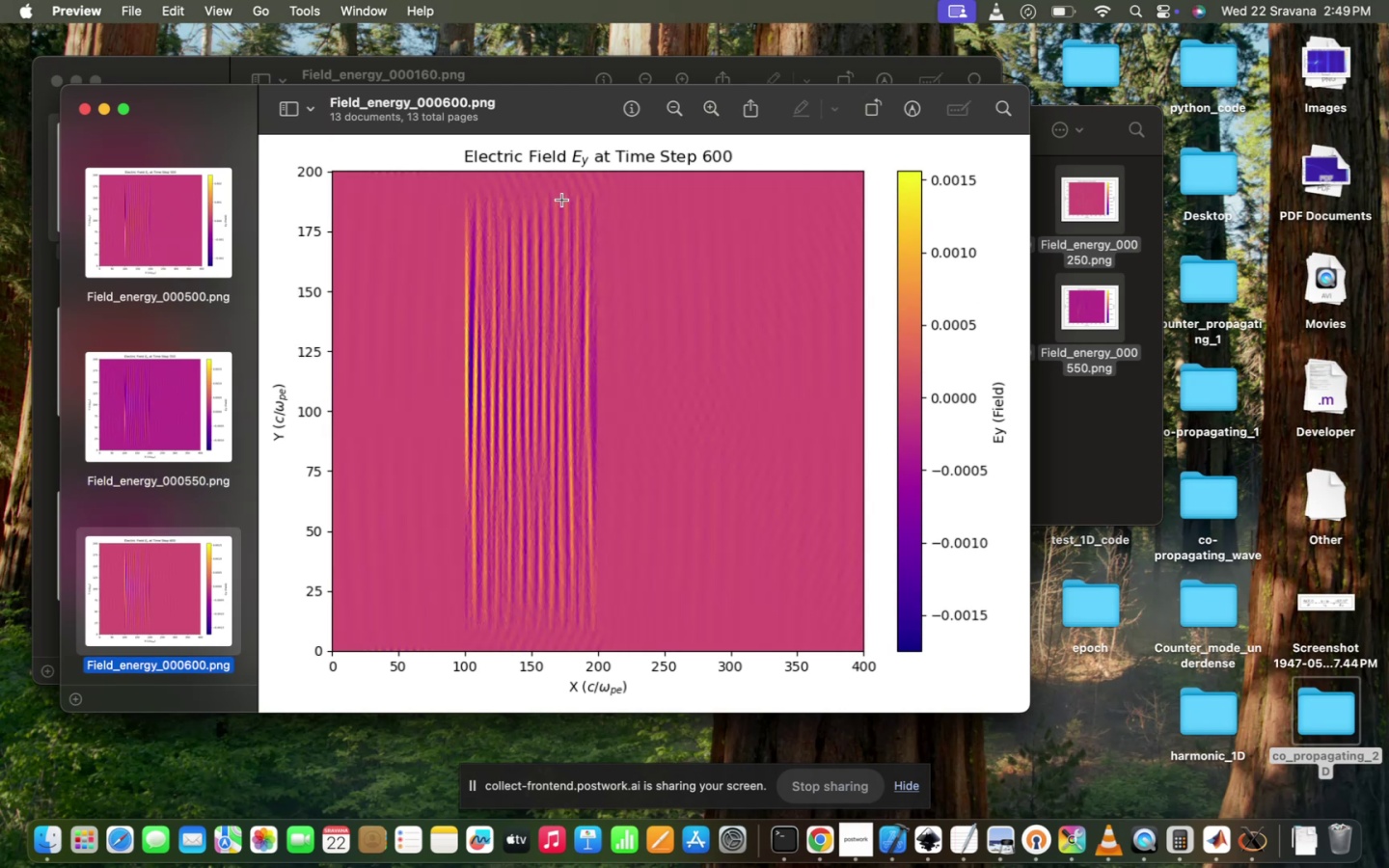 
key(ArrowDown)
 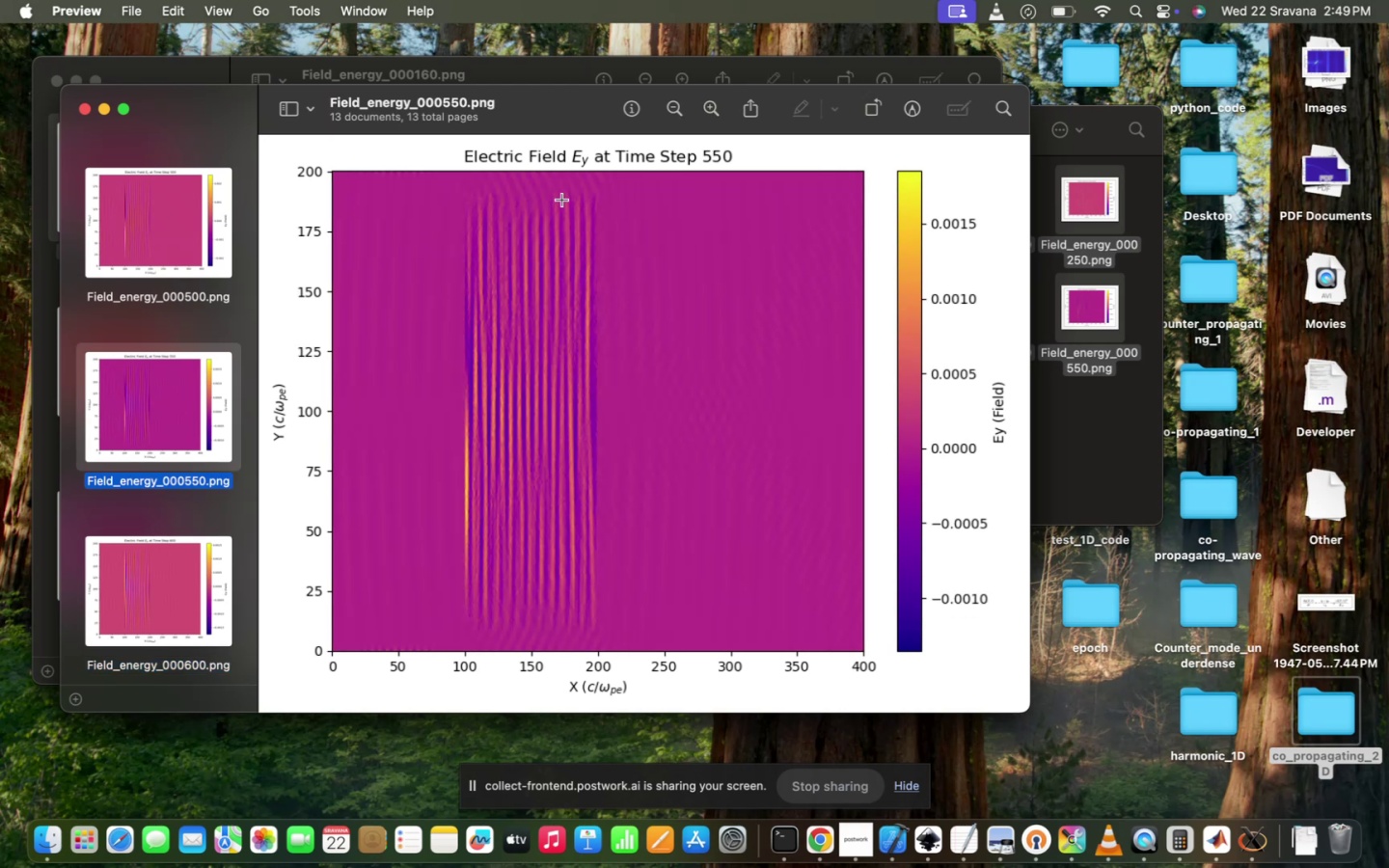 
hold_key(key=ArrowDown, duration=0.97)
 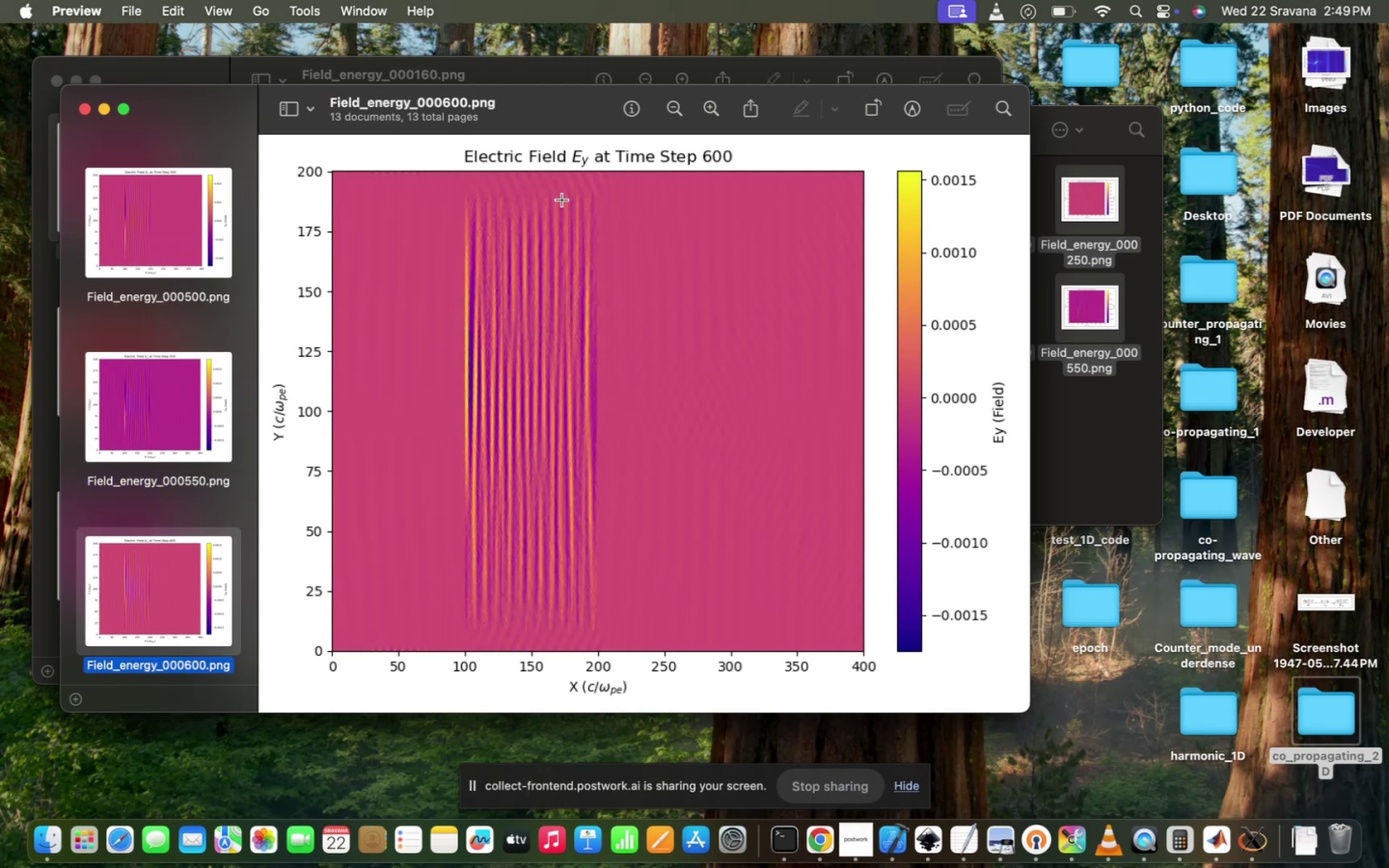 
hold_key(key=ArrowUp, duration=1.5)
 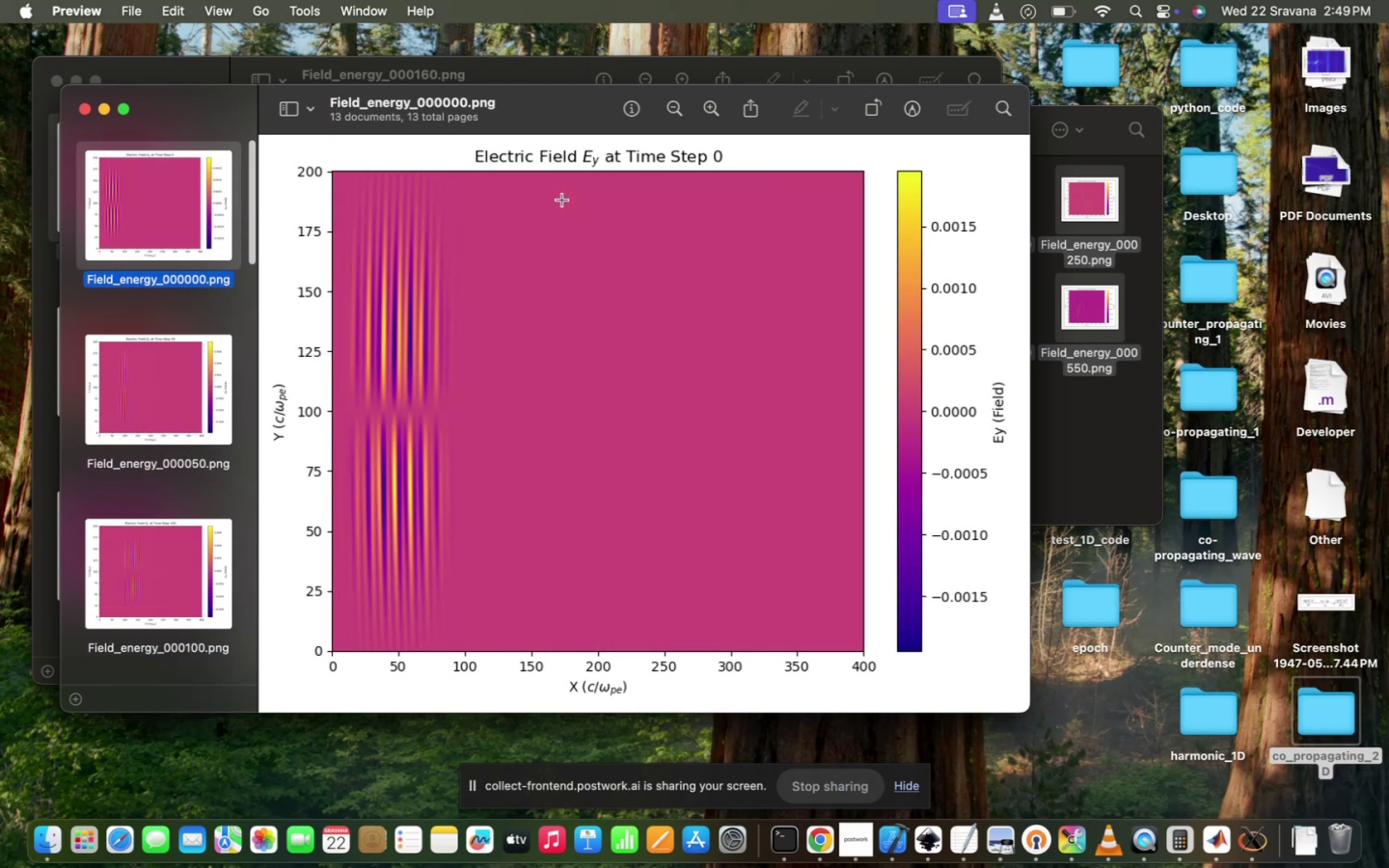 
key(ArrowUp)
 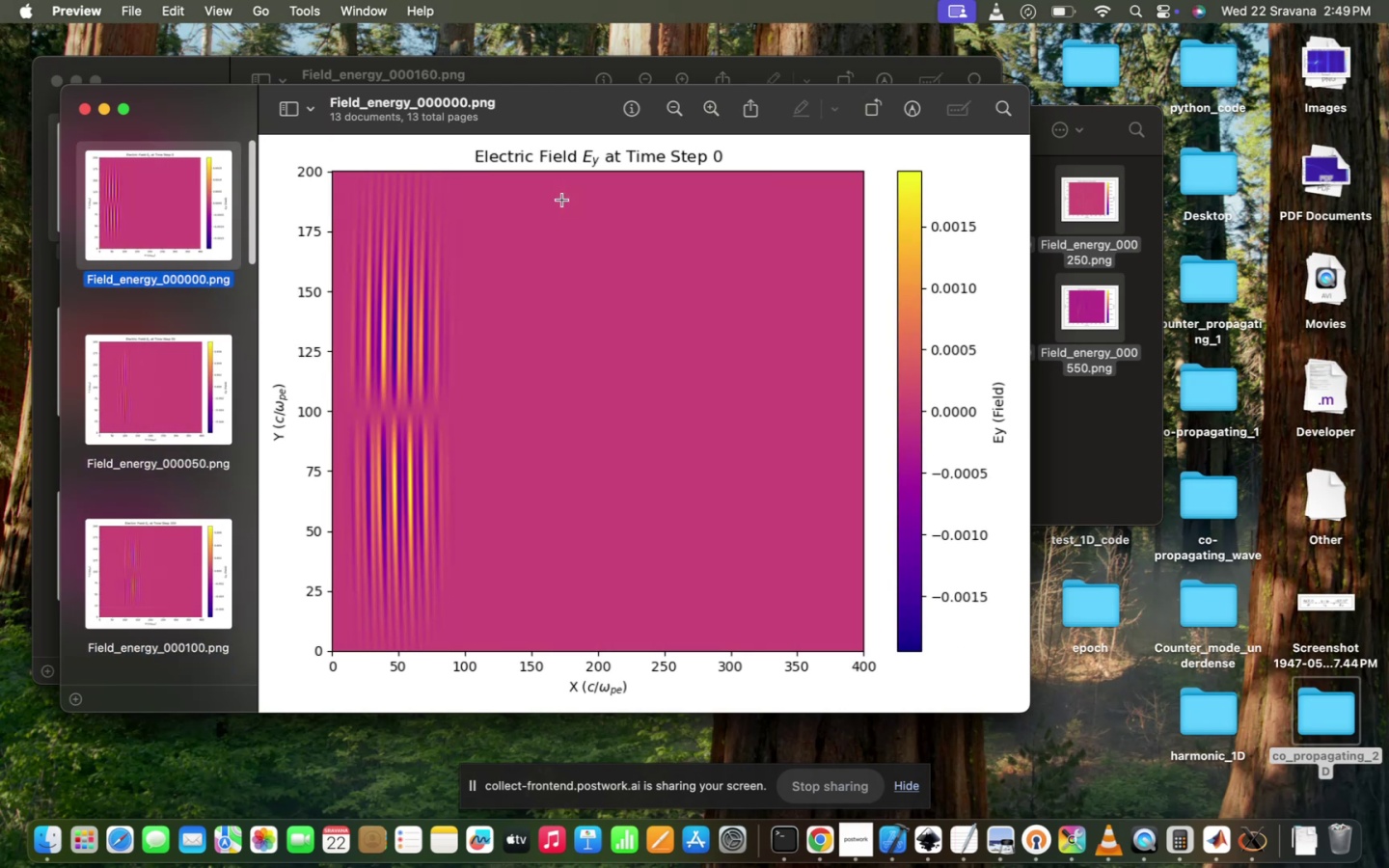 
key(ArrowDown)
 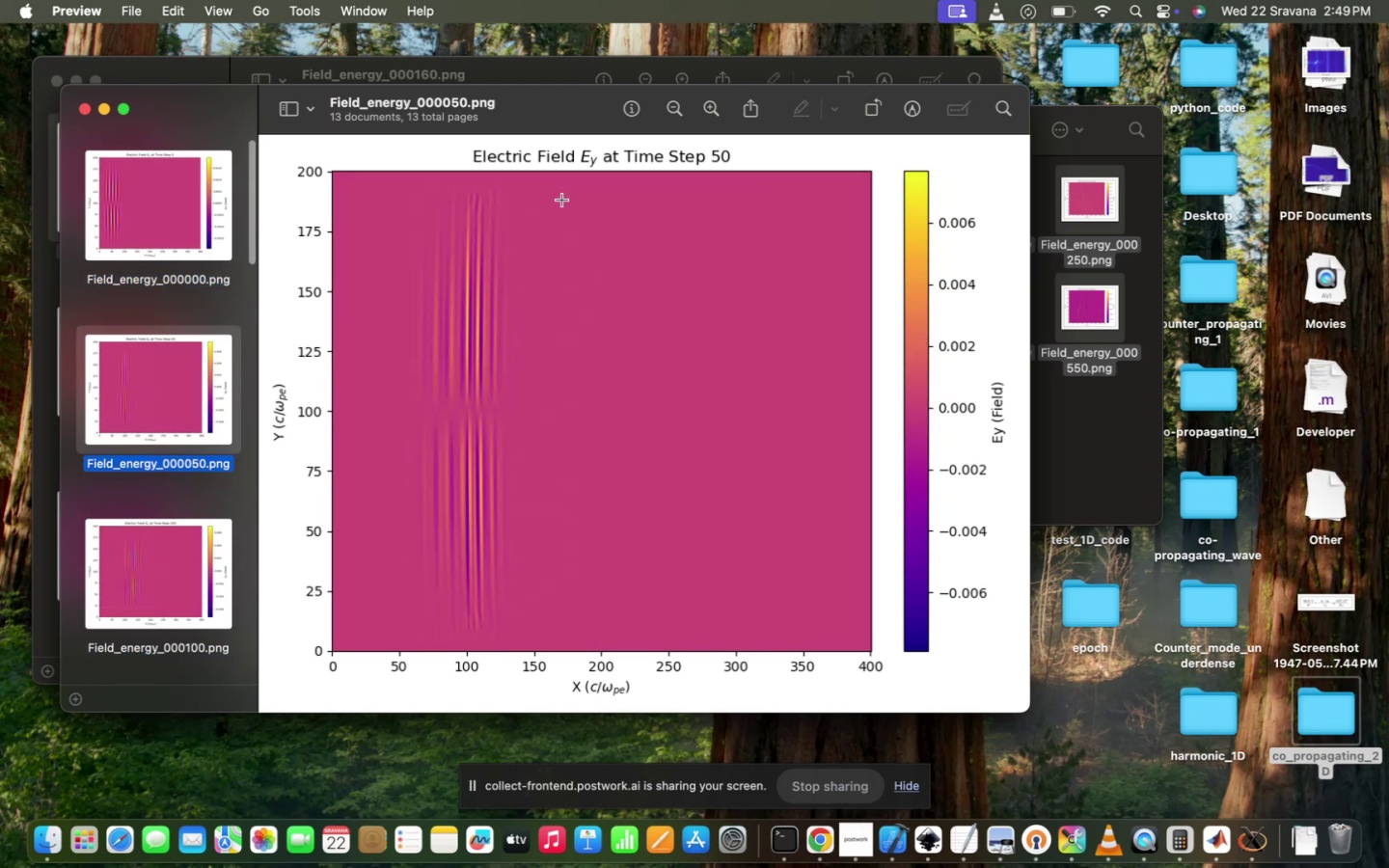 
key(ArrowDown)
 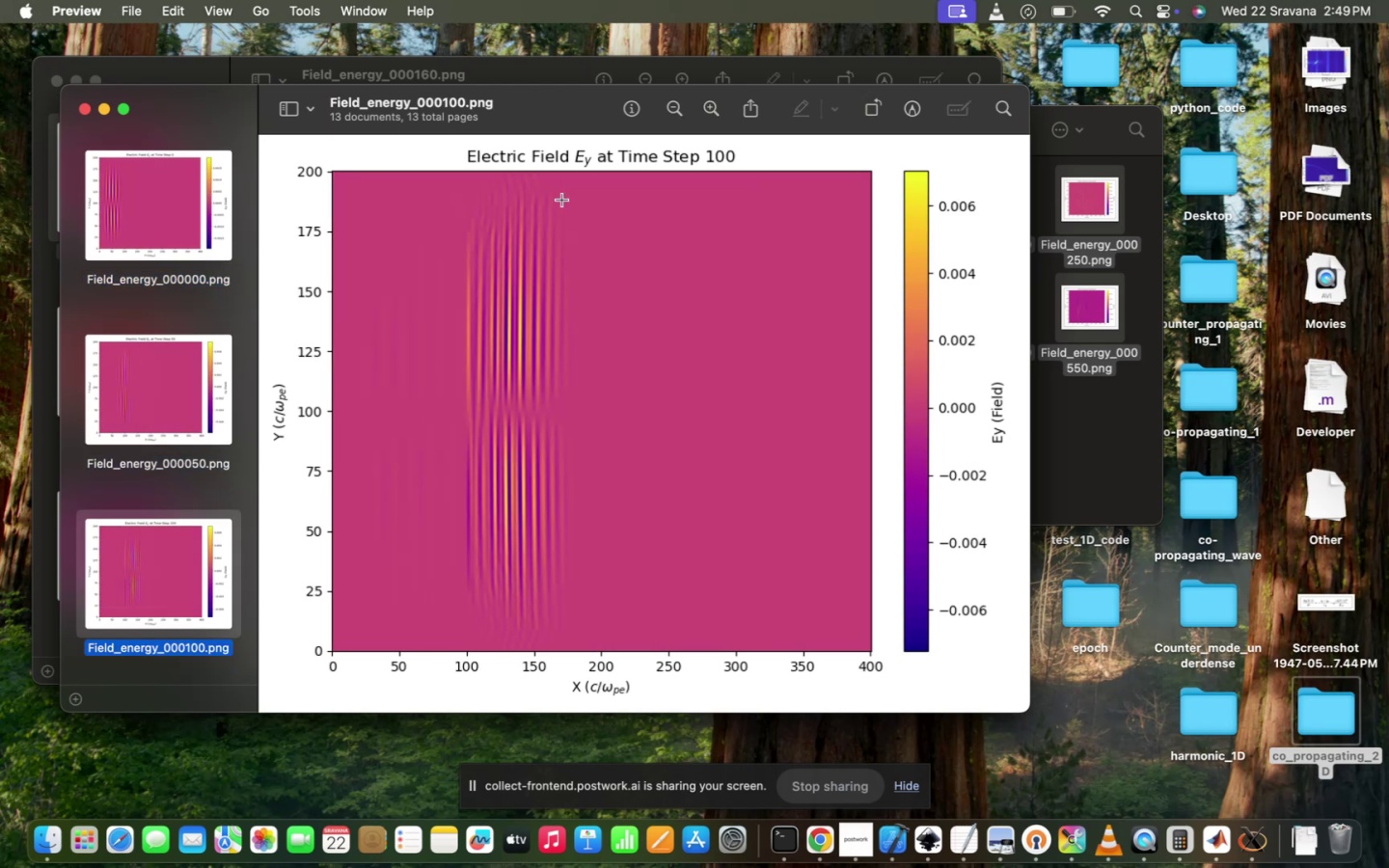 
key(ArrowDown)
 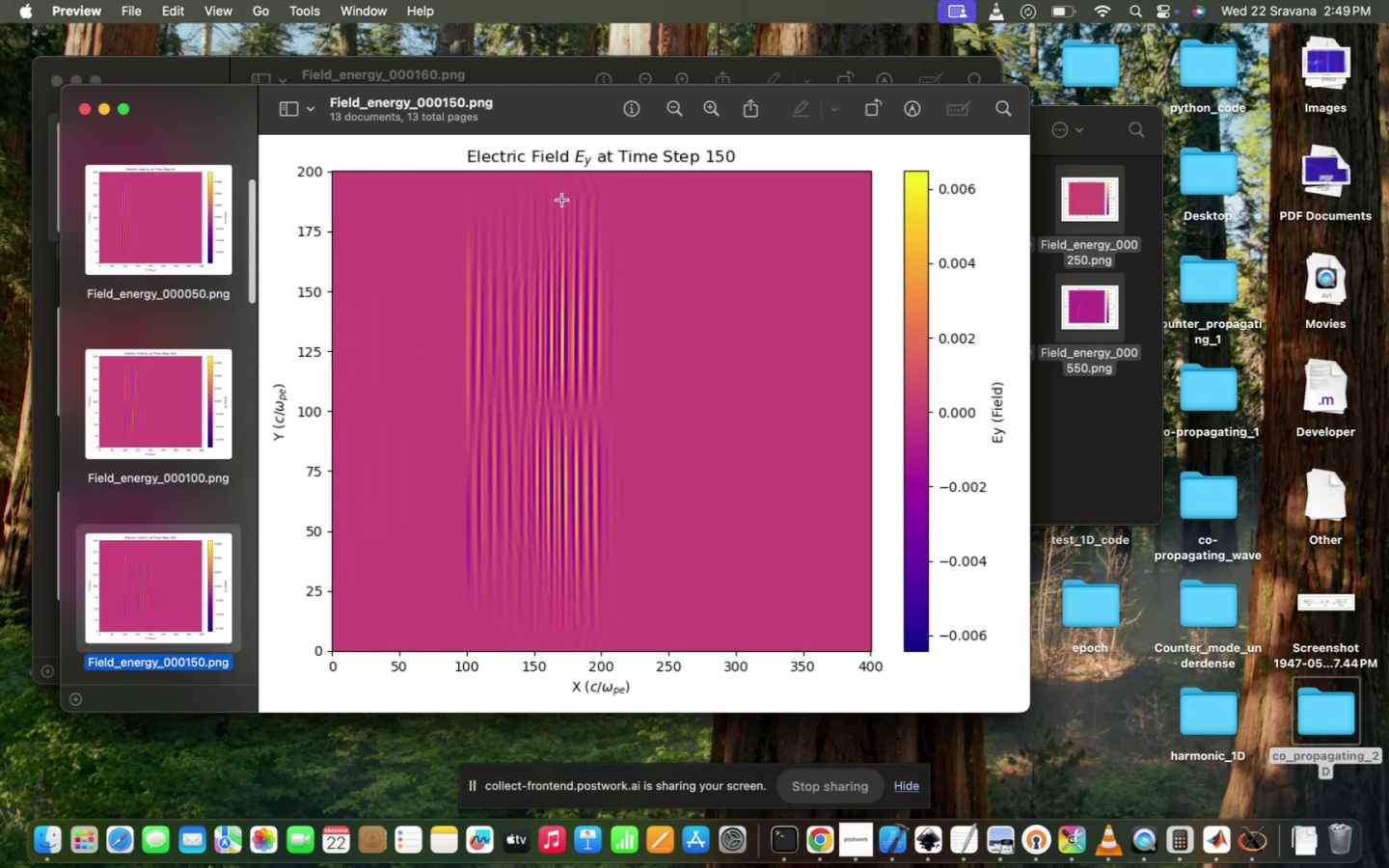 
key(ArrowDown)
 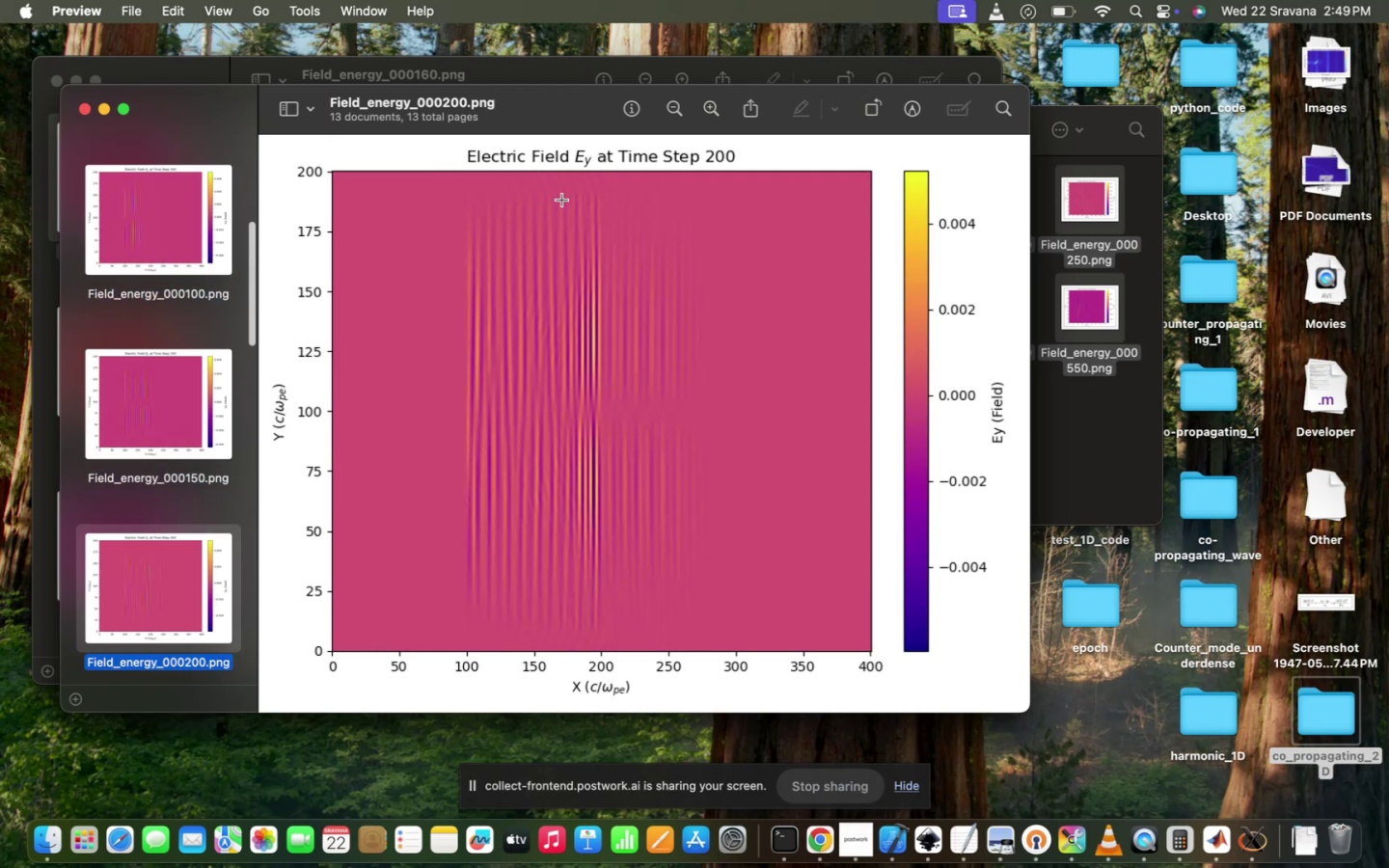 
key(ArrowDown)
 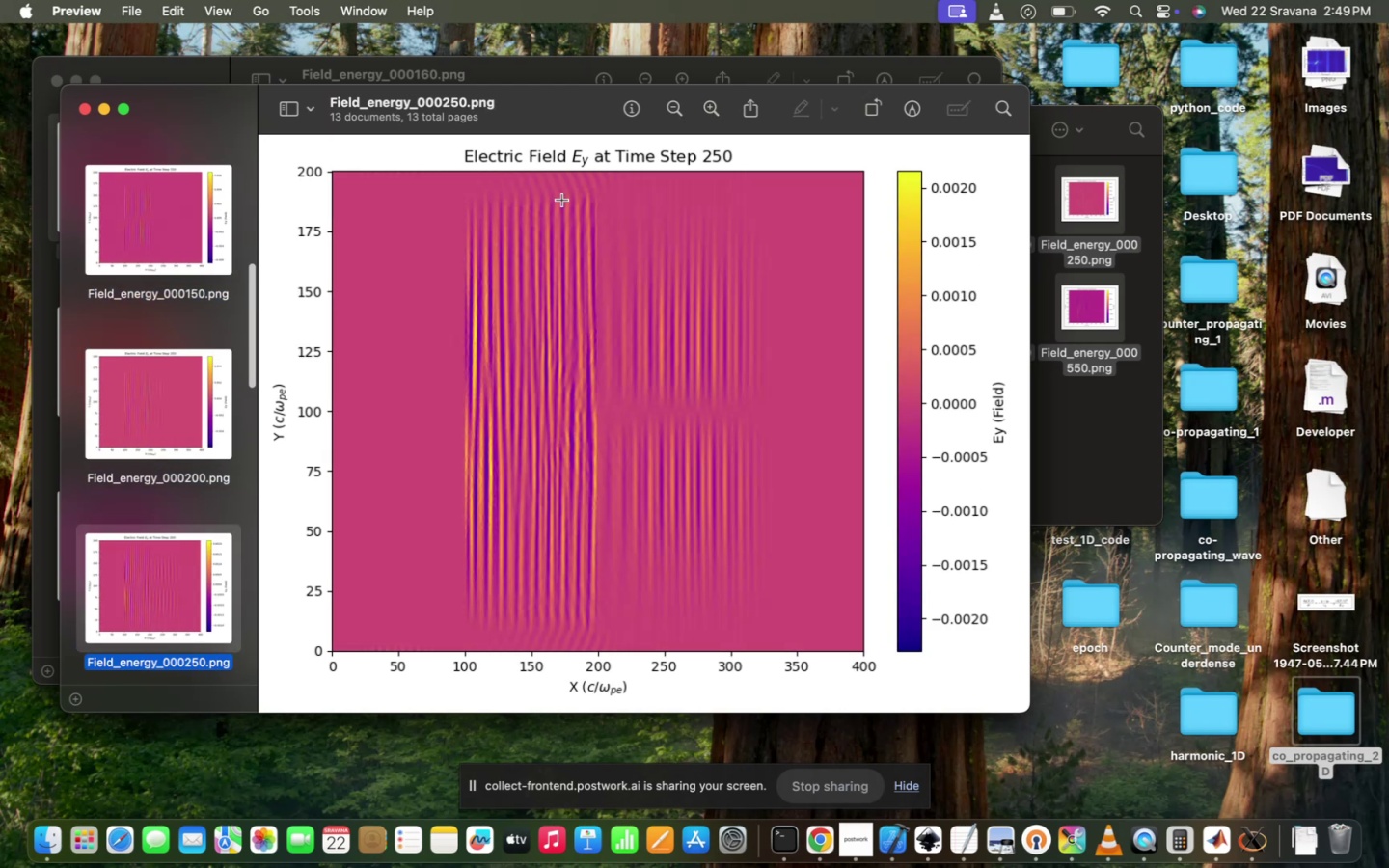 
key(ArrowDown)
 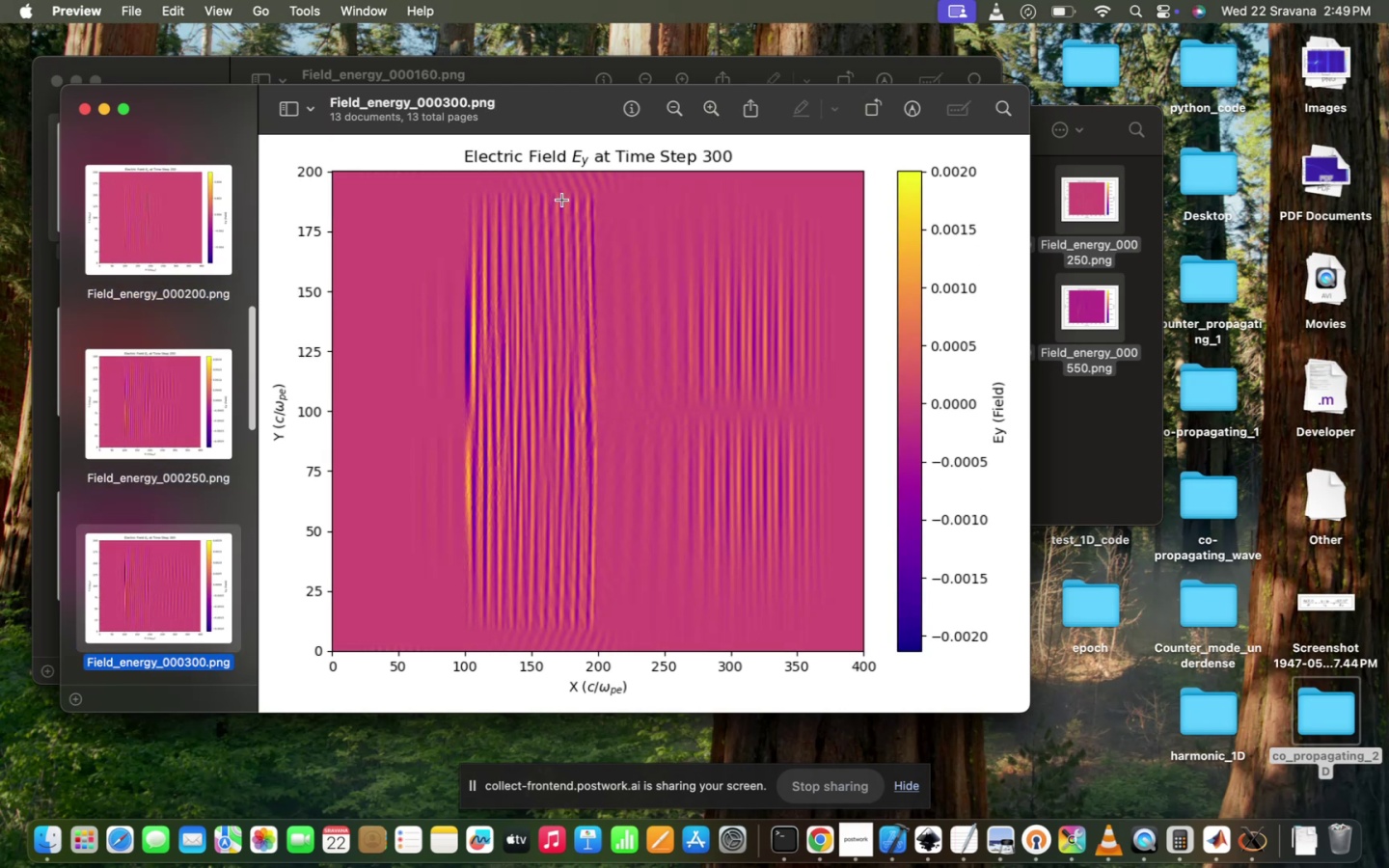 
hold_key(key=ArrowDown, duration=0.76)
 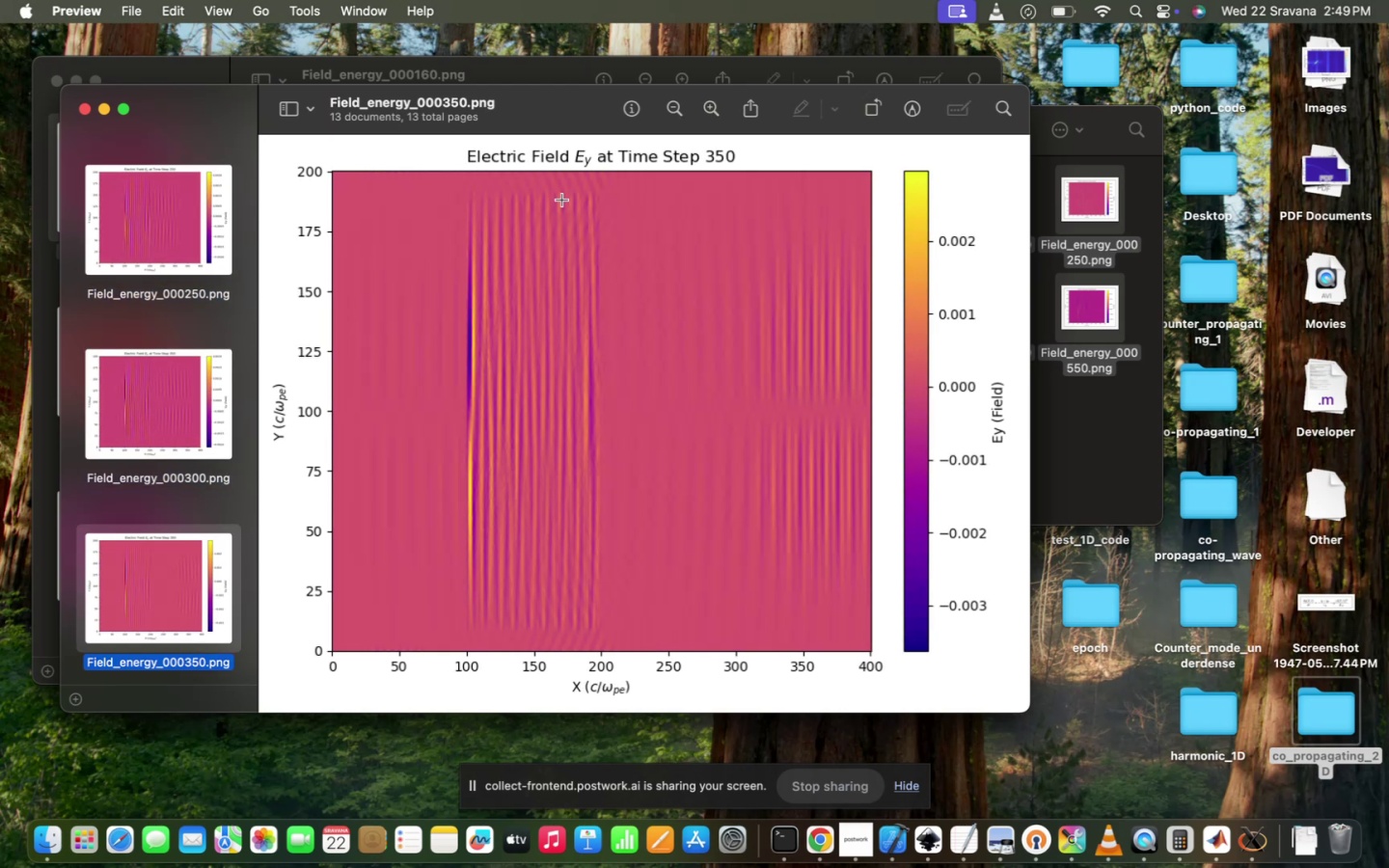 
key(ArrowUp)
 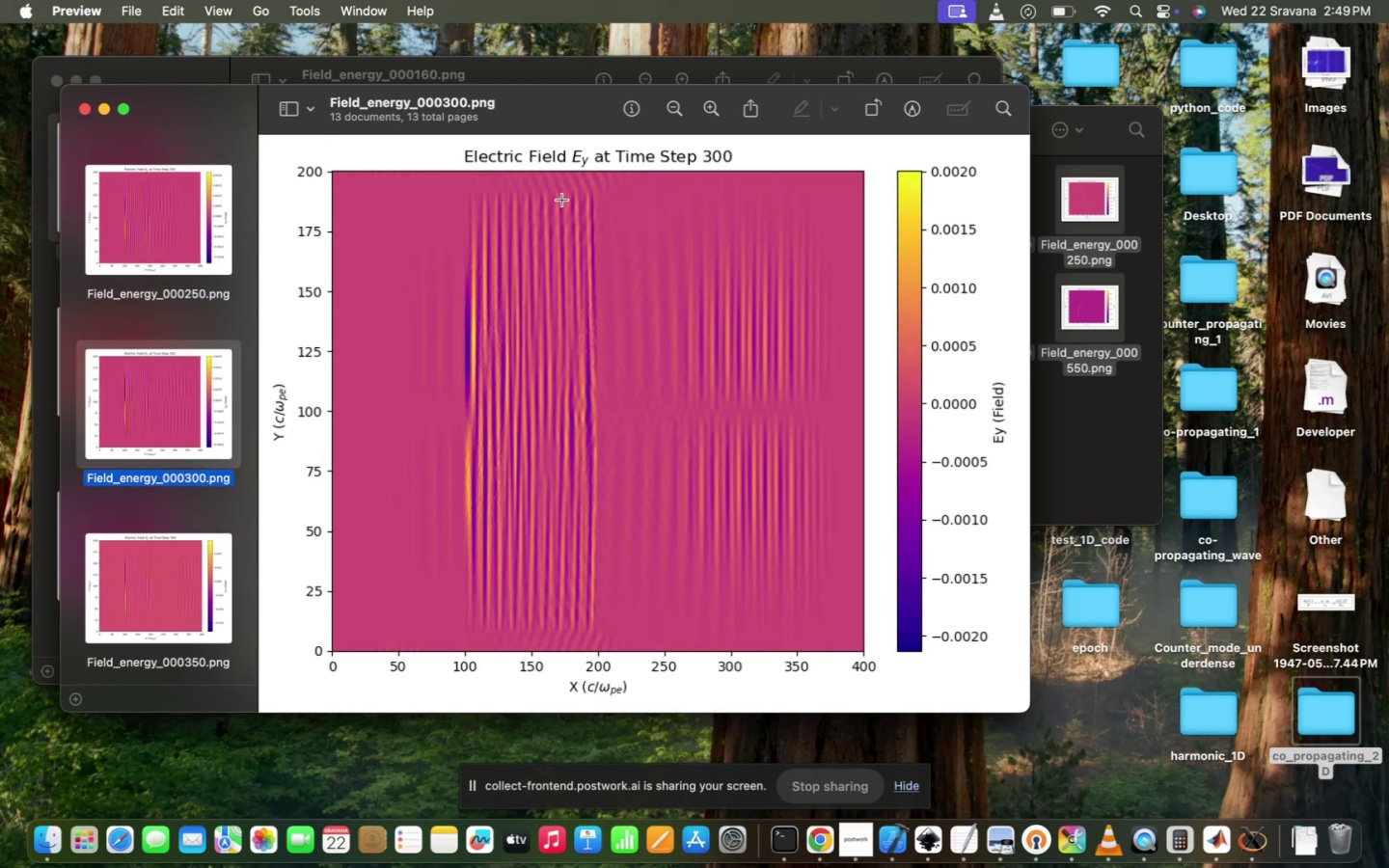 
key(ArrowDown)
 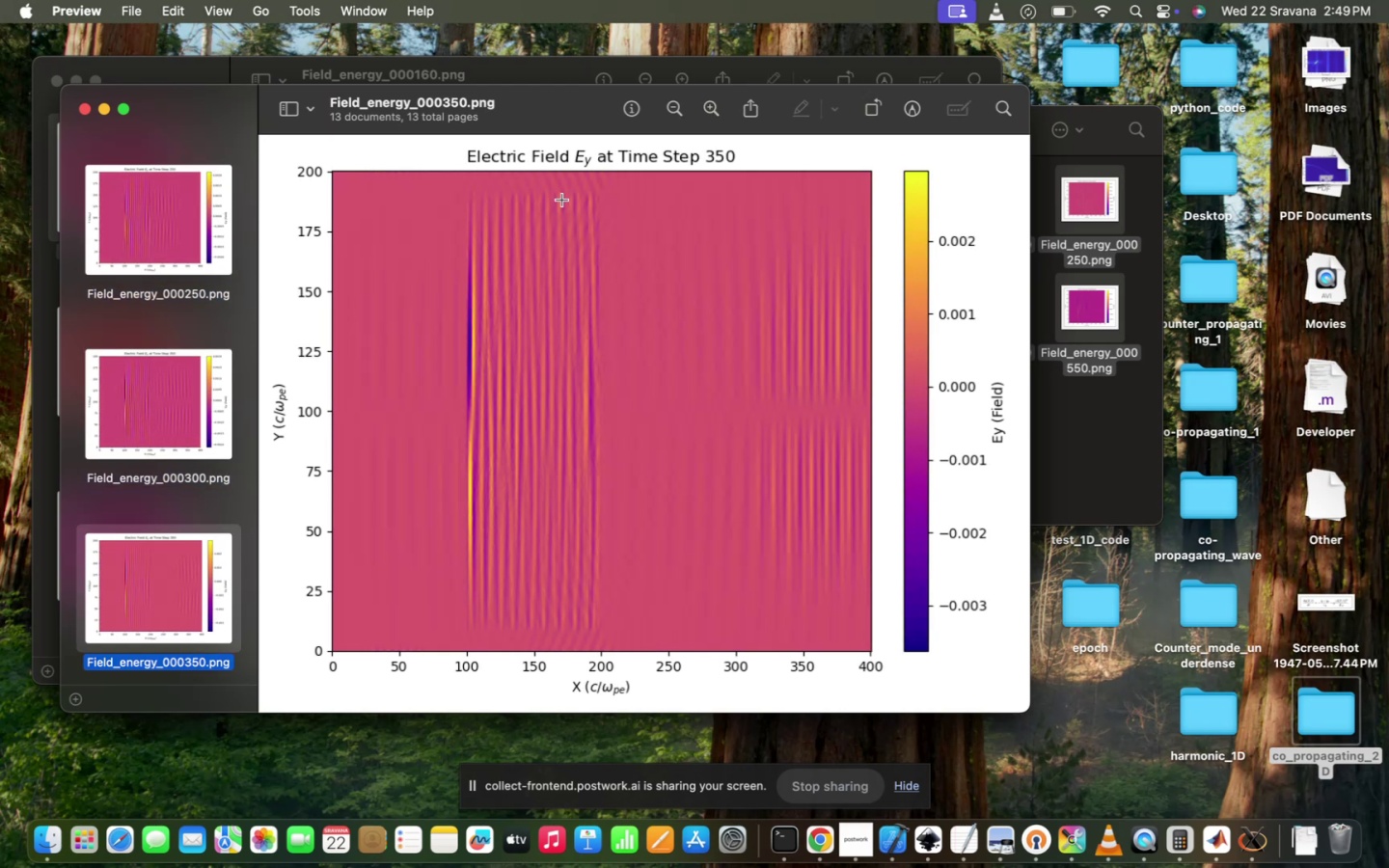 
key(ArrowDown)
 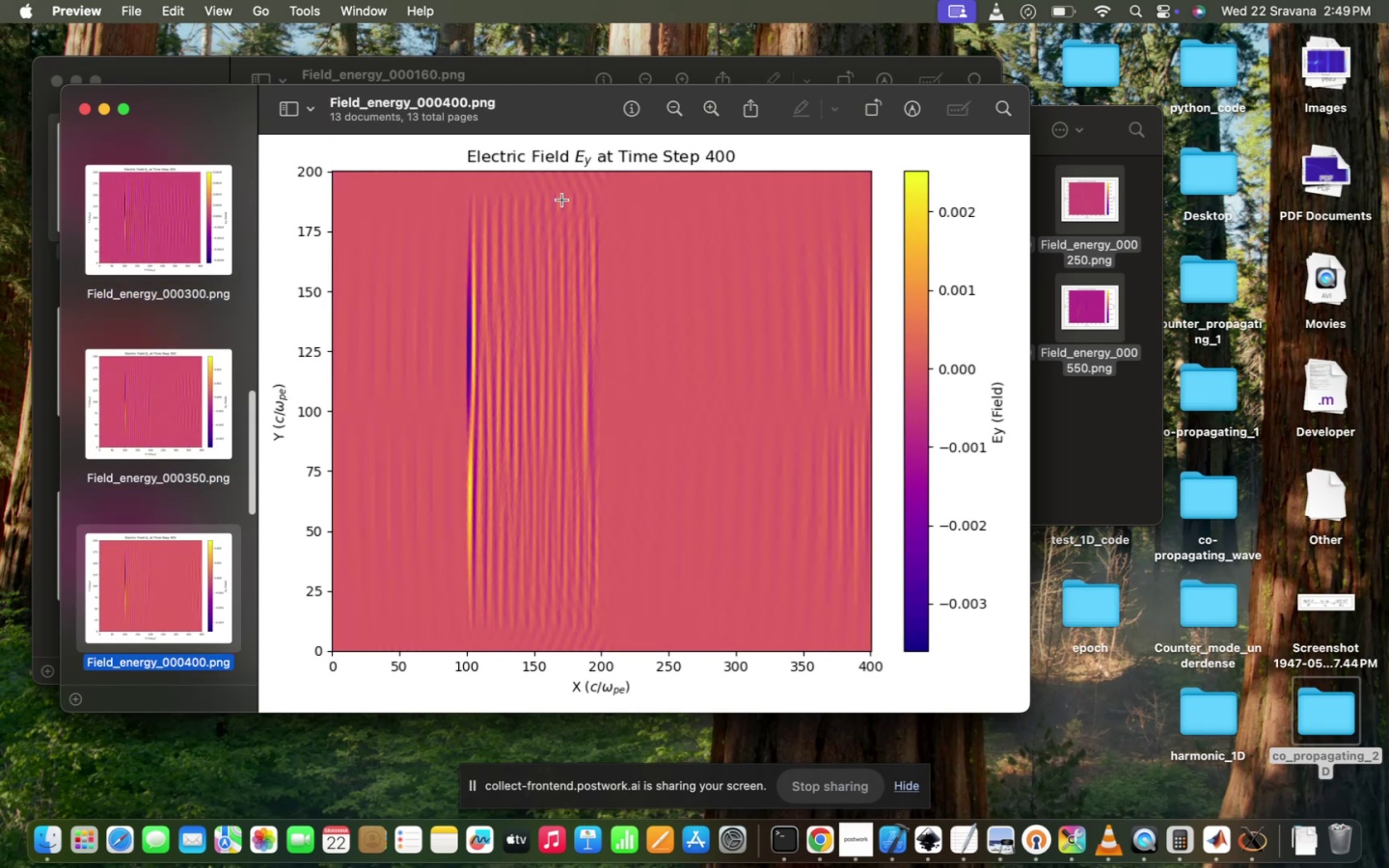 
key(ArrowDown)
 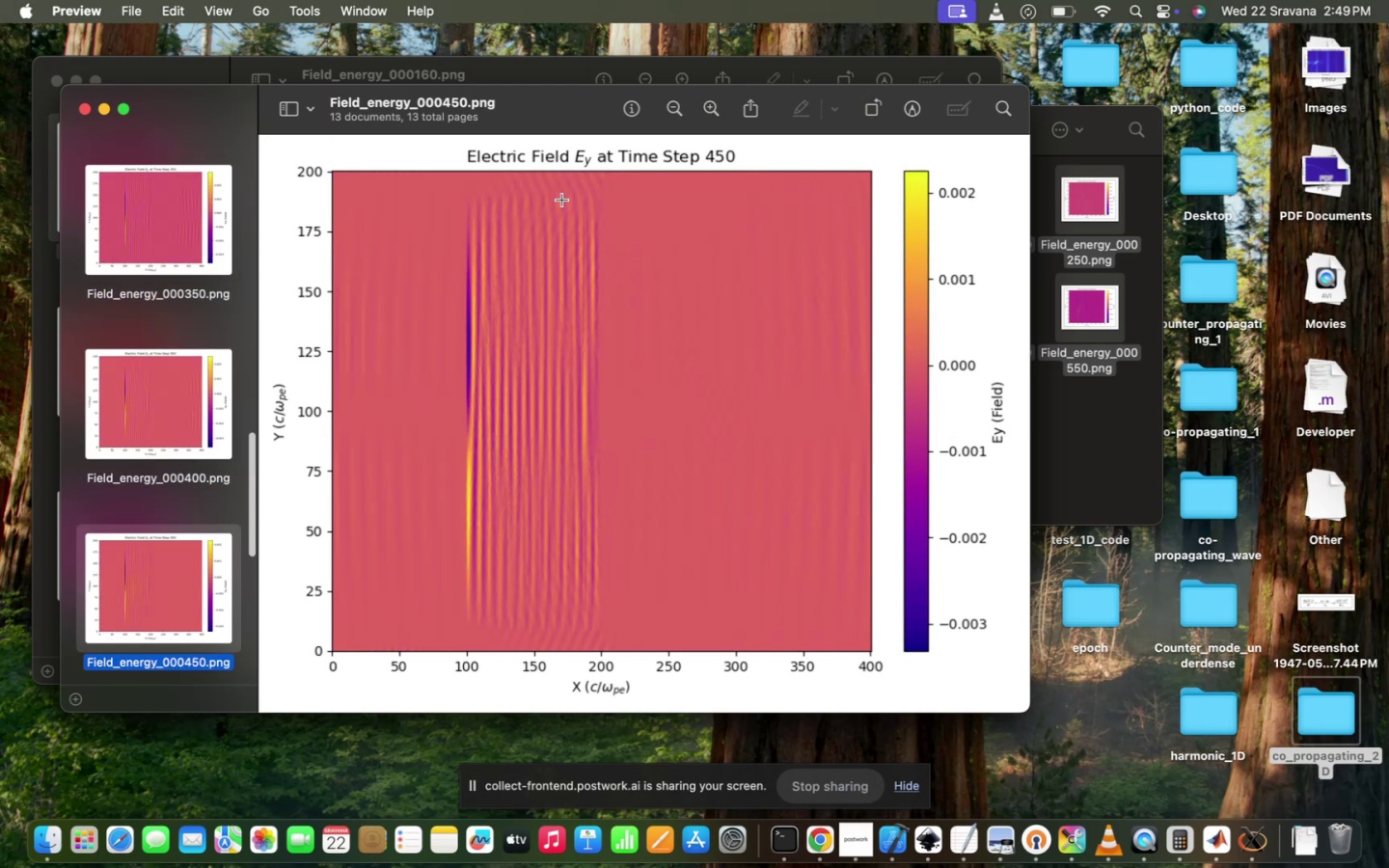 
key(ArrowDown)
 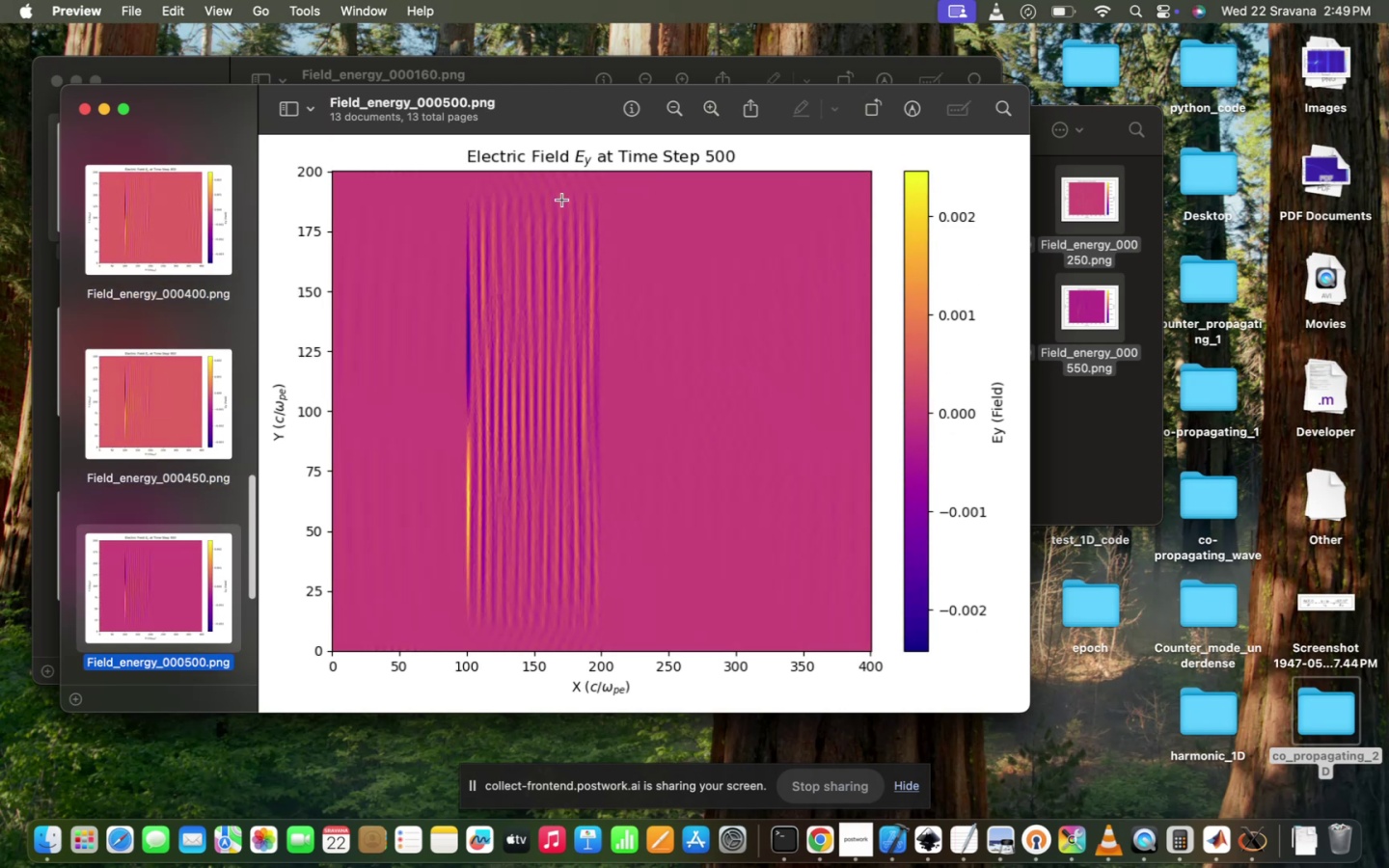 
key(ArrowDown)
 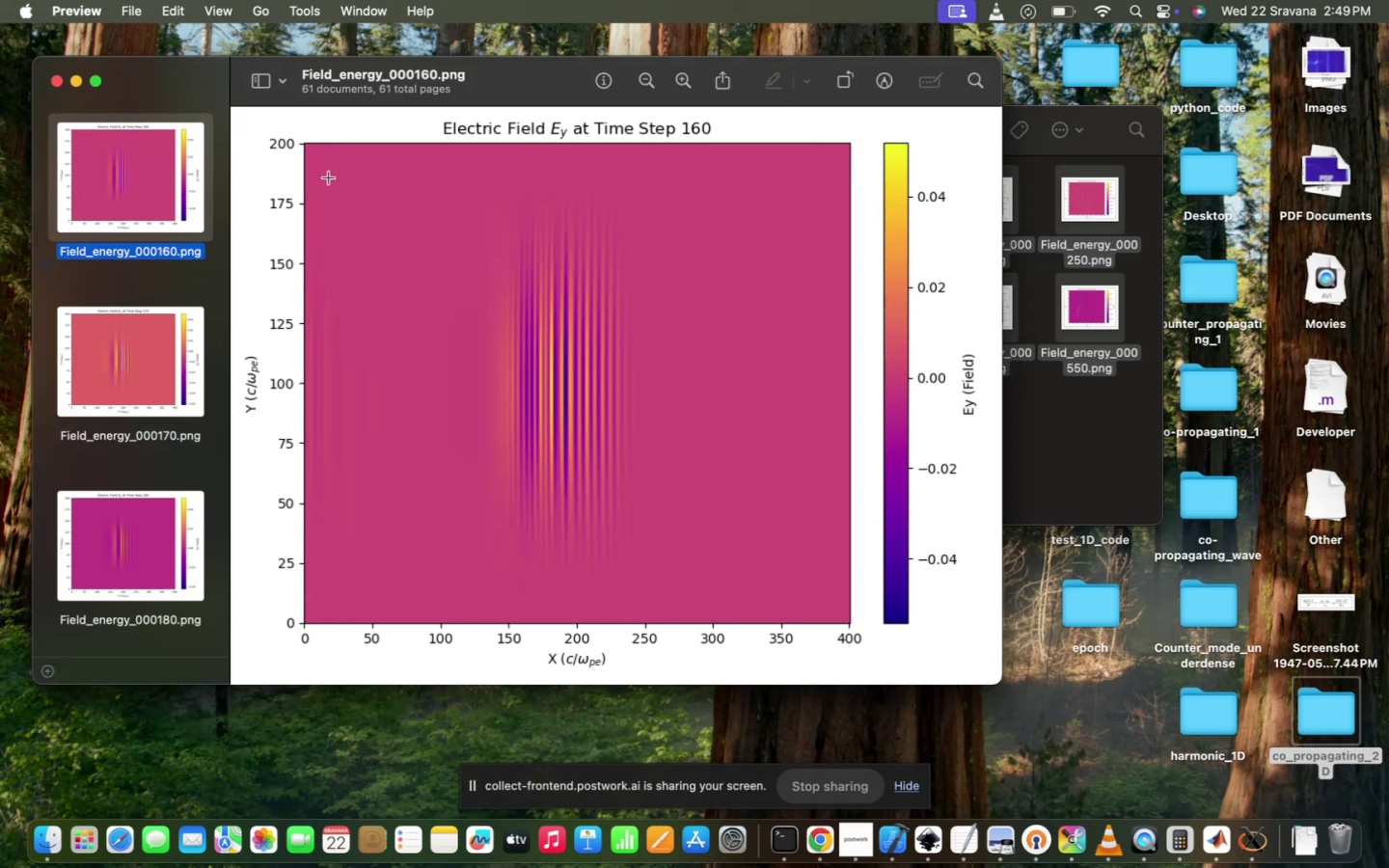 
left_click([53, 81])
 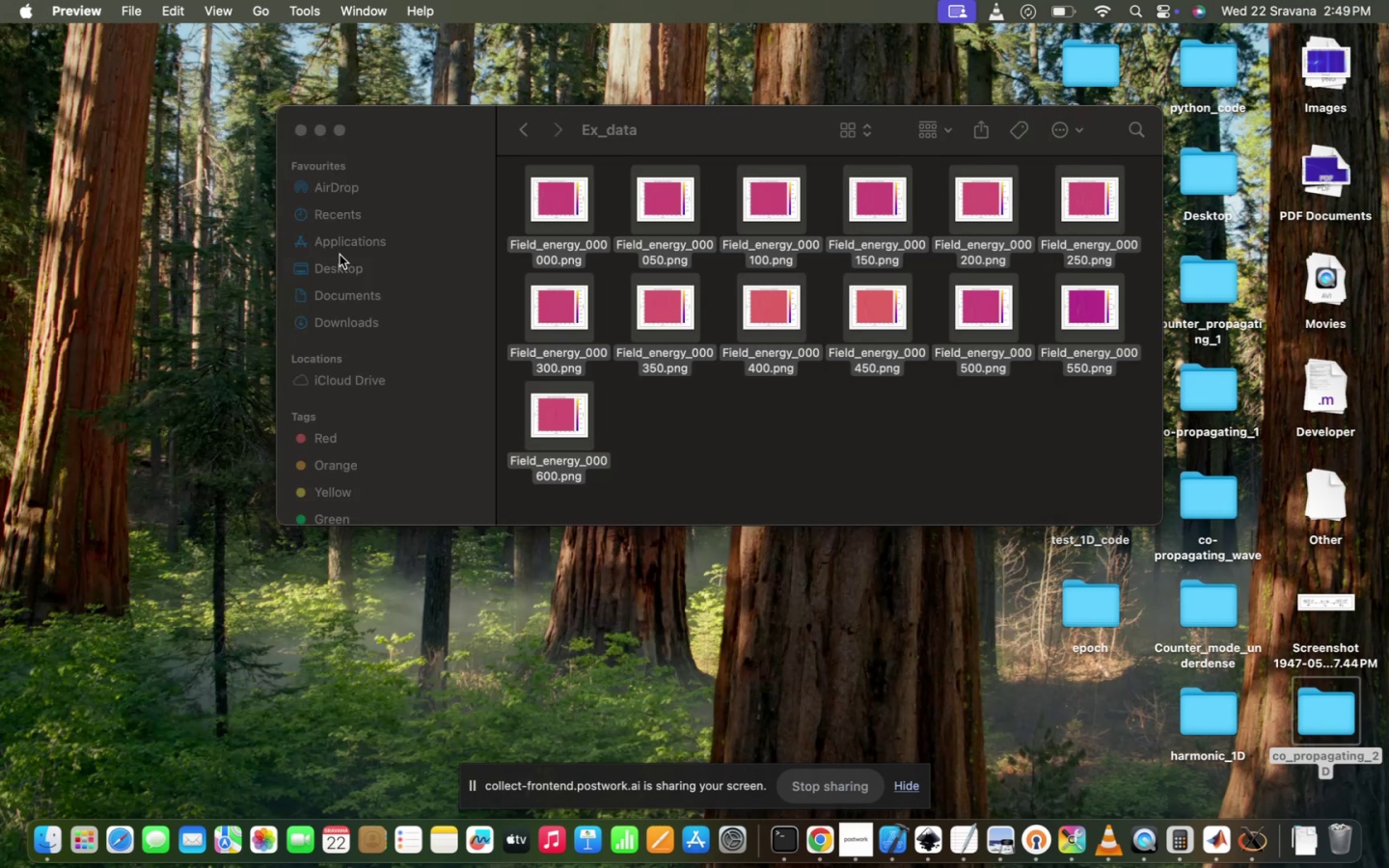 
left_click([780, 409])
 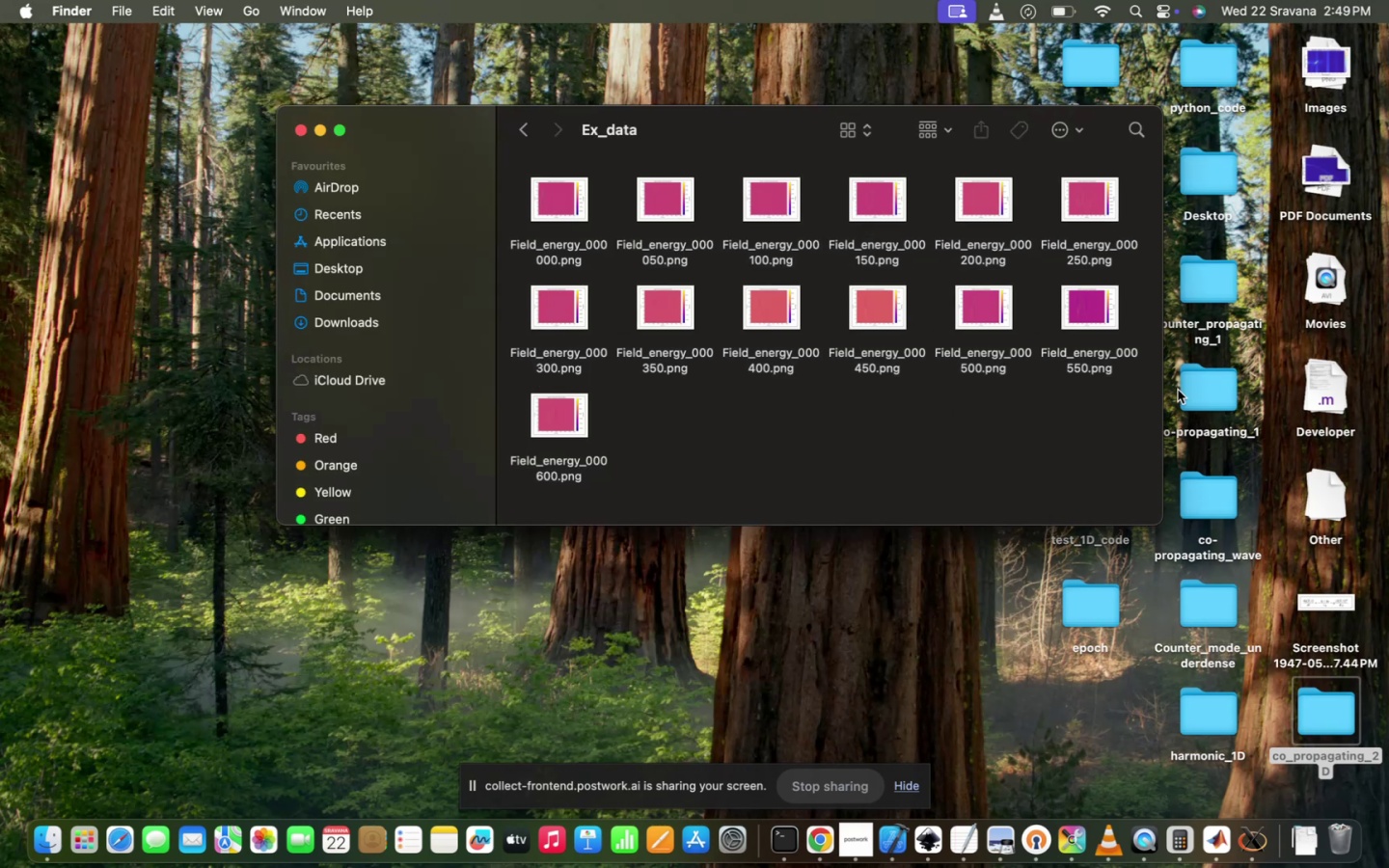 
double_click([1204, 383])
 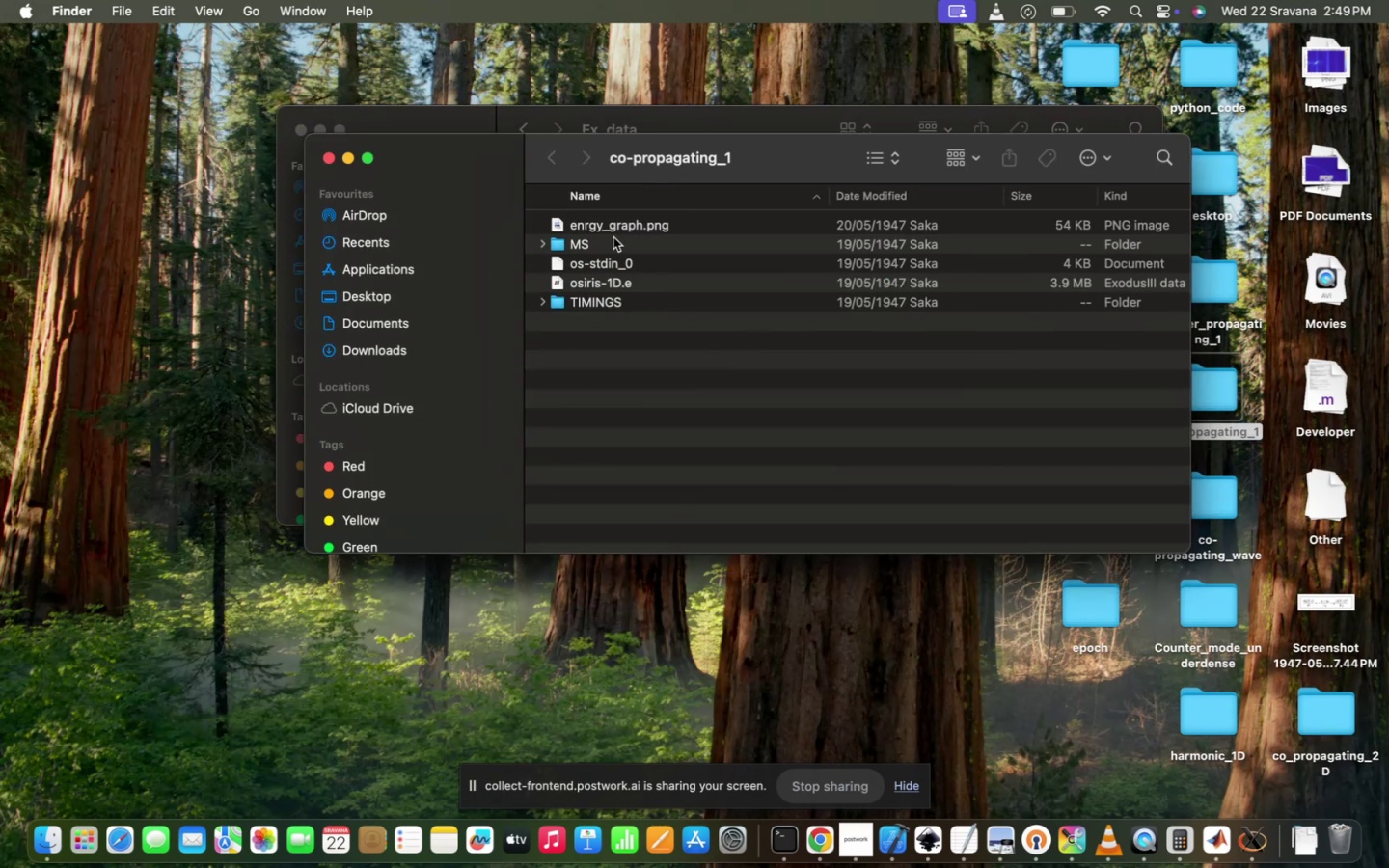 
double_click([625, 230])
 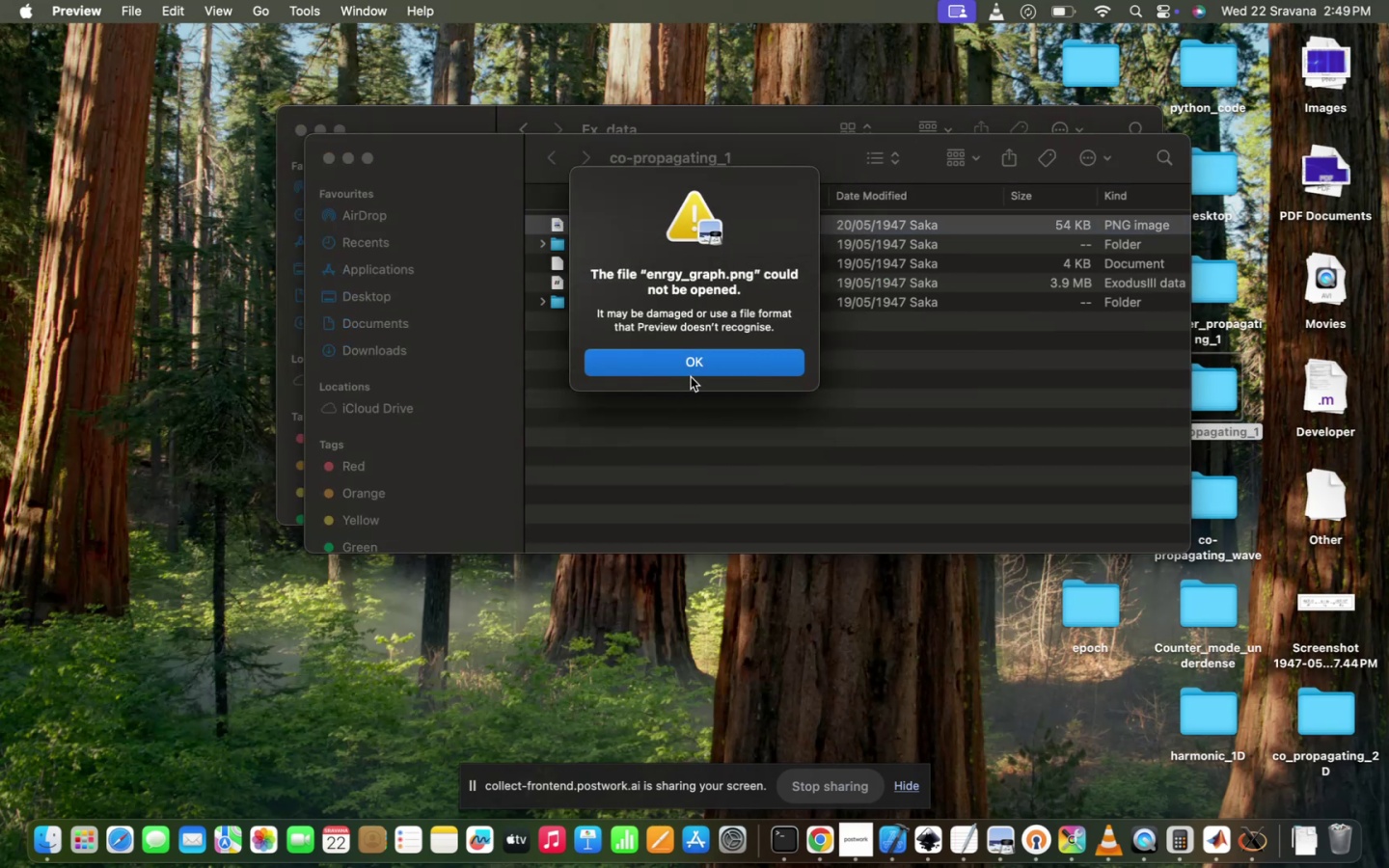 
double_click([700, 367])
 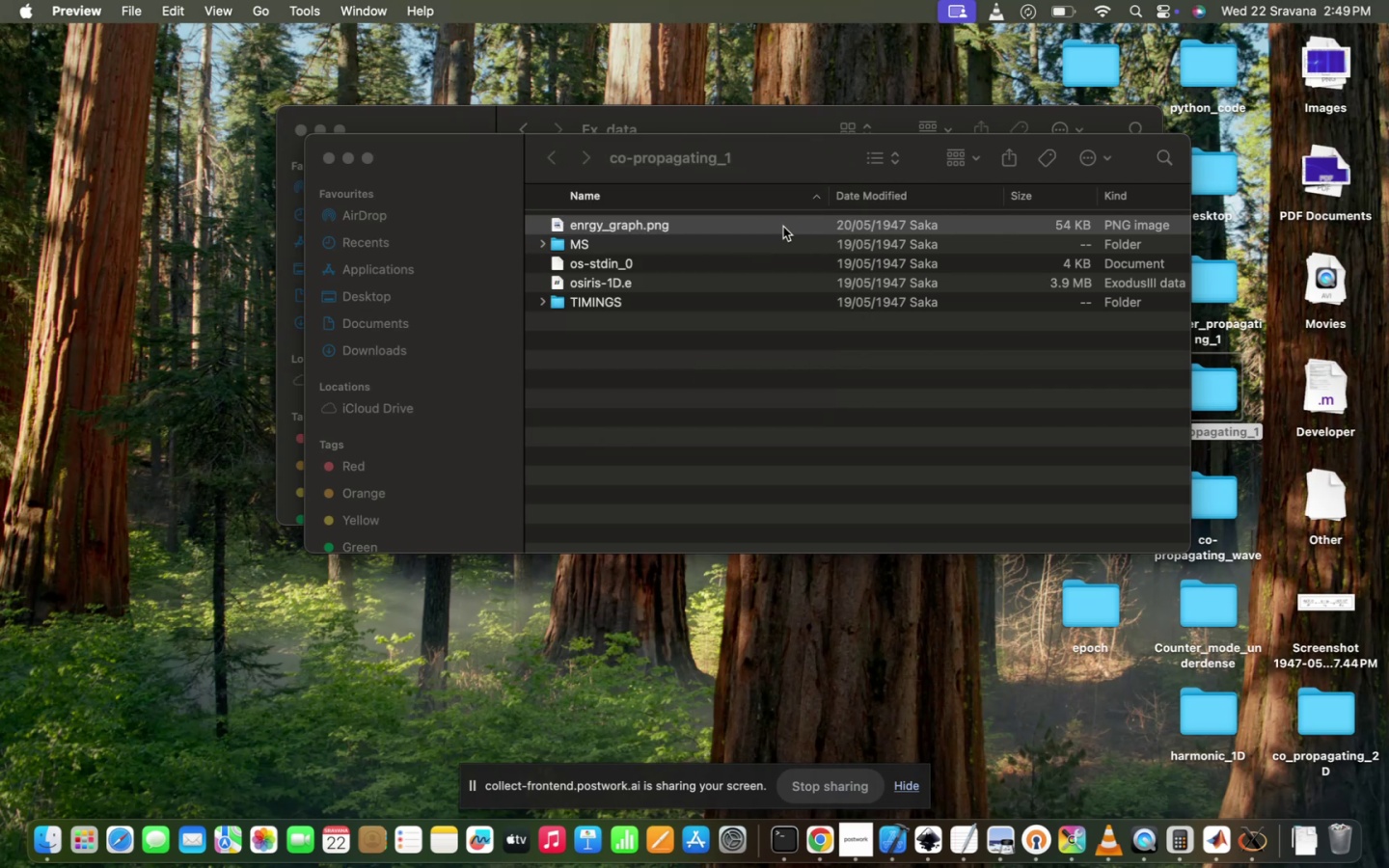 
right_click([783, 227])
 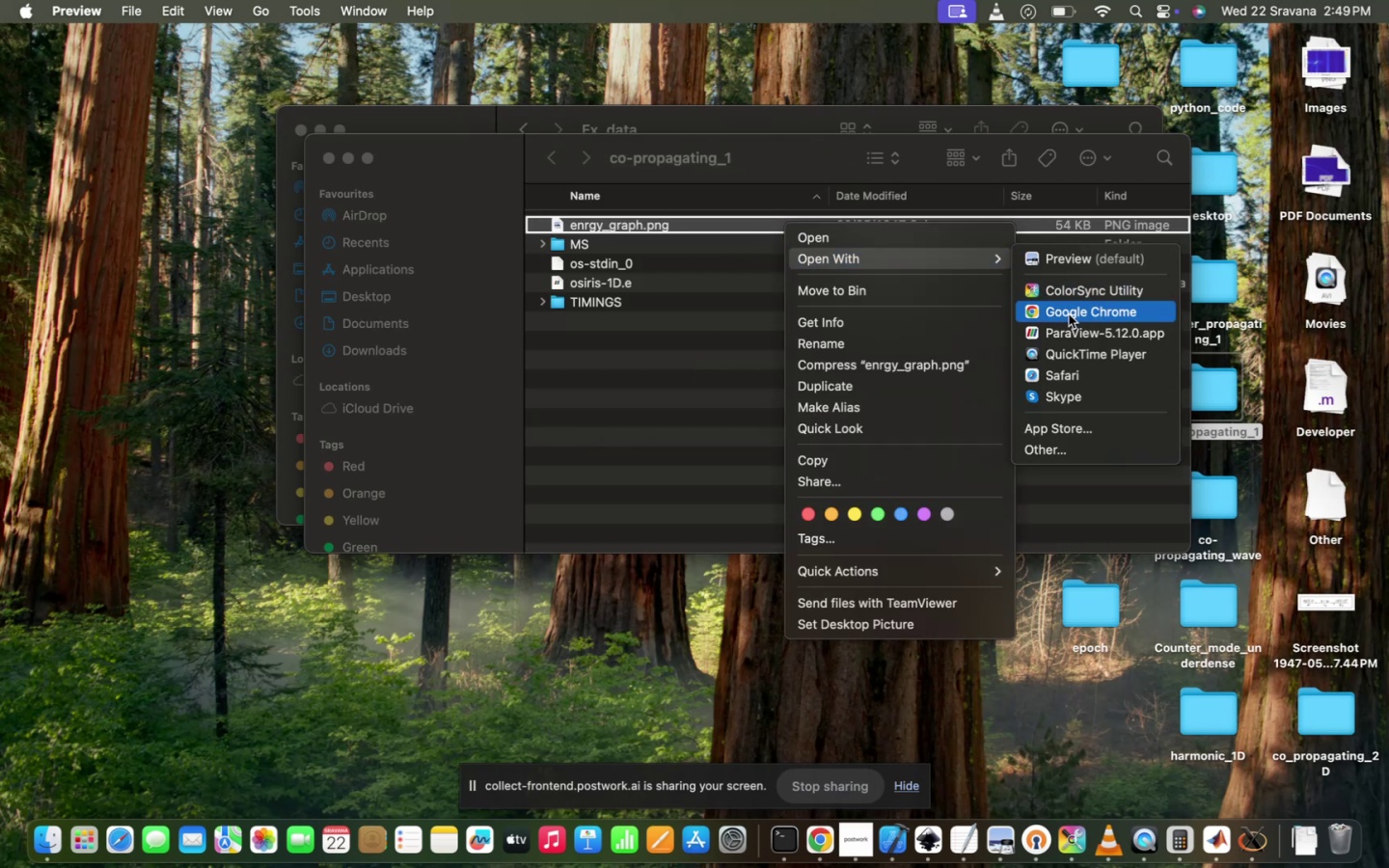 
left_click([1069, 313])
 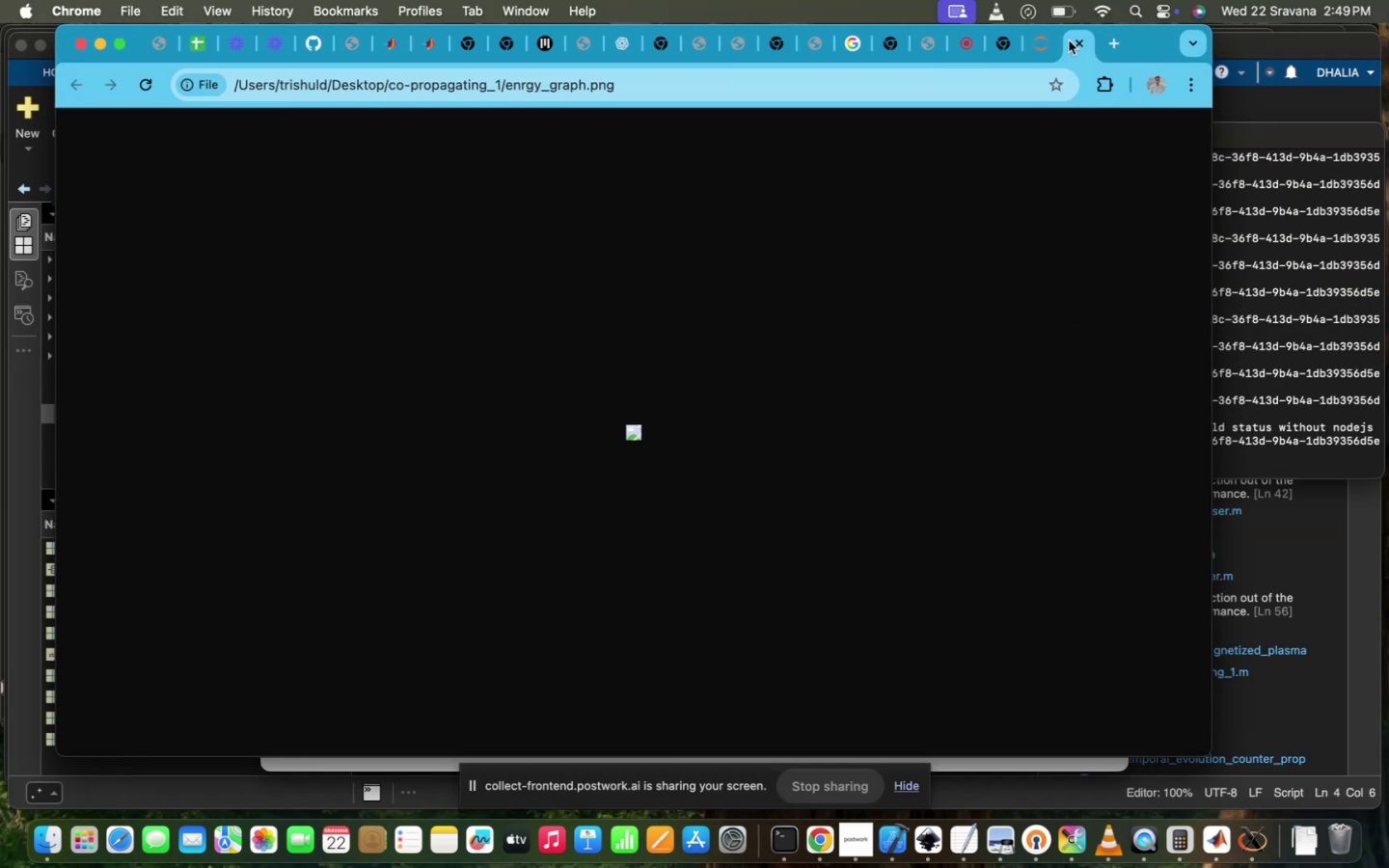 
left_click([1075, 41])
 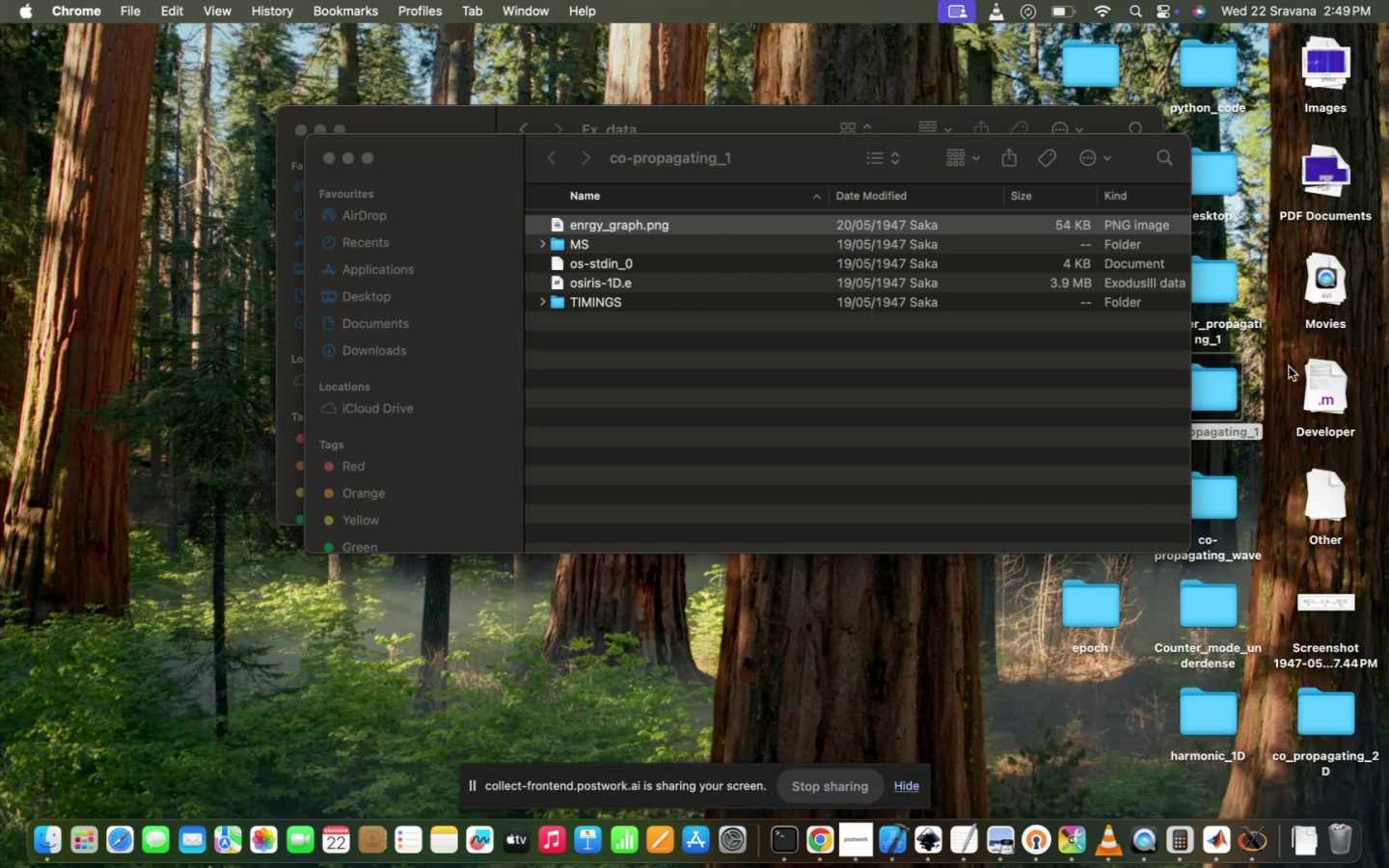 
left_click([808, 388])
 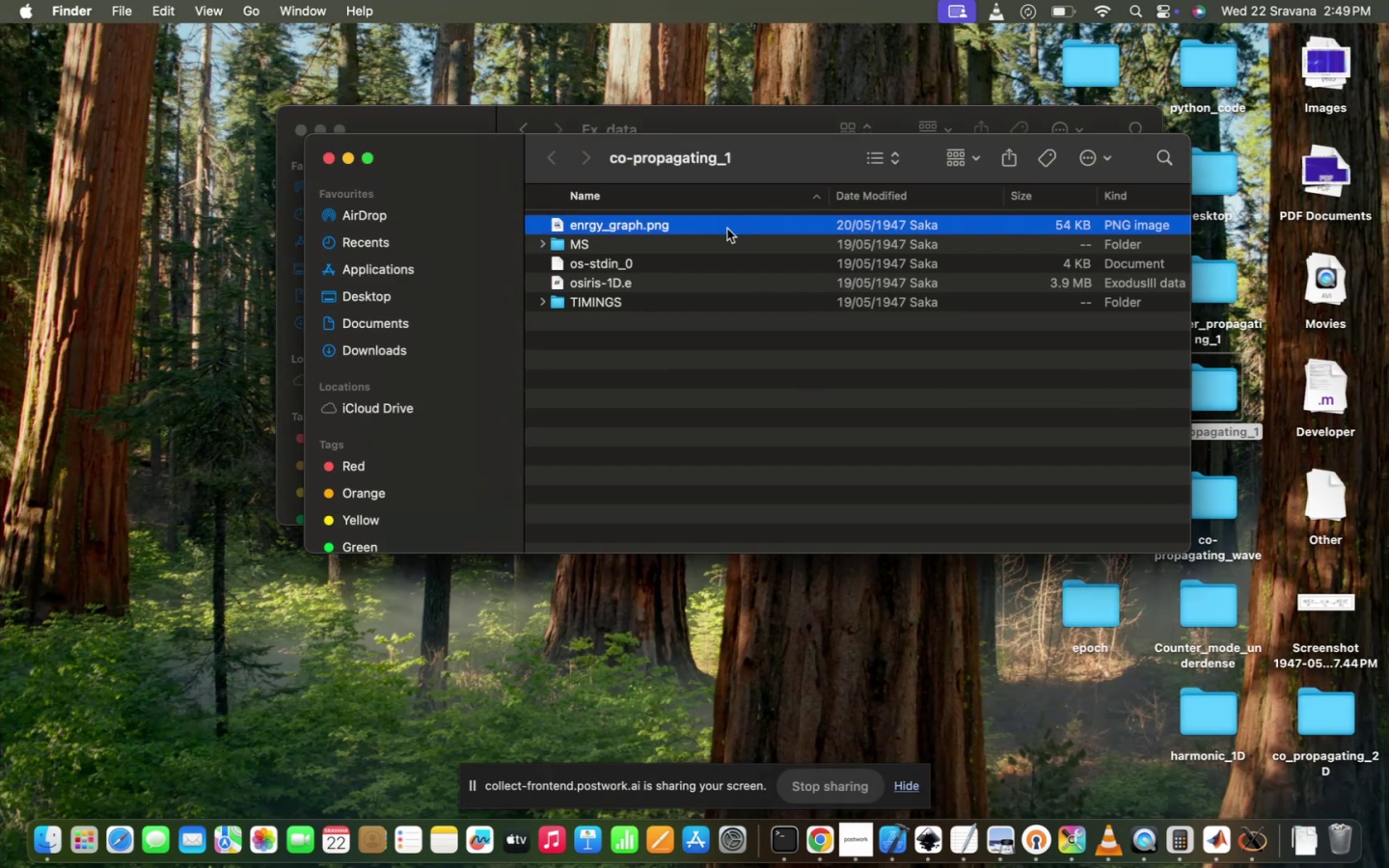 
double_click([714, 239])
 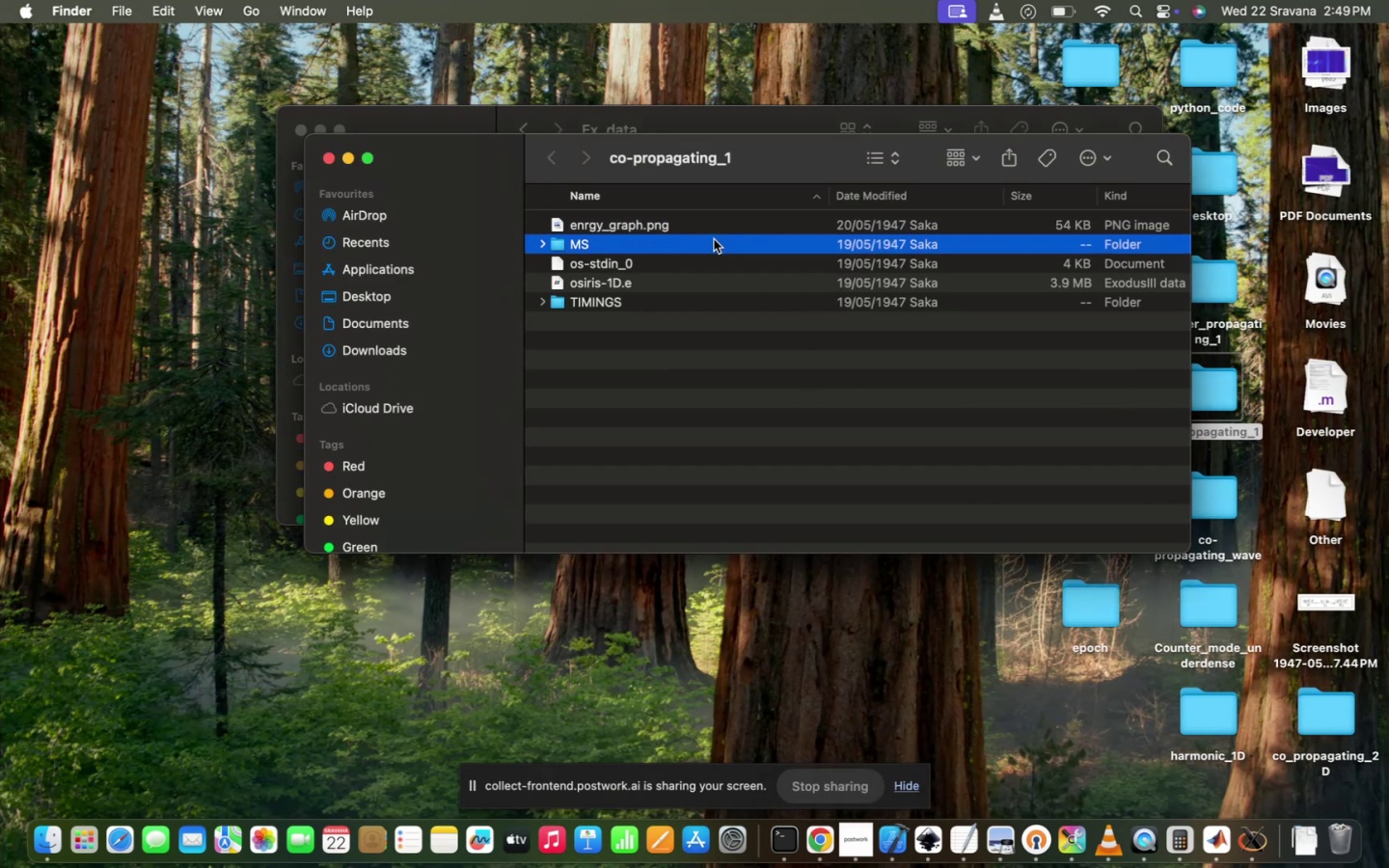 
triple_click([714, 239])
 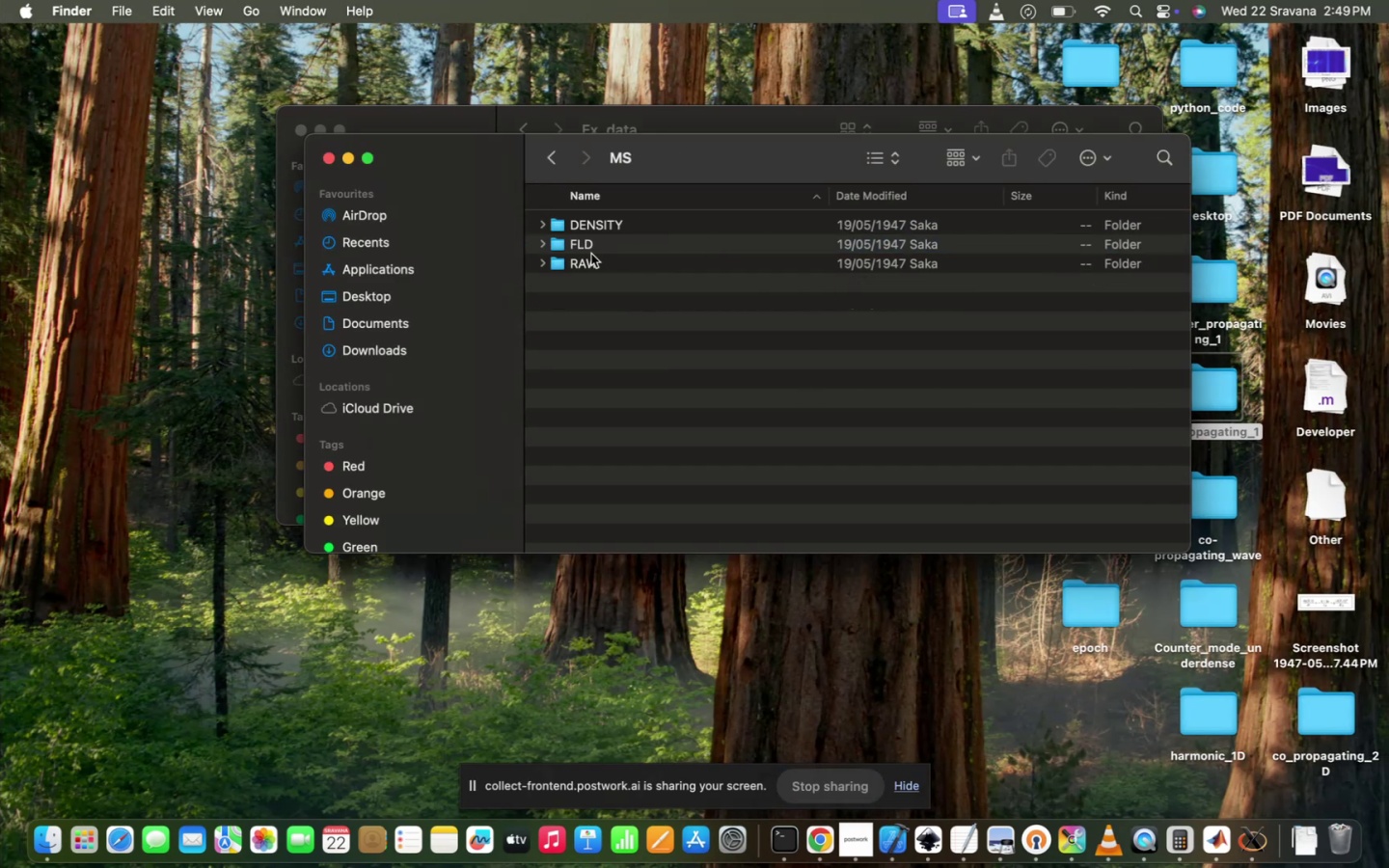 
left_click([590, 257])
 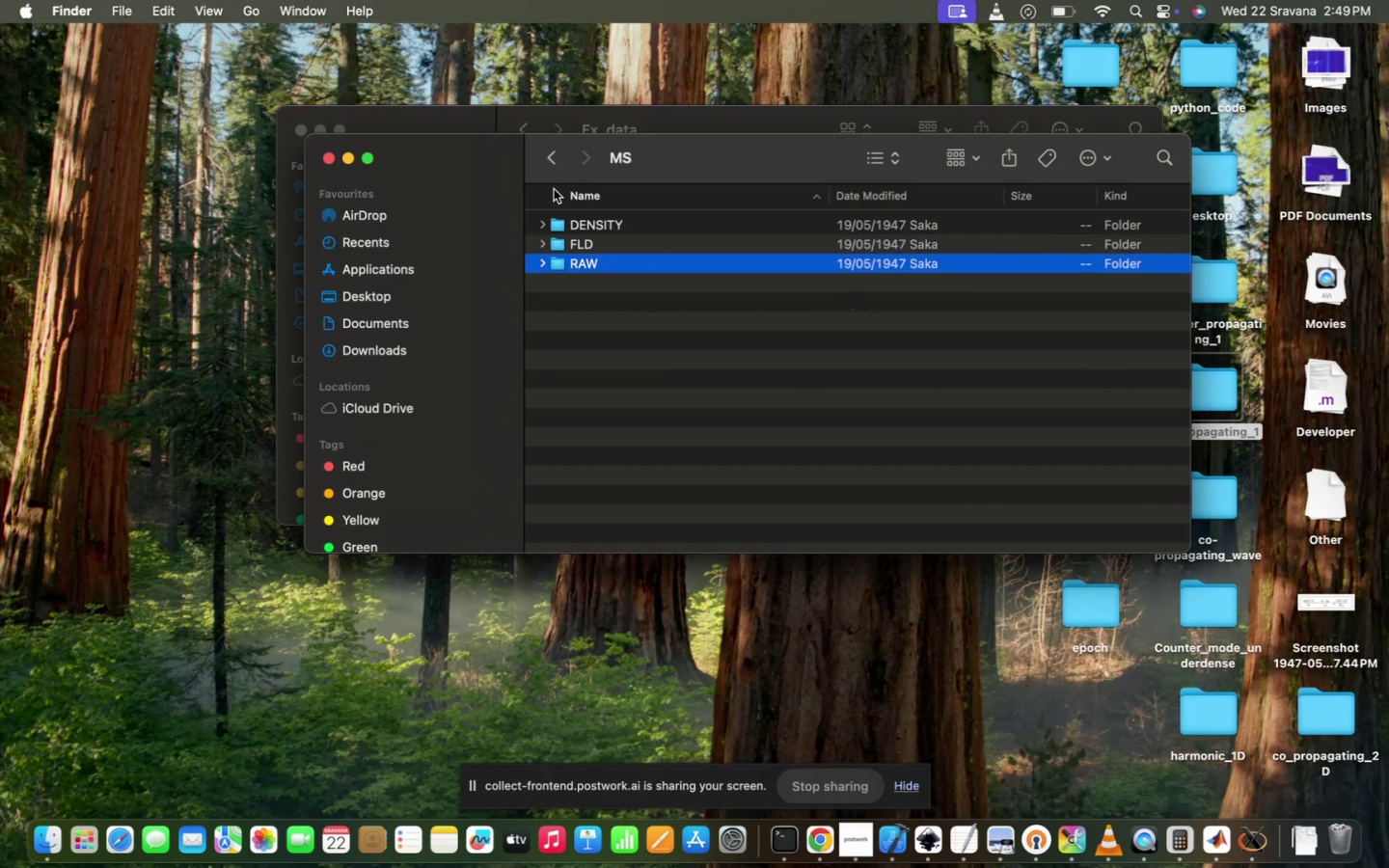 
left_click([545, 168])
 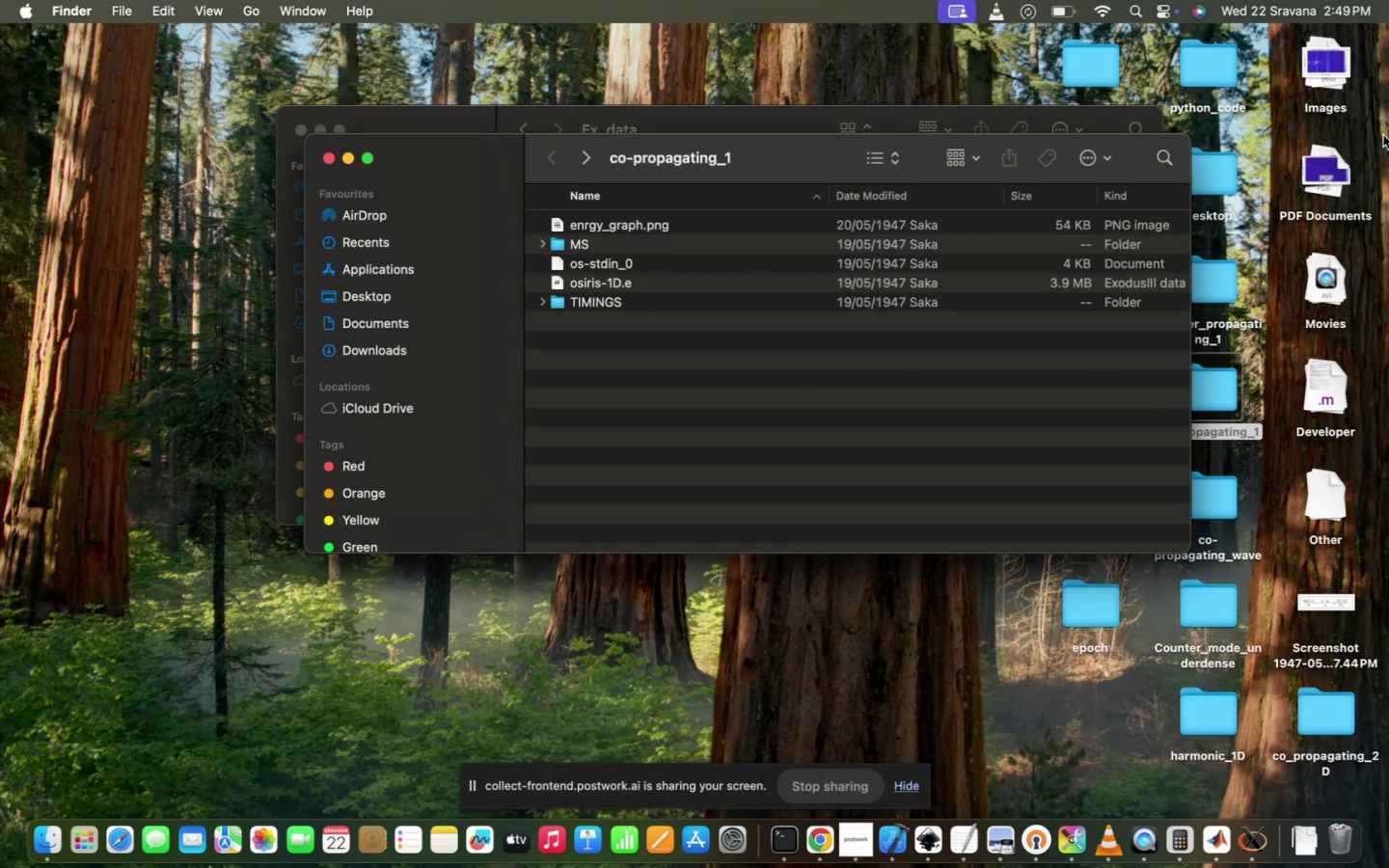 
double_click([1344, 157])
 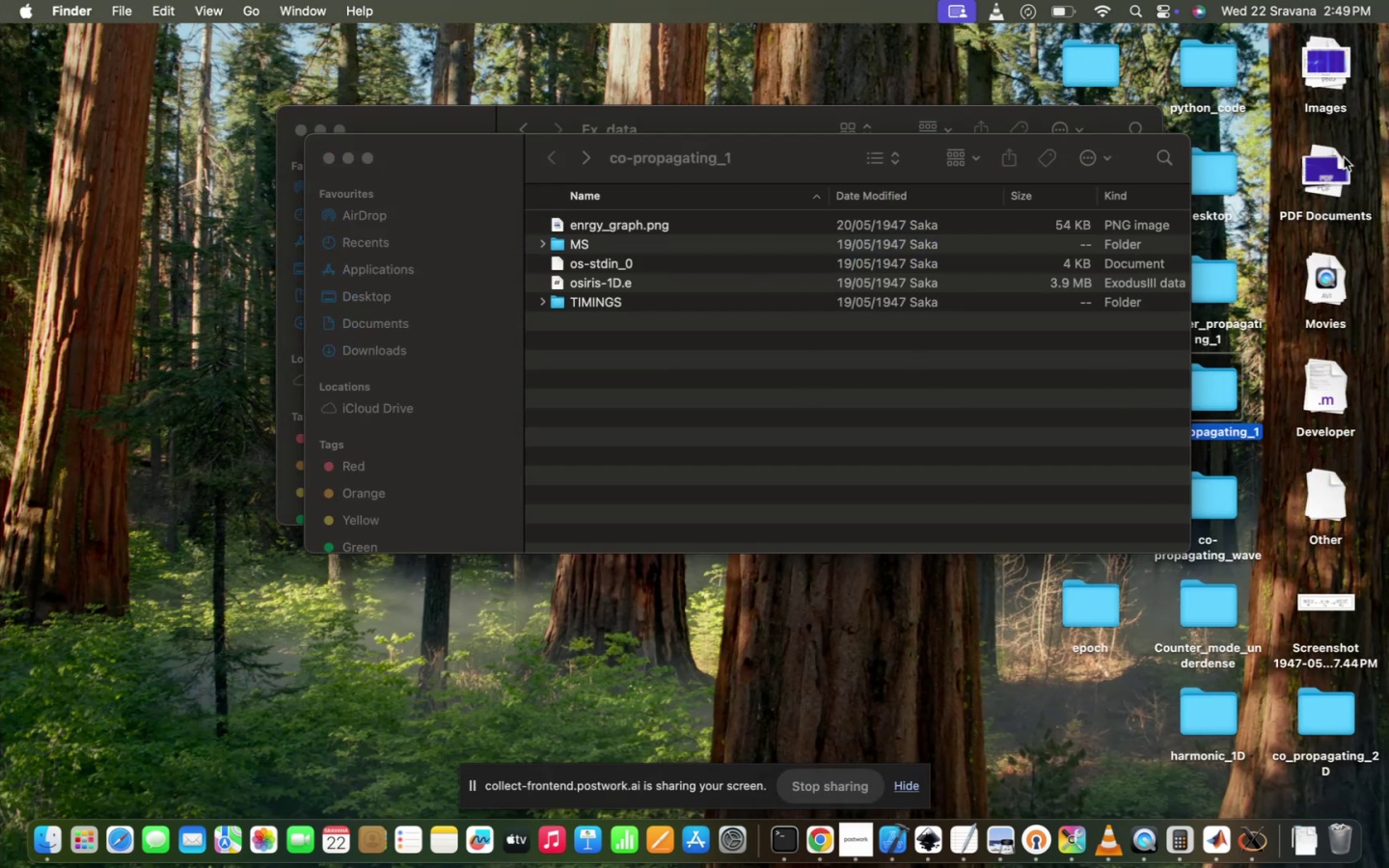 
left_click([1344, 157])
 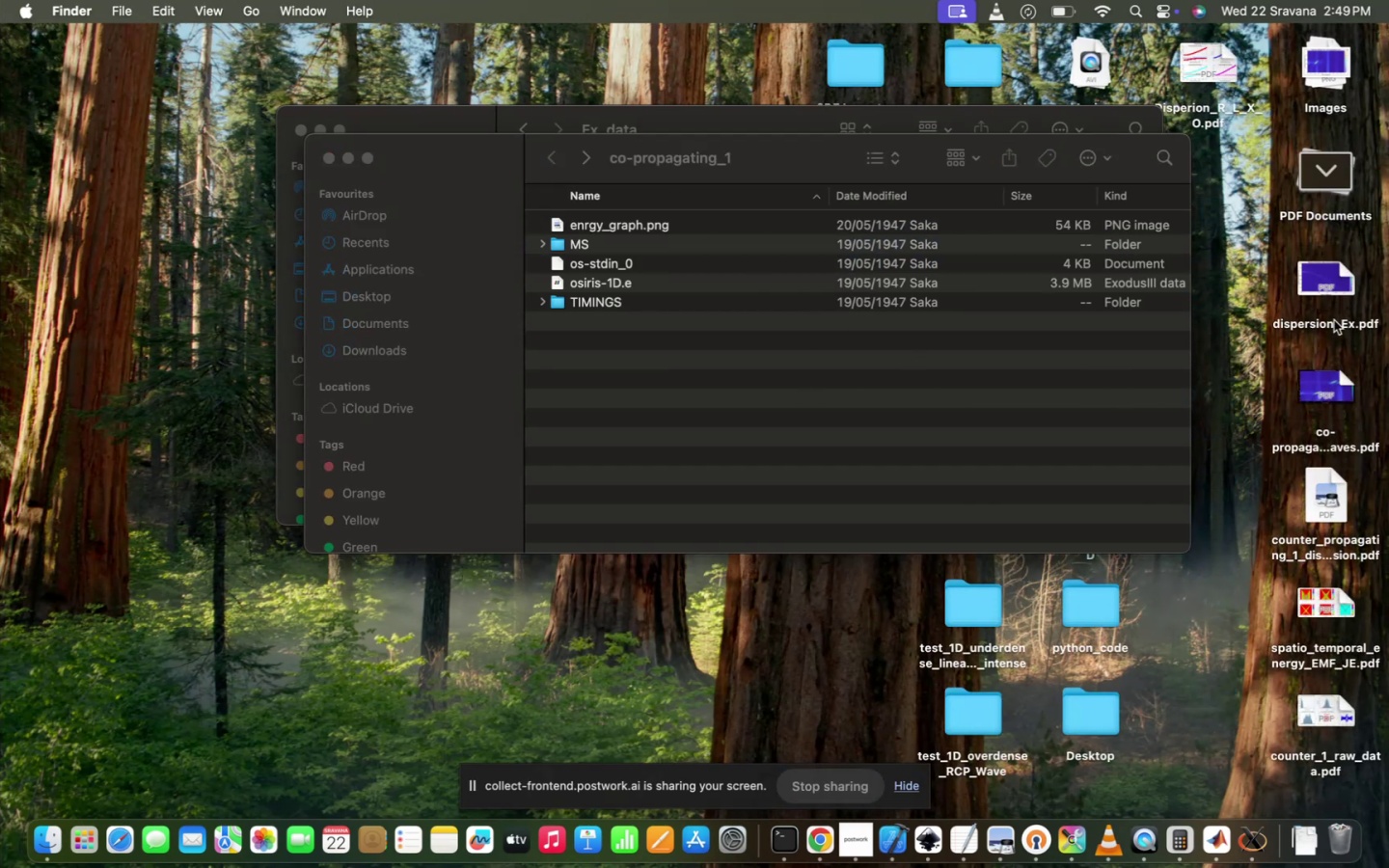 
double_click([1333, 282])
 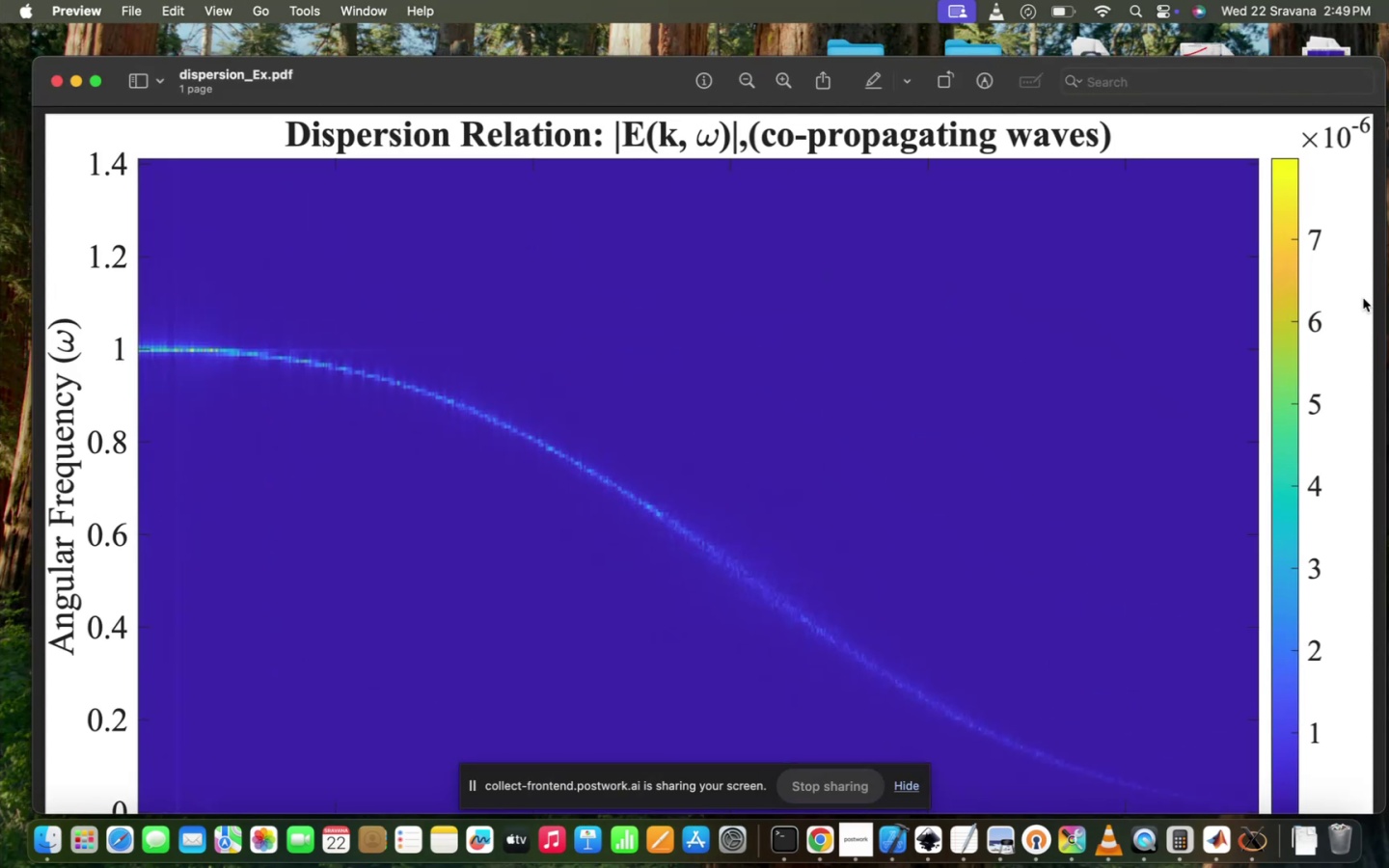 
scroll: coordinate [580, 188], scroll_direction: down, amount: 277.0
 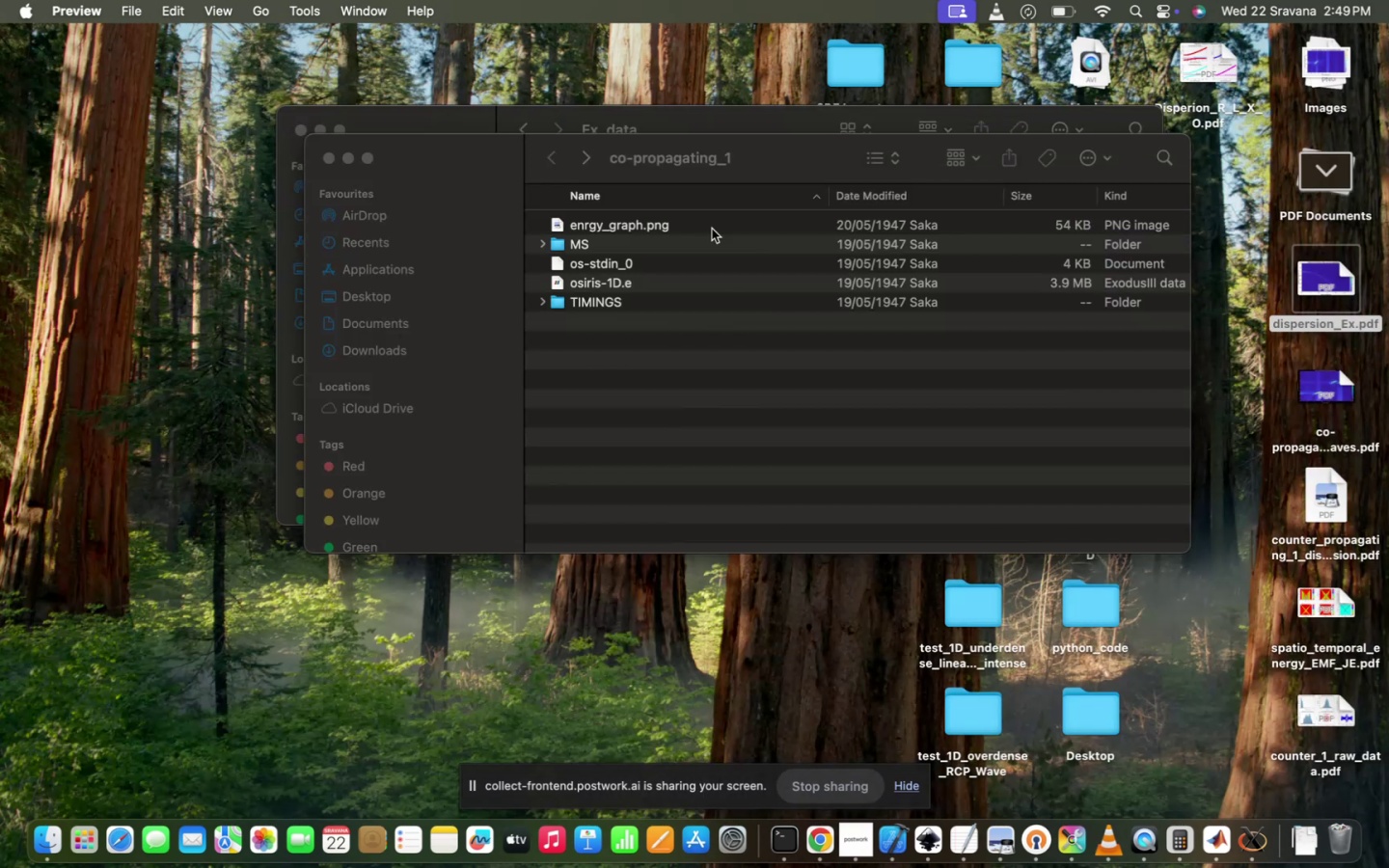 
left_click([861, 288])
 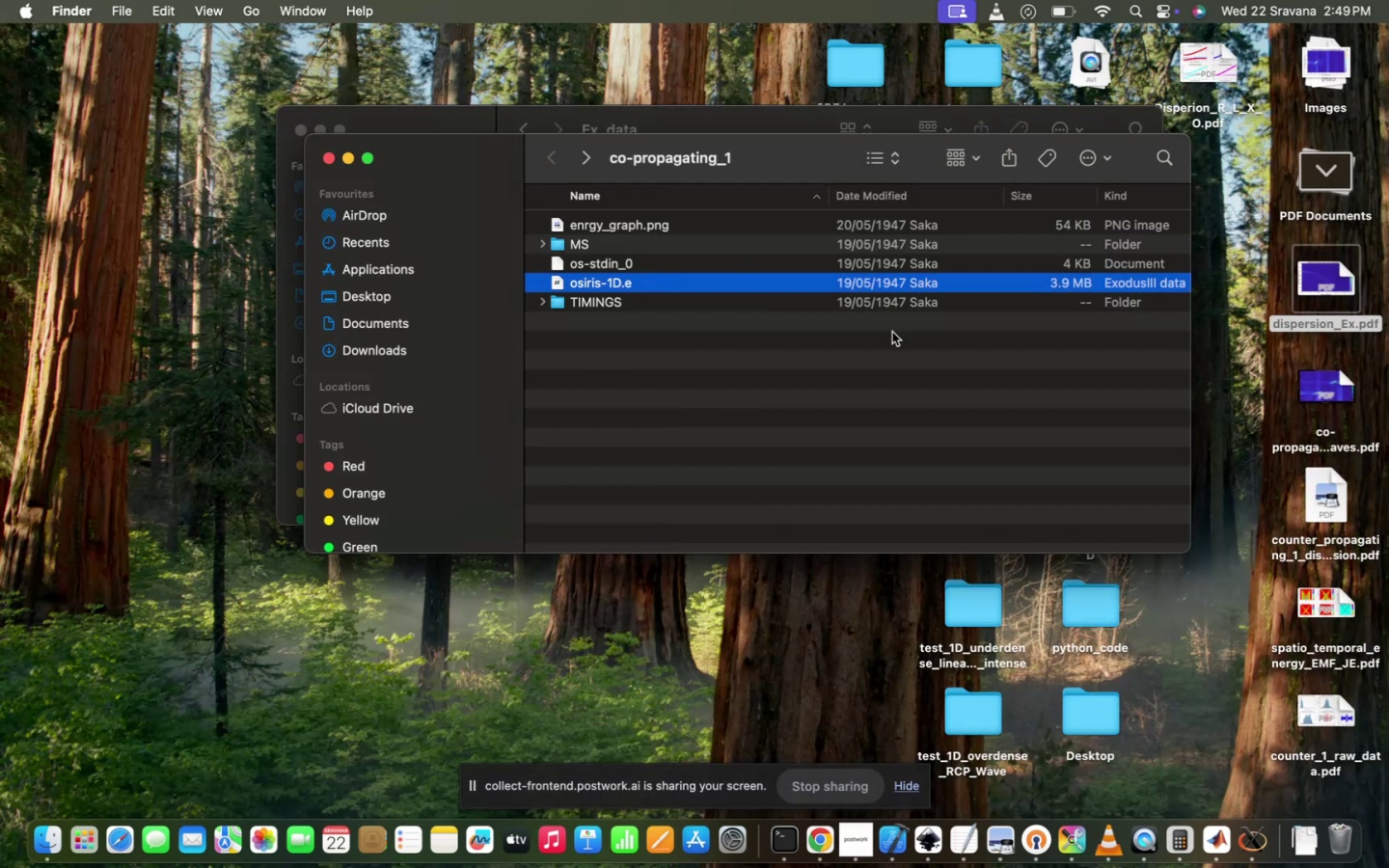 
left_click([900, 344])
 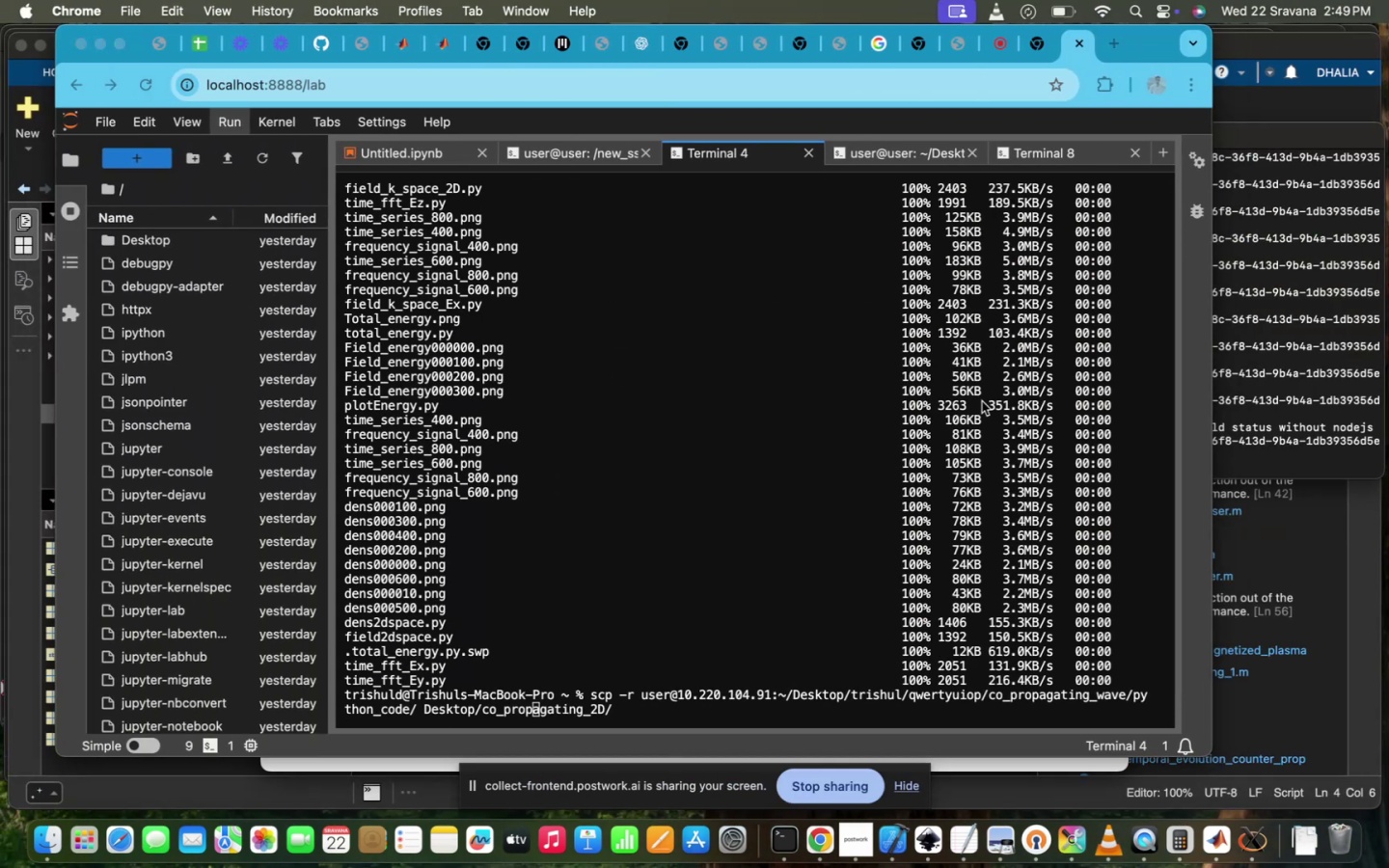 
left_click([856, 557])
 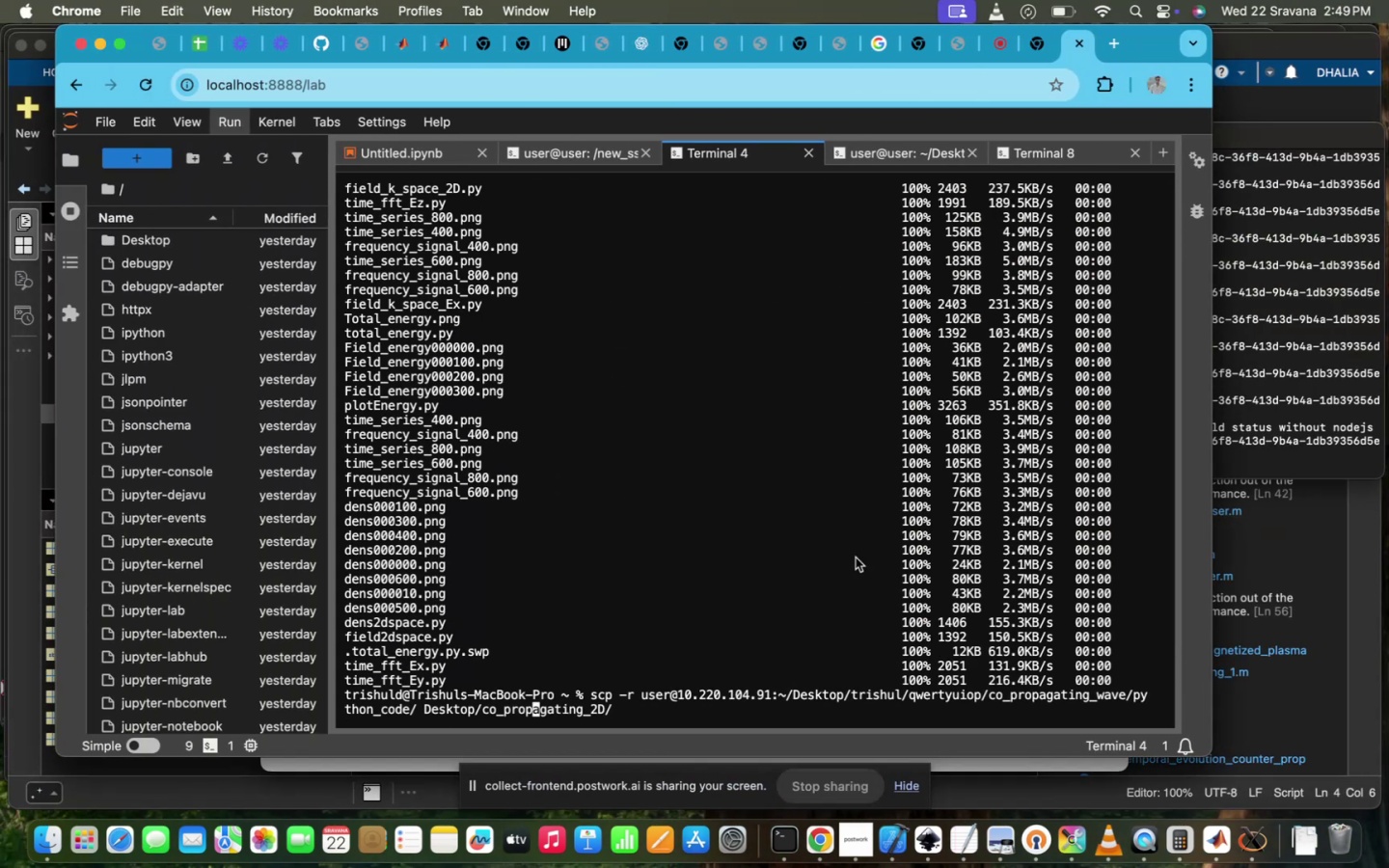 
scroll: coordinate [856, 557], scroll_direction: down, amount: 169.0
 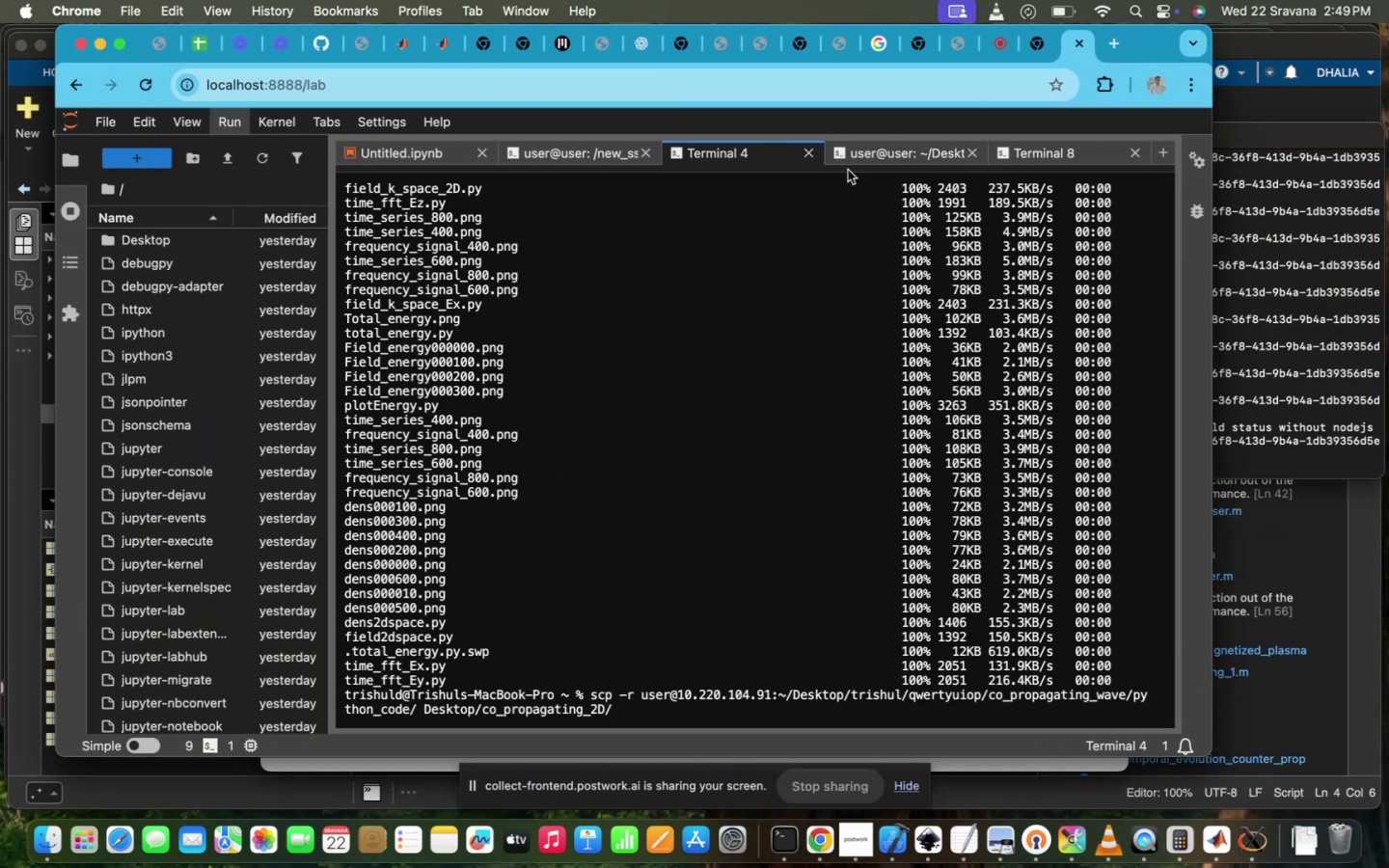 
left_click([875, 152])
 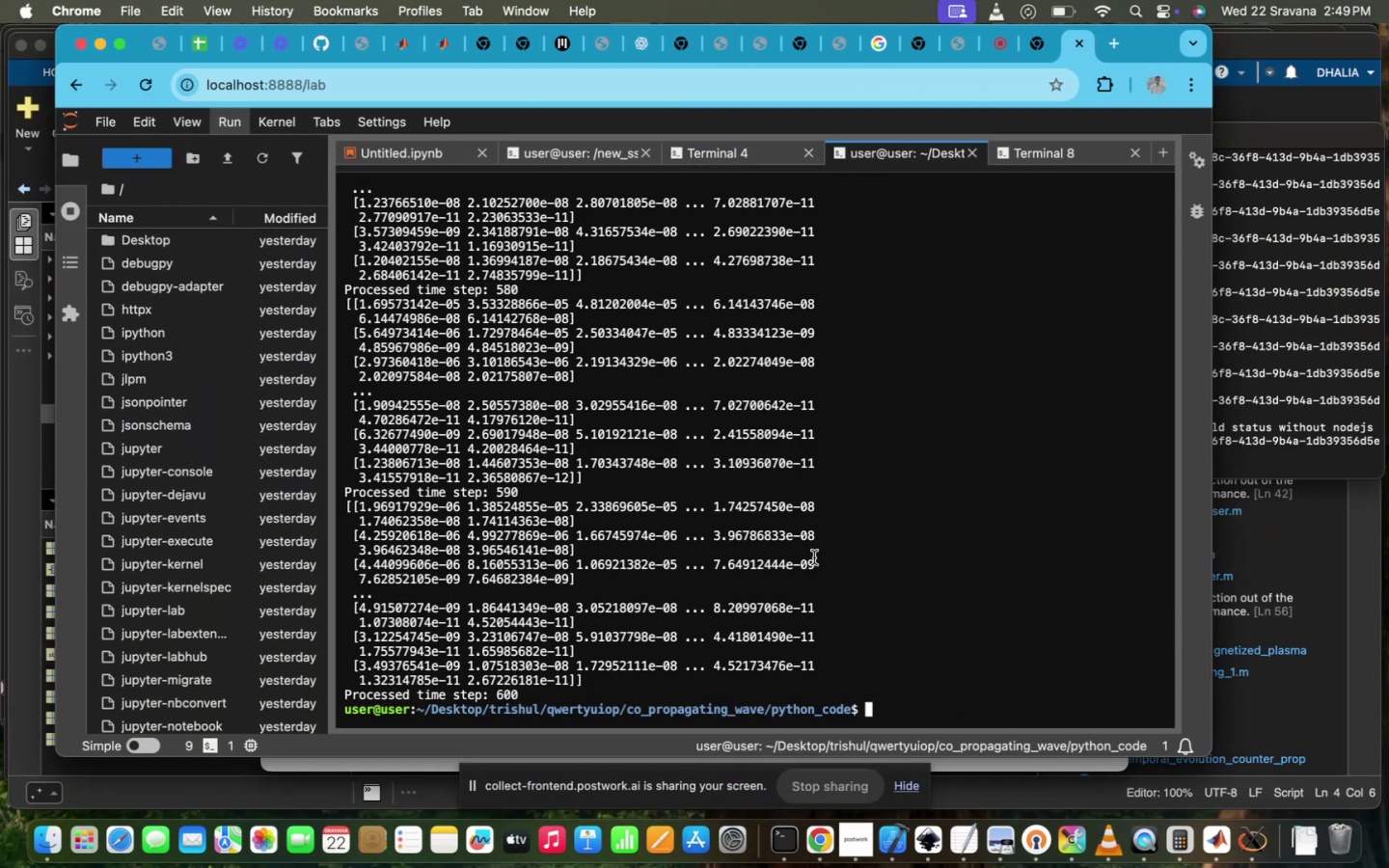 
scroll: coordinate [811, 582], scroll_direction: down, amount: 94.0
 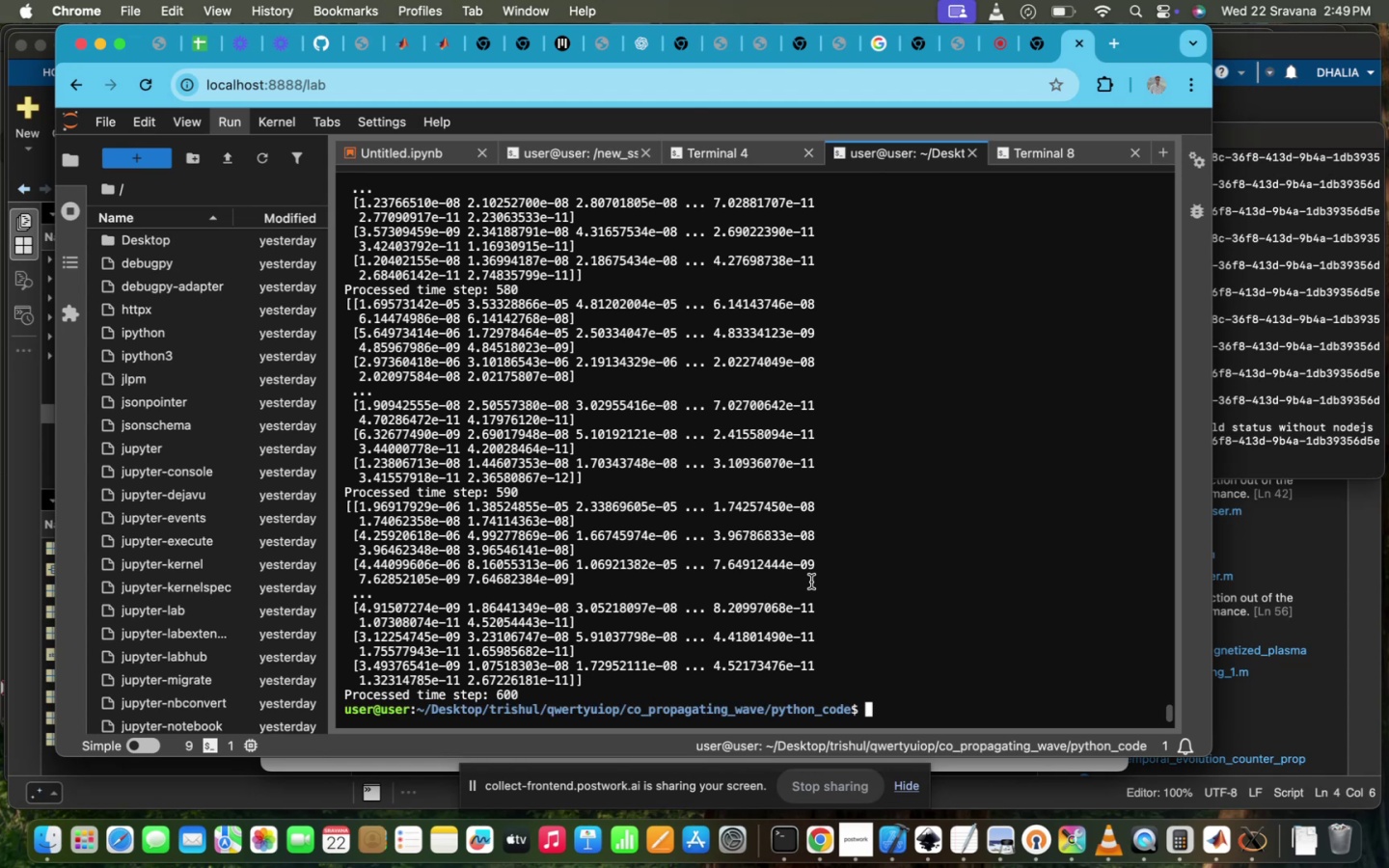 
type(ls)
 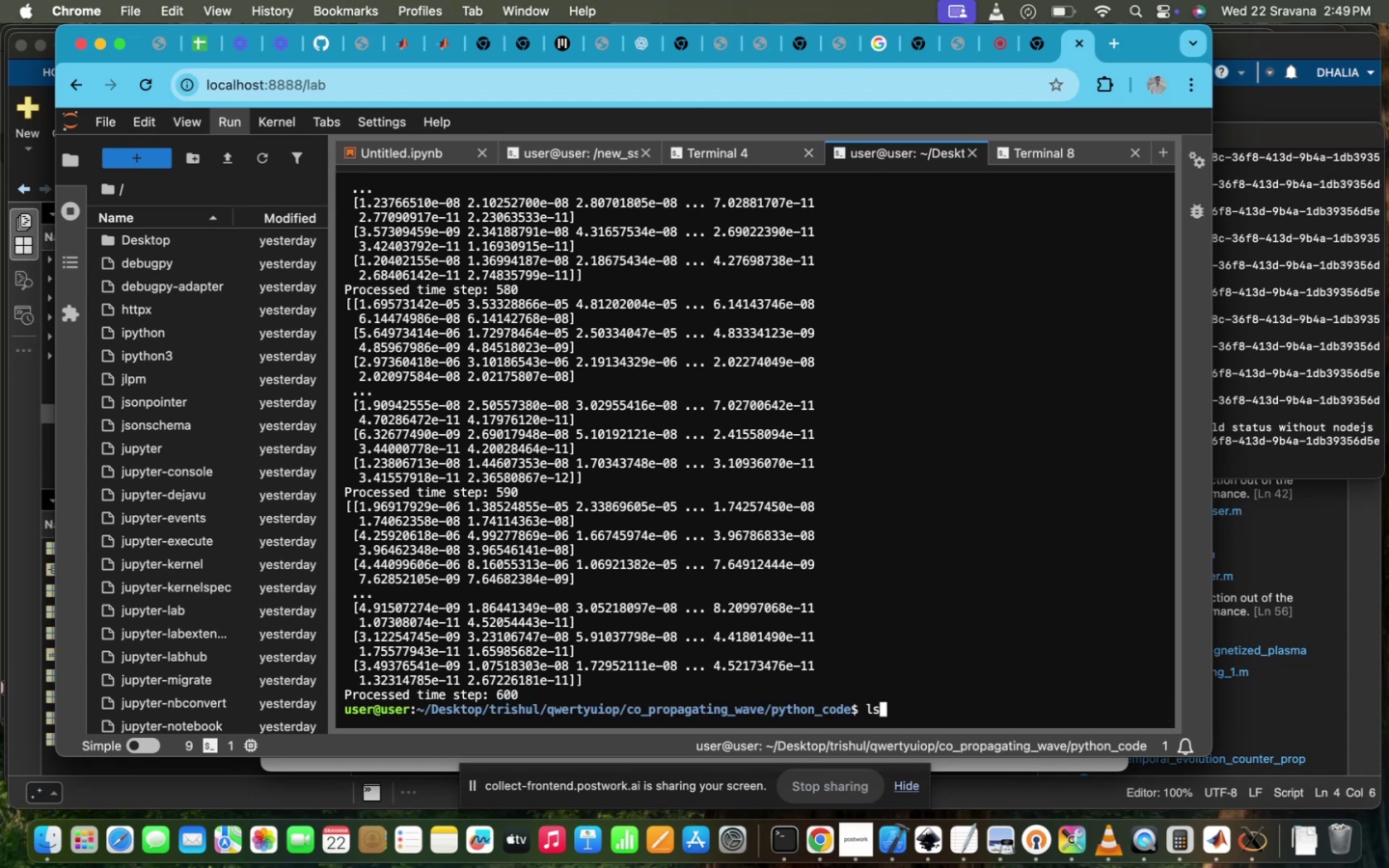 
key(Enter)
 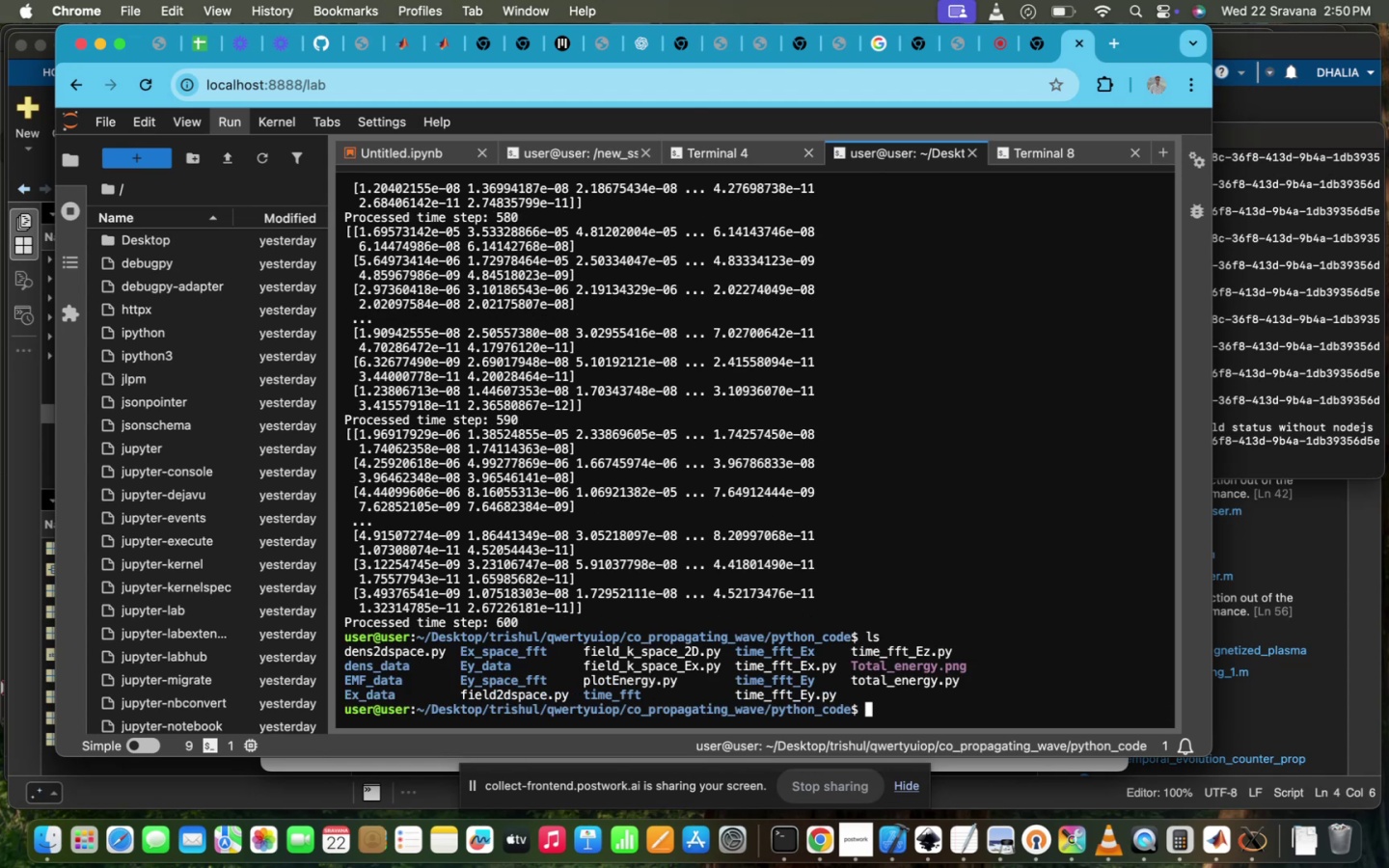 
type(f)
key(Backspace)
key(Backspace)
type(cp f)
key(Tab)
type(1d)
key(Backspace)
type(s)
key(Backspace)
type(dspace.pty)
key(Backspace)
key(Backspace)
type(y)
 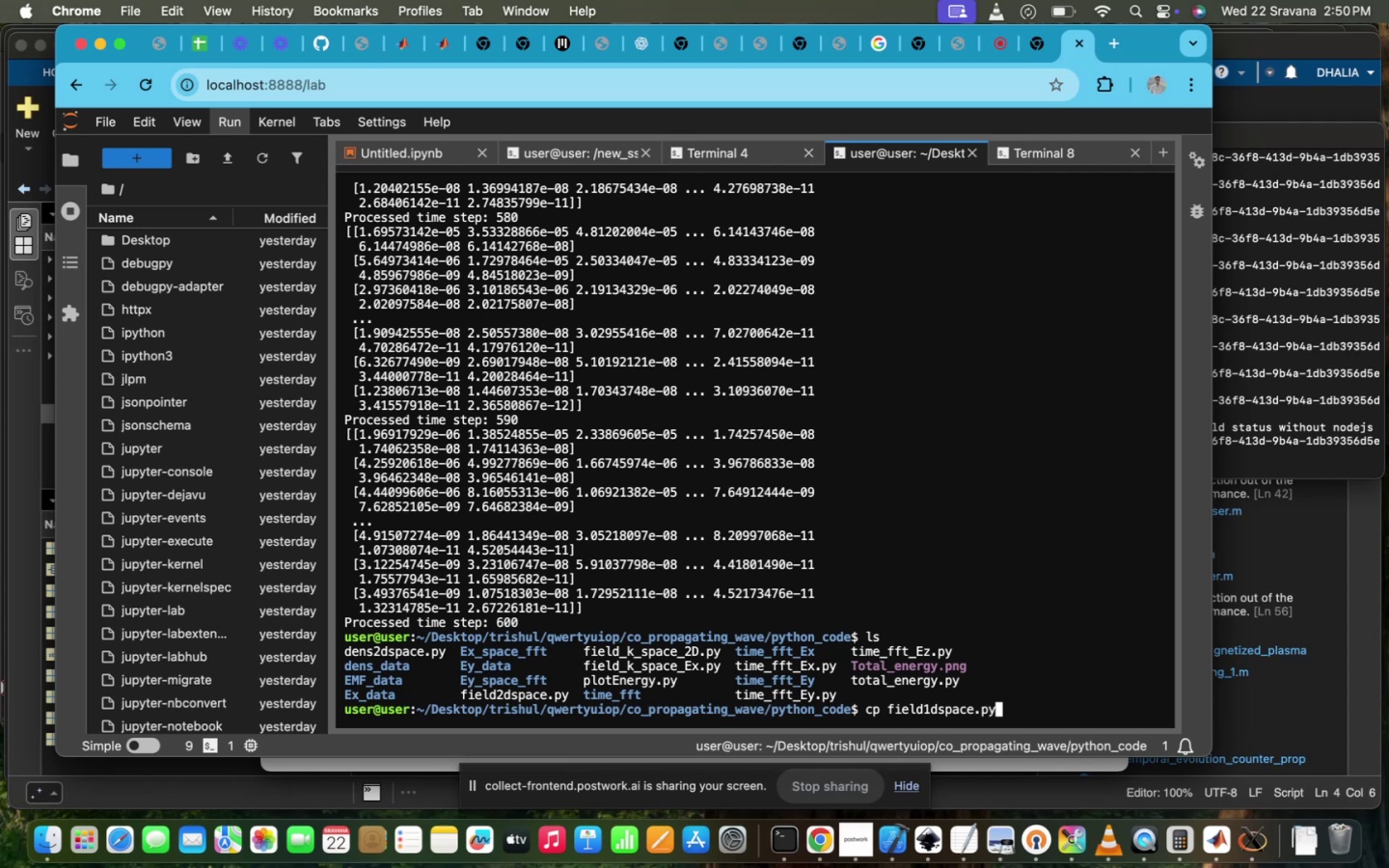 
 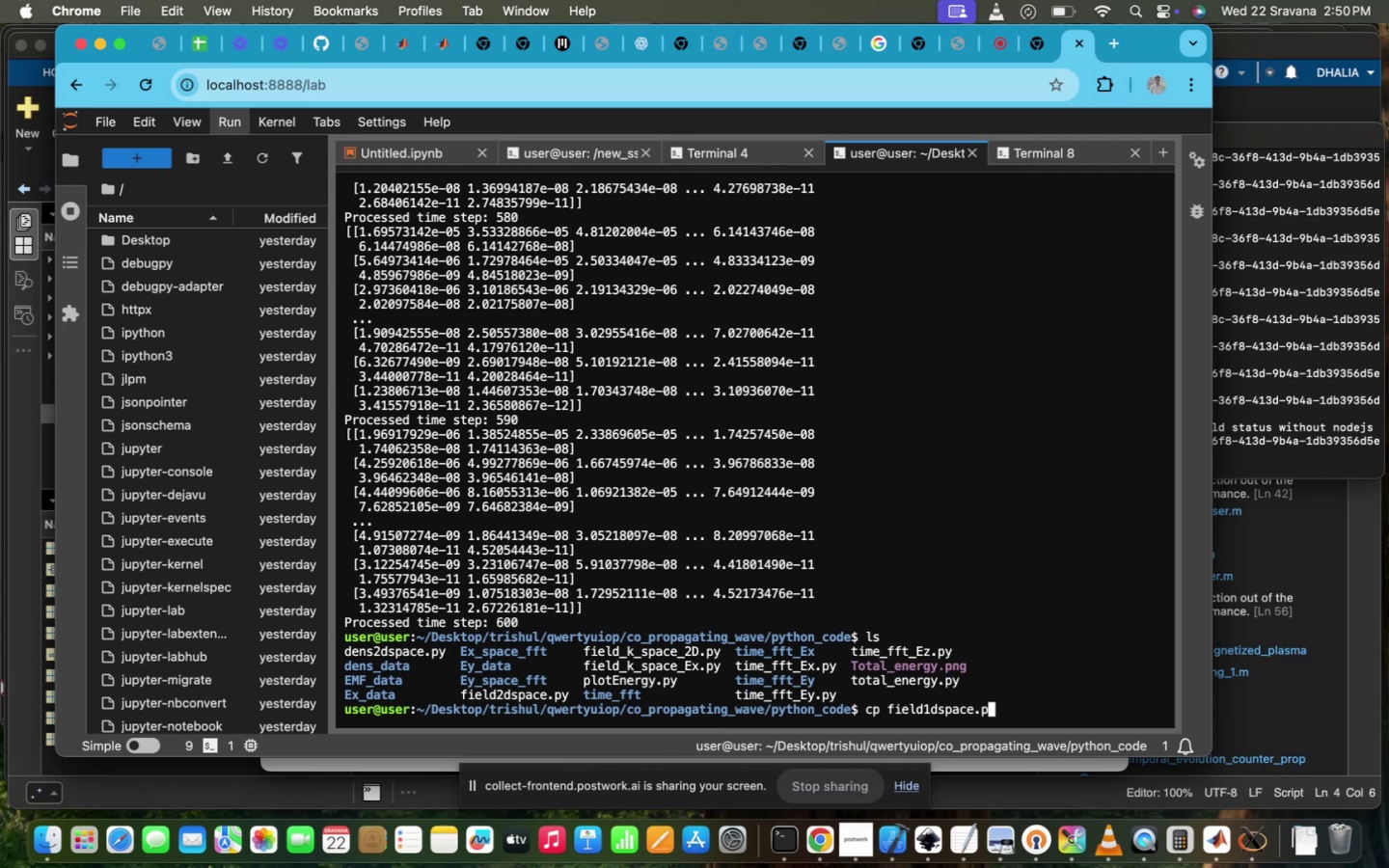 
key(Enter)
 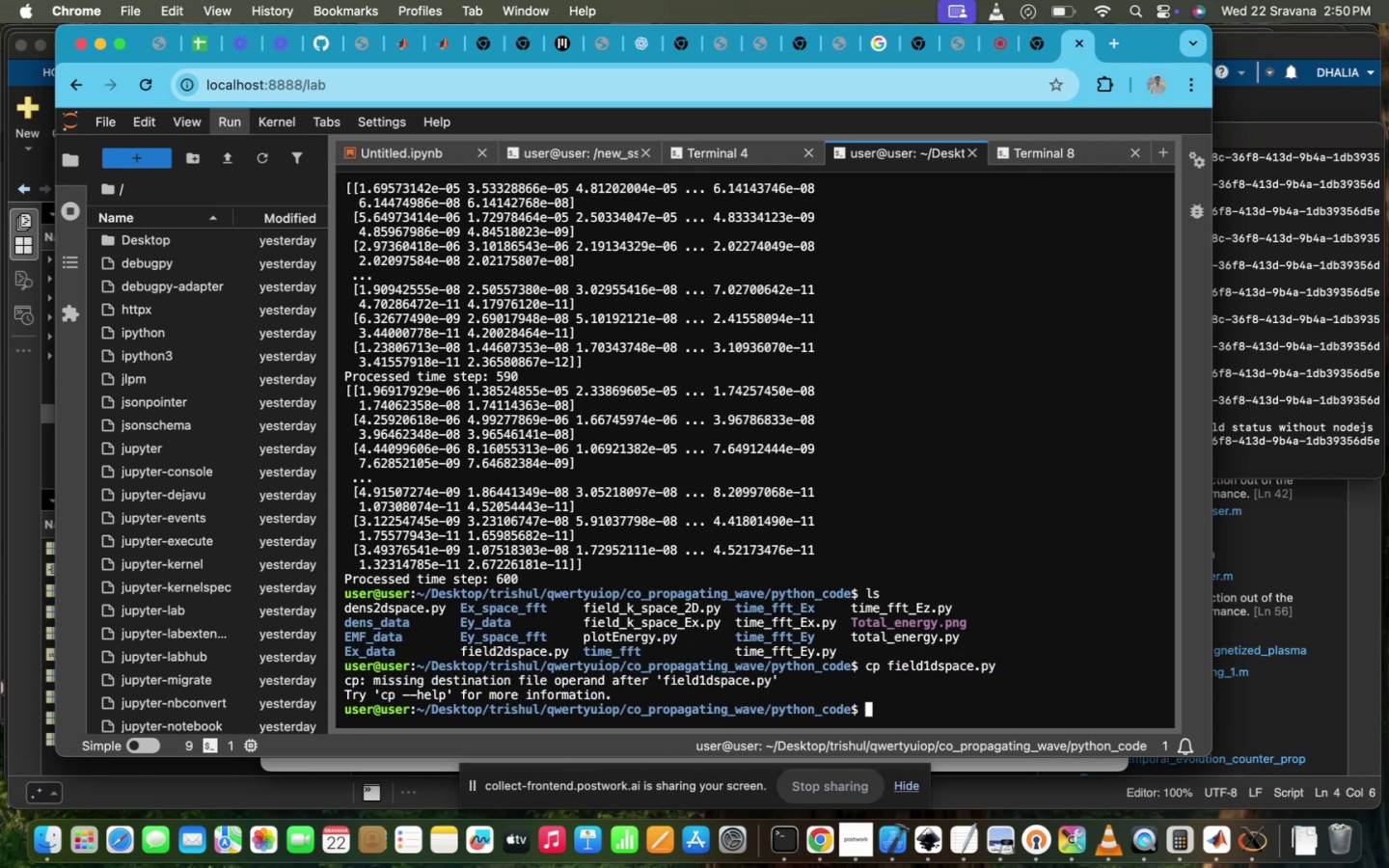 
key(Shift+ShiftRight)
 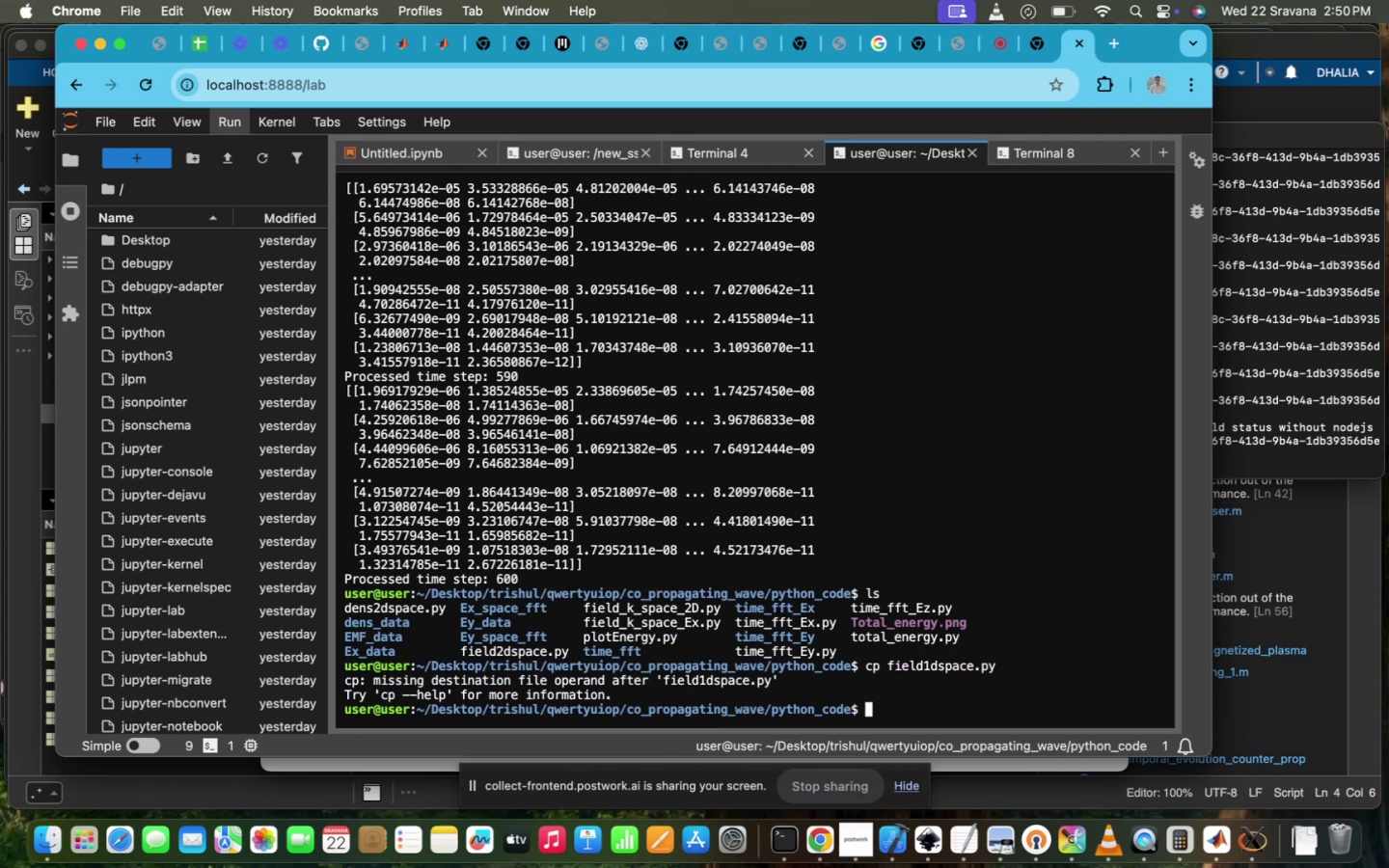 
key(ArrowUp)
 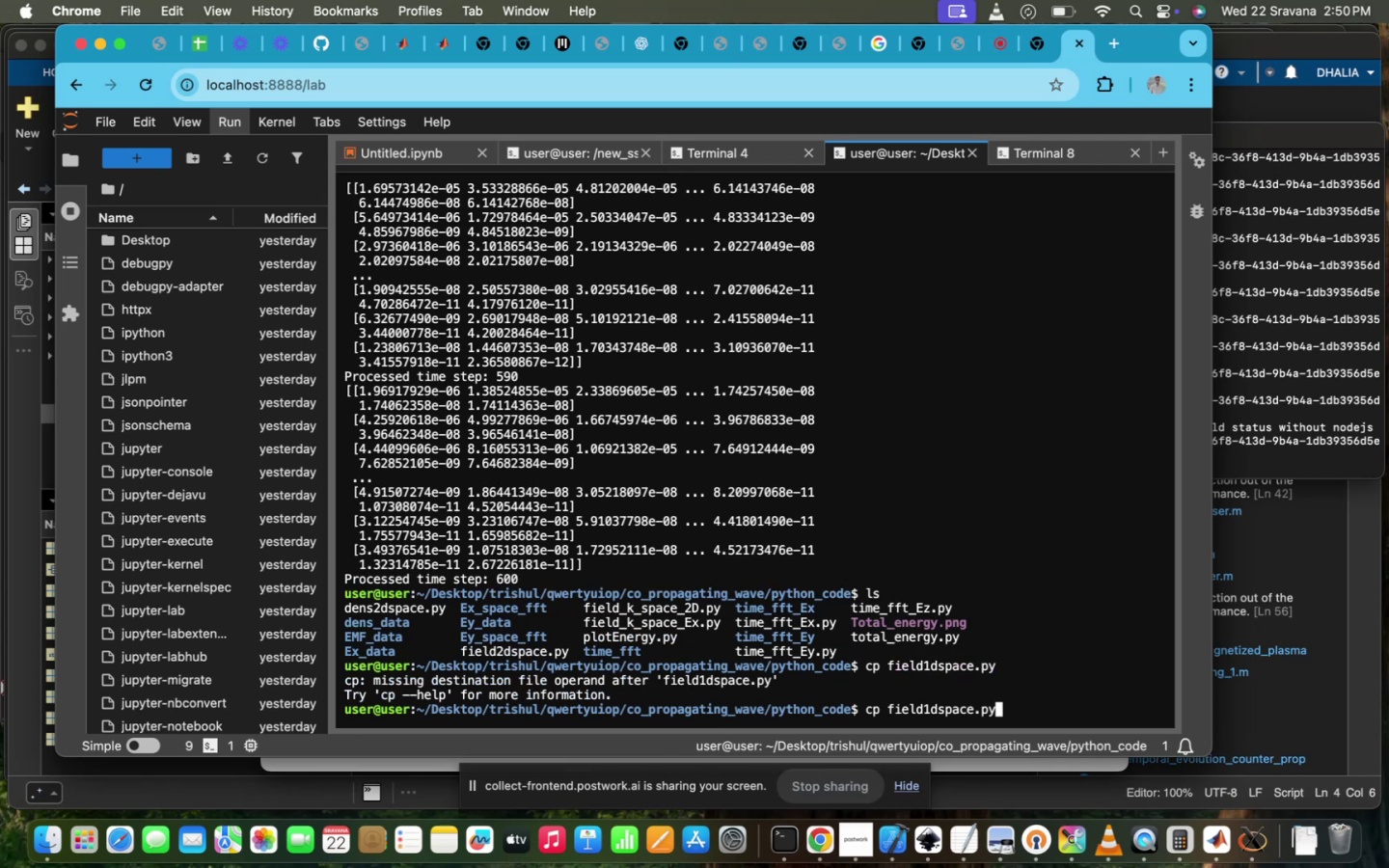 
key(Shift+ShiftRight)
 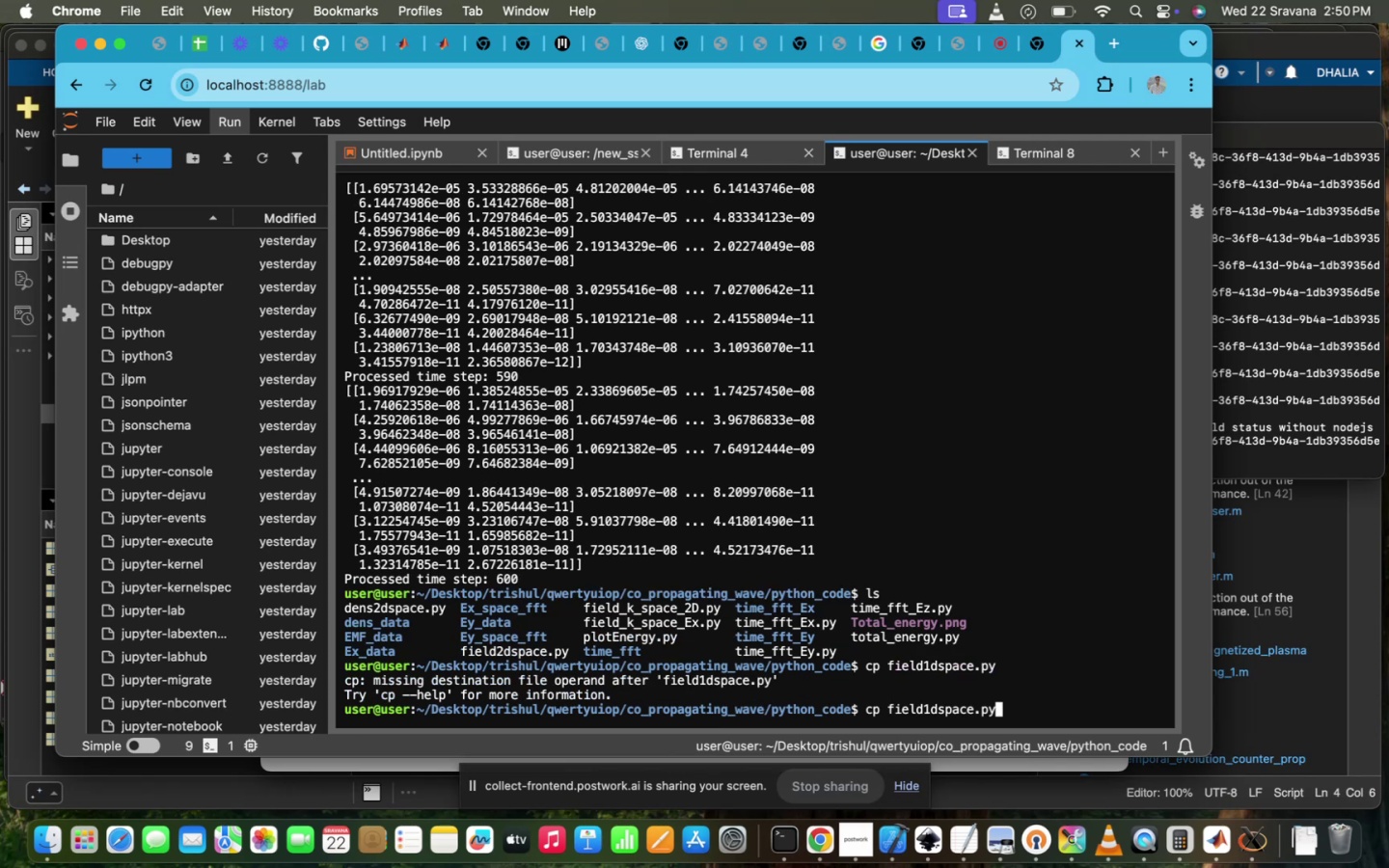 
key(ArrowUp)
 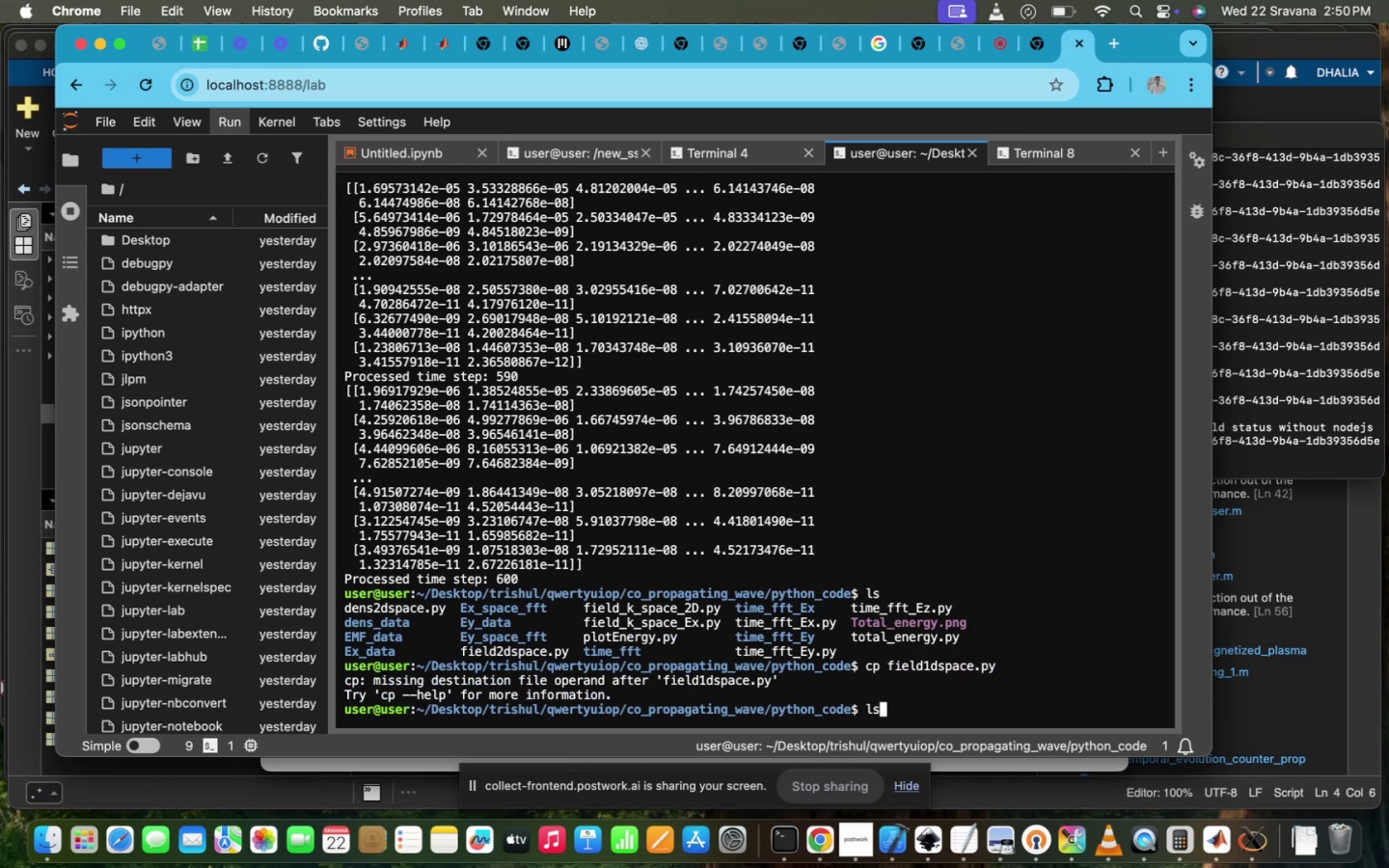 
key(ArrowLeft)
 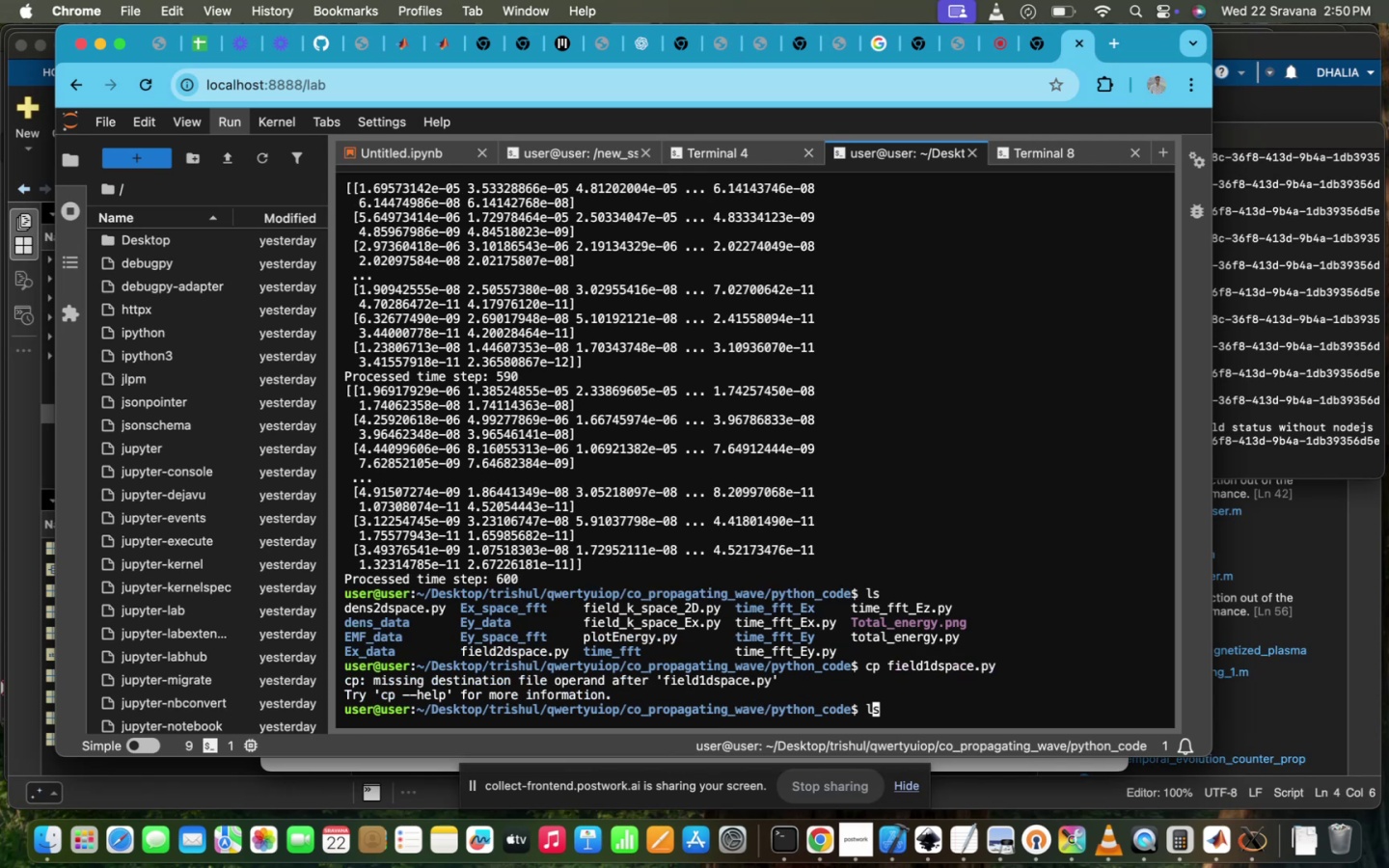 
key(ArrowDown)
 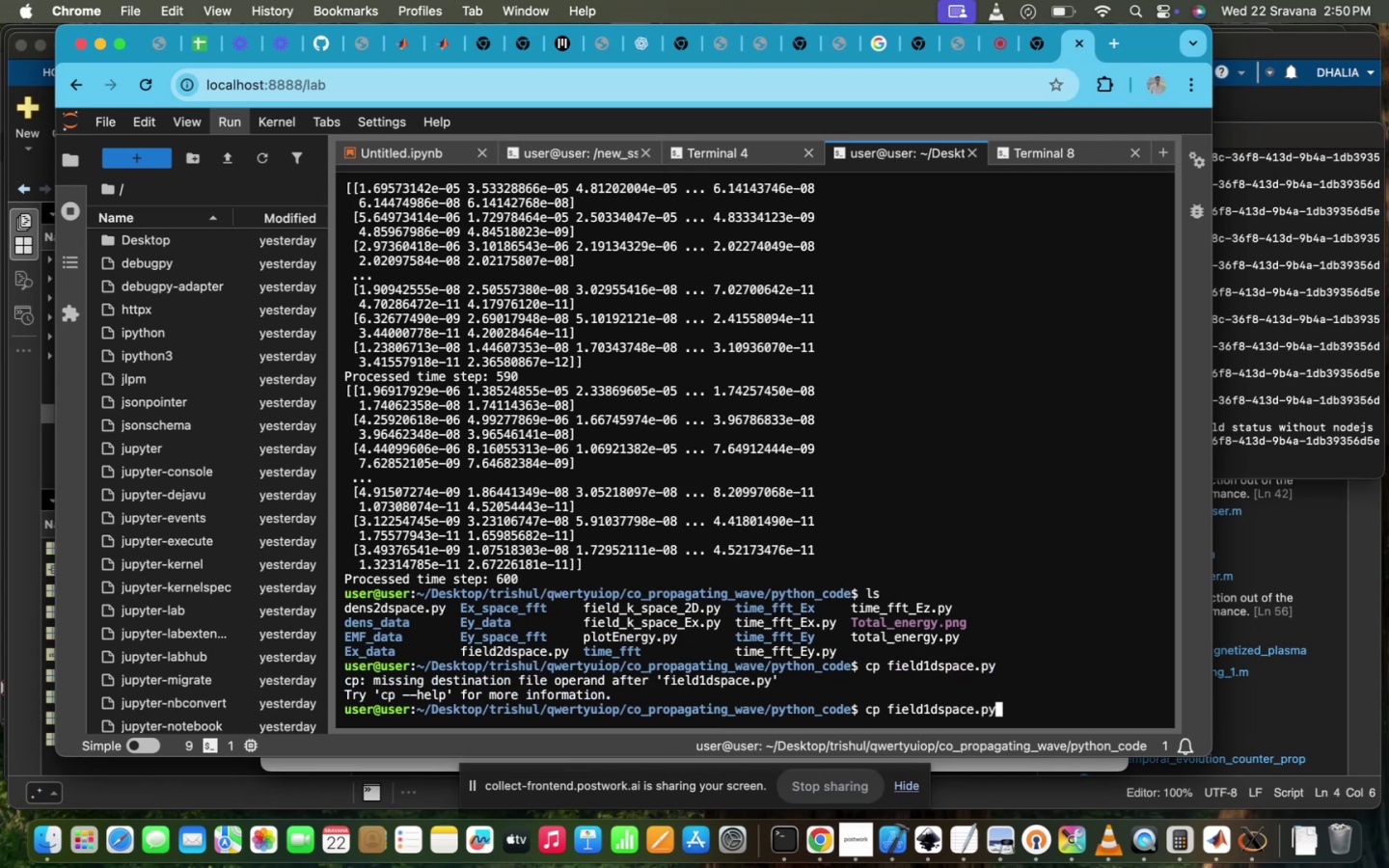 
hold_key(key=ArrowLeft, duration=1.01)
 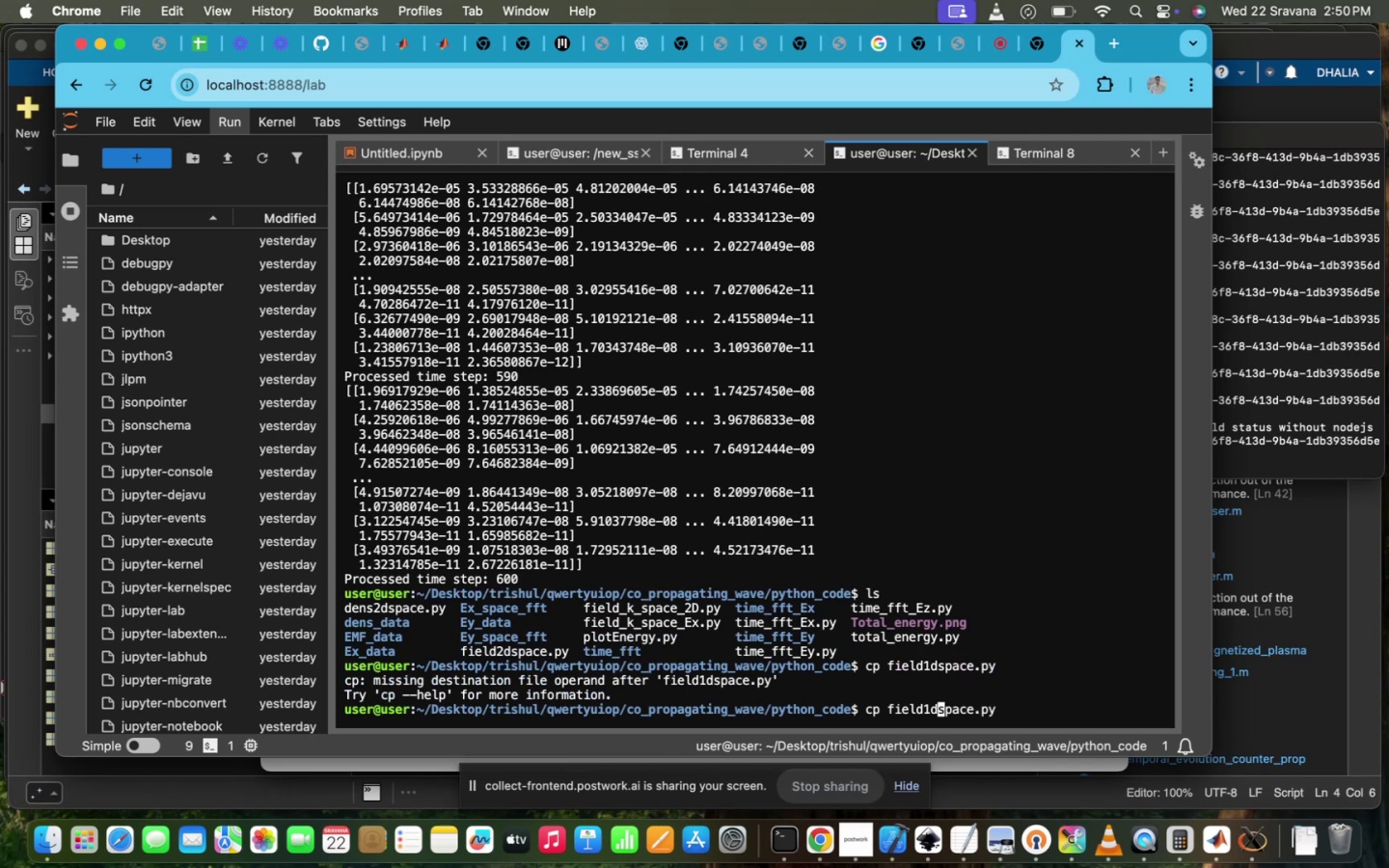 
key(ArrowLeft)
 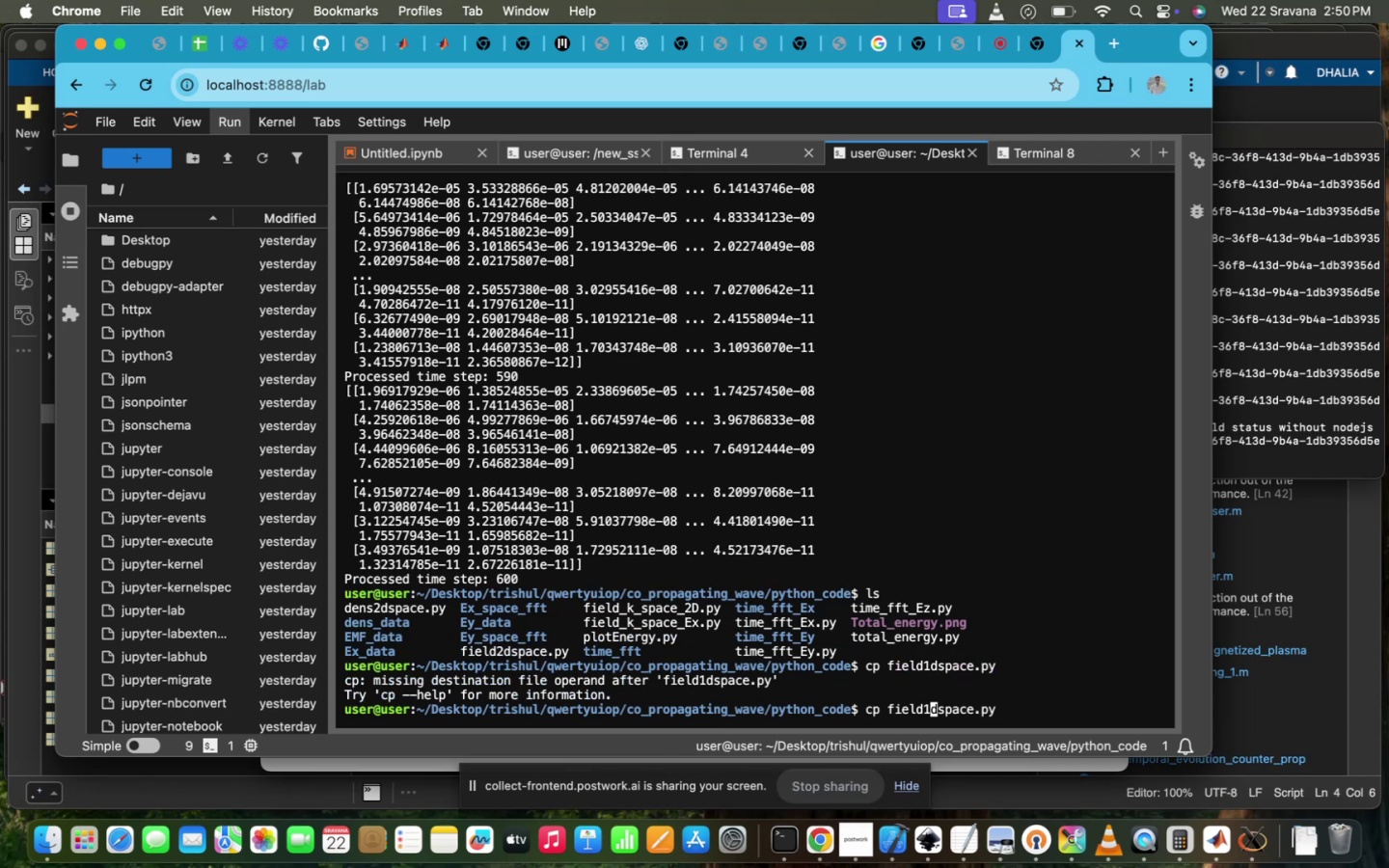 
type(2)
key(Backspace)
key(Backspace)
type(2 f)
key(Tab)
type(2)
key(Backspace)
type(1ds)
key(Tab)
type(pace.py)
 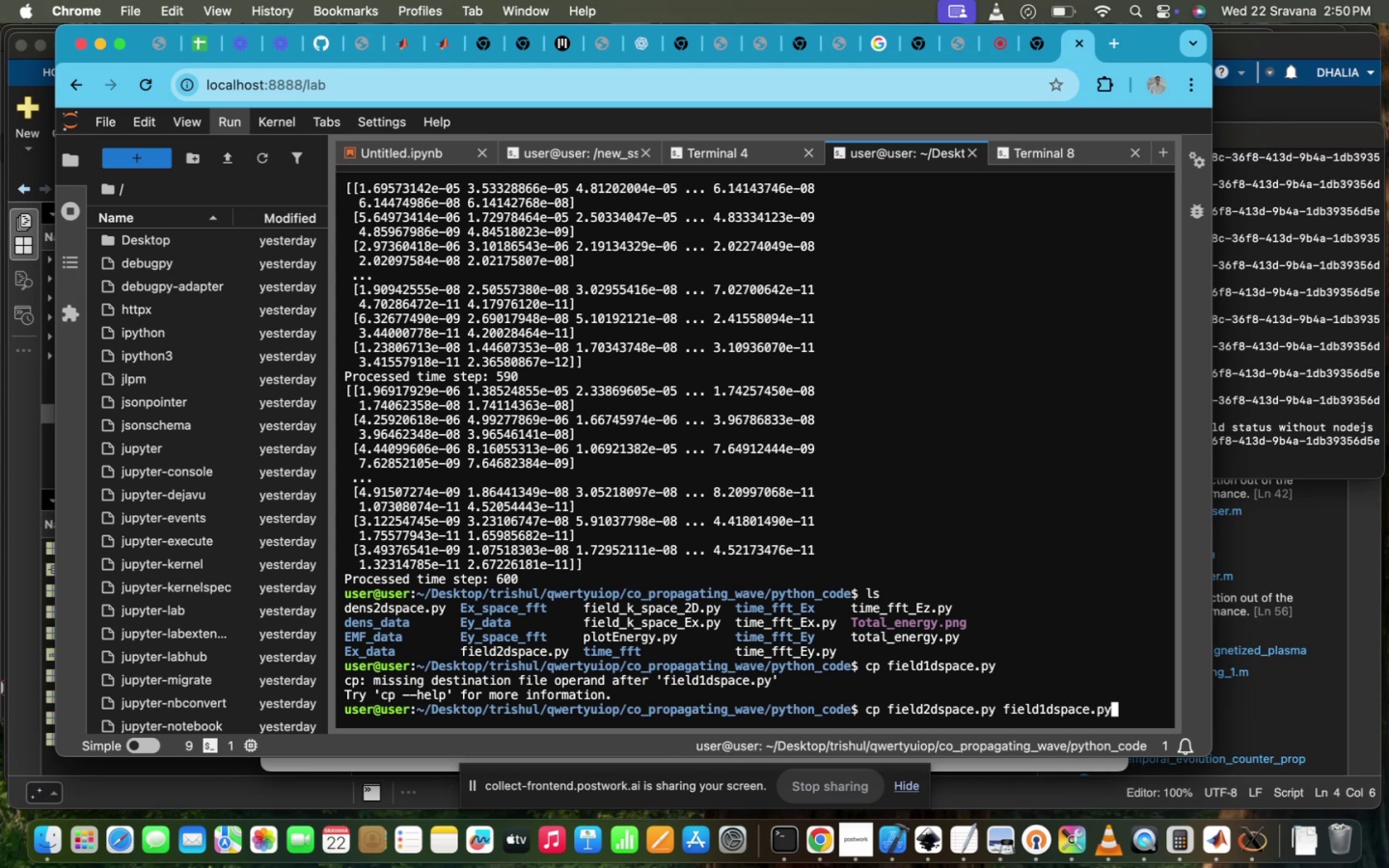 
hold_key(key=ArrowRight, duration=1.27)
 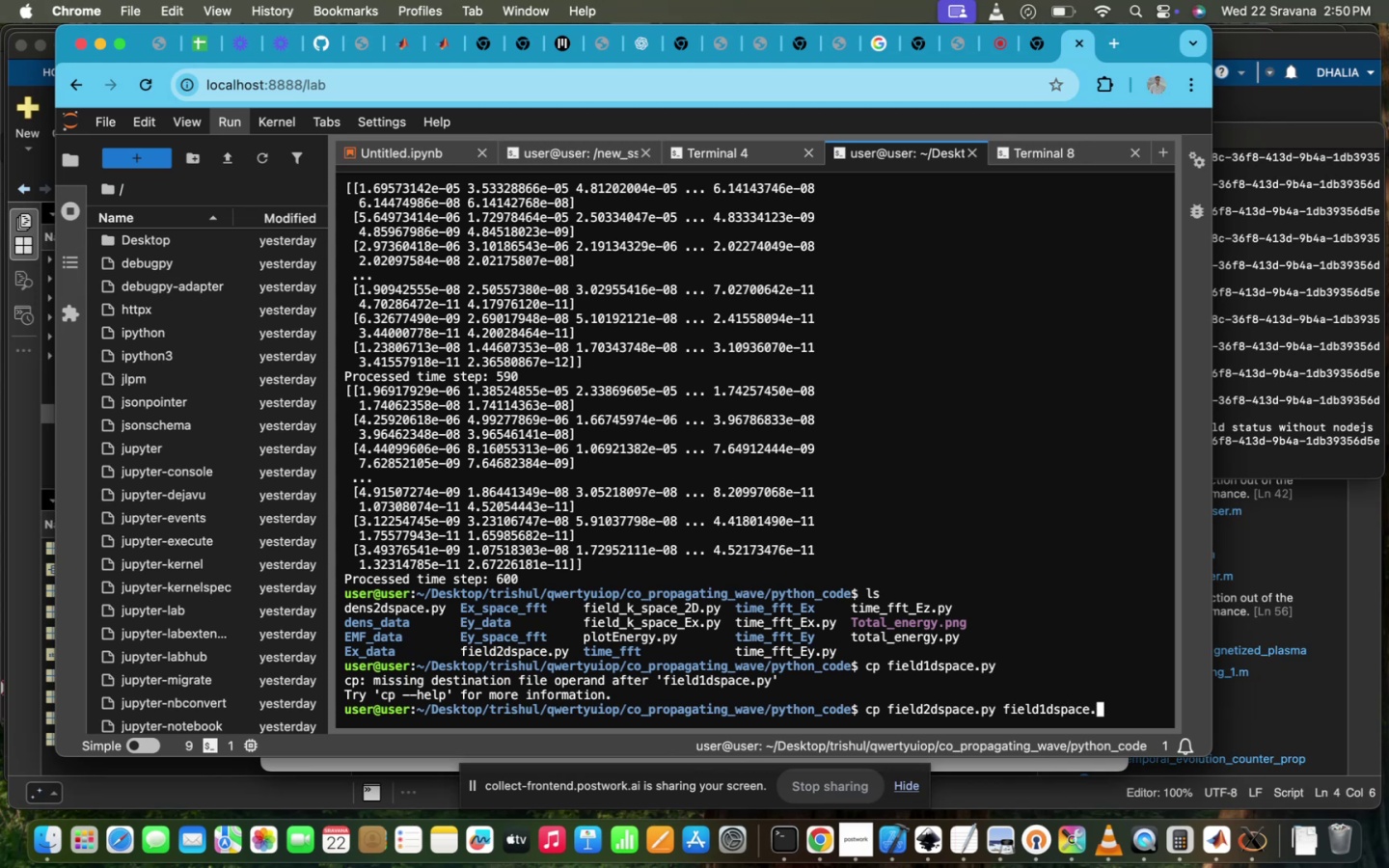 
key(Enter)
 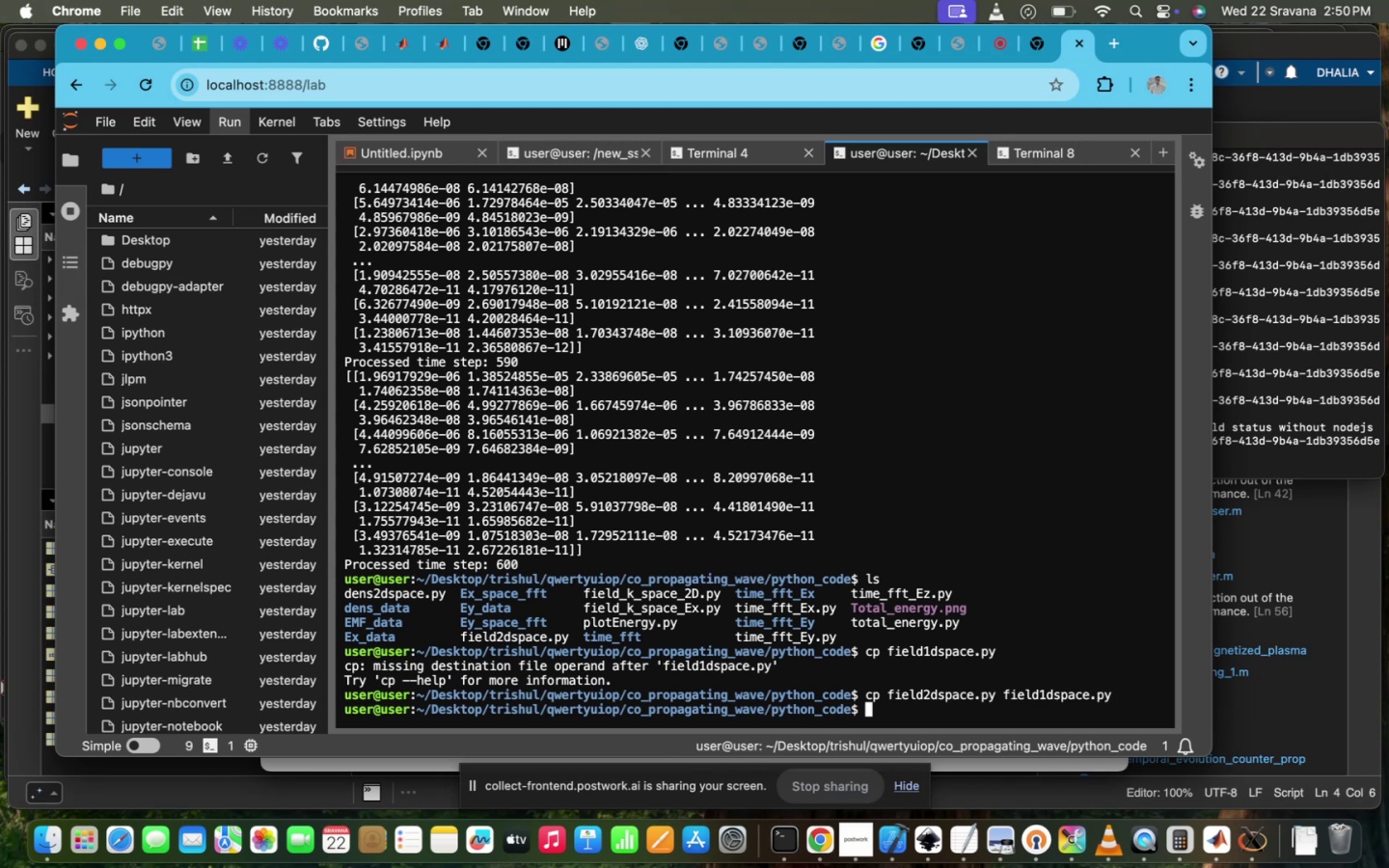 
type(vi fi)
key(Tab)
type(1)
key(Tab)
 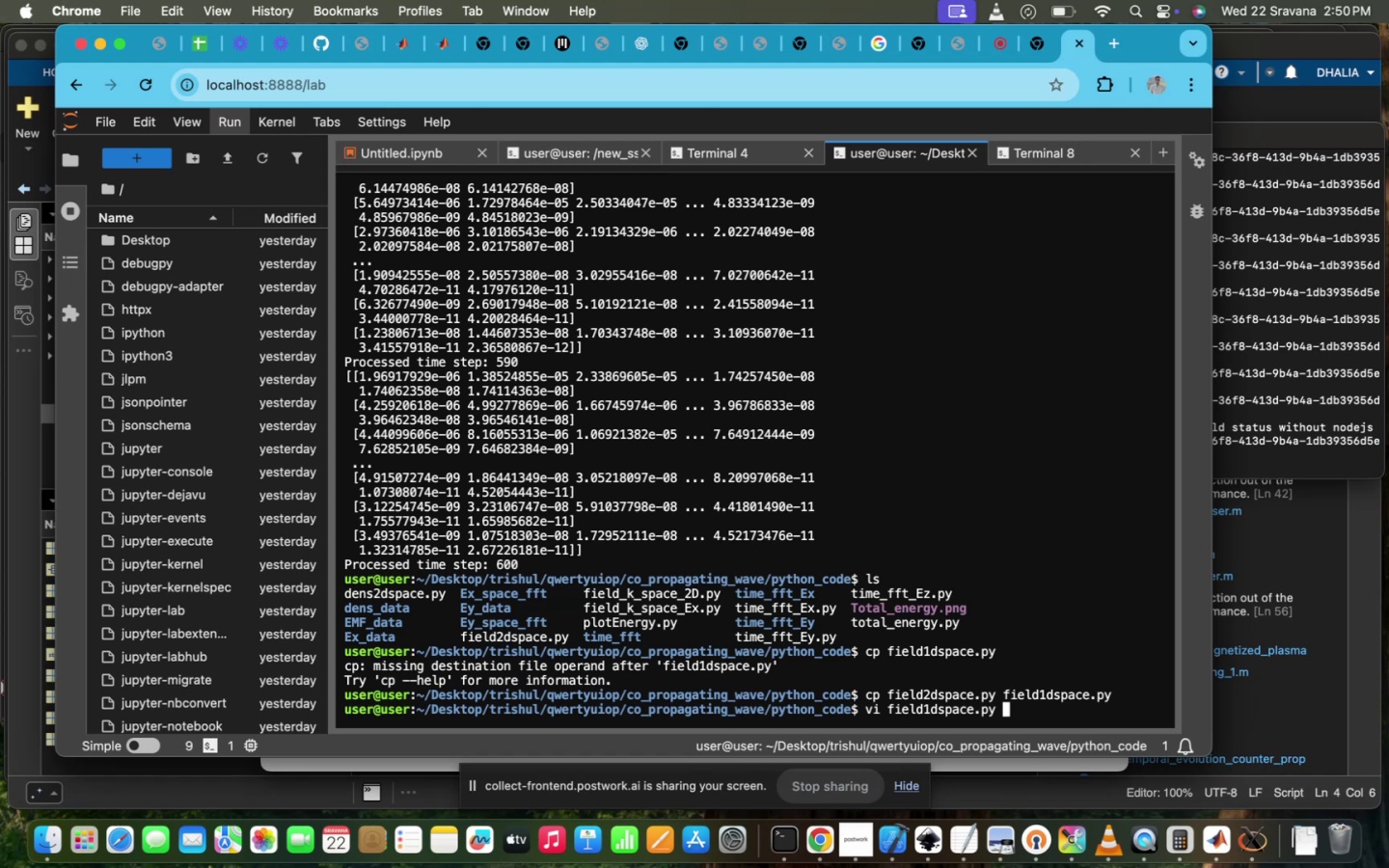 
hold_key(key=Enter, duration=0.66)
 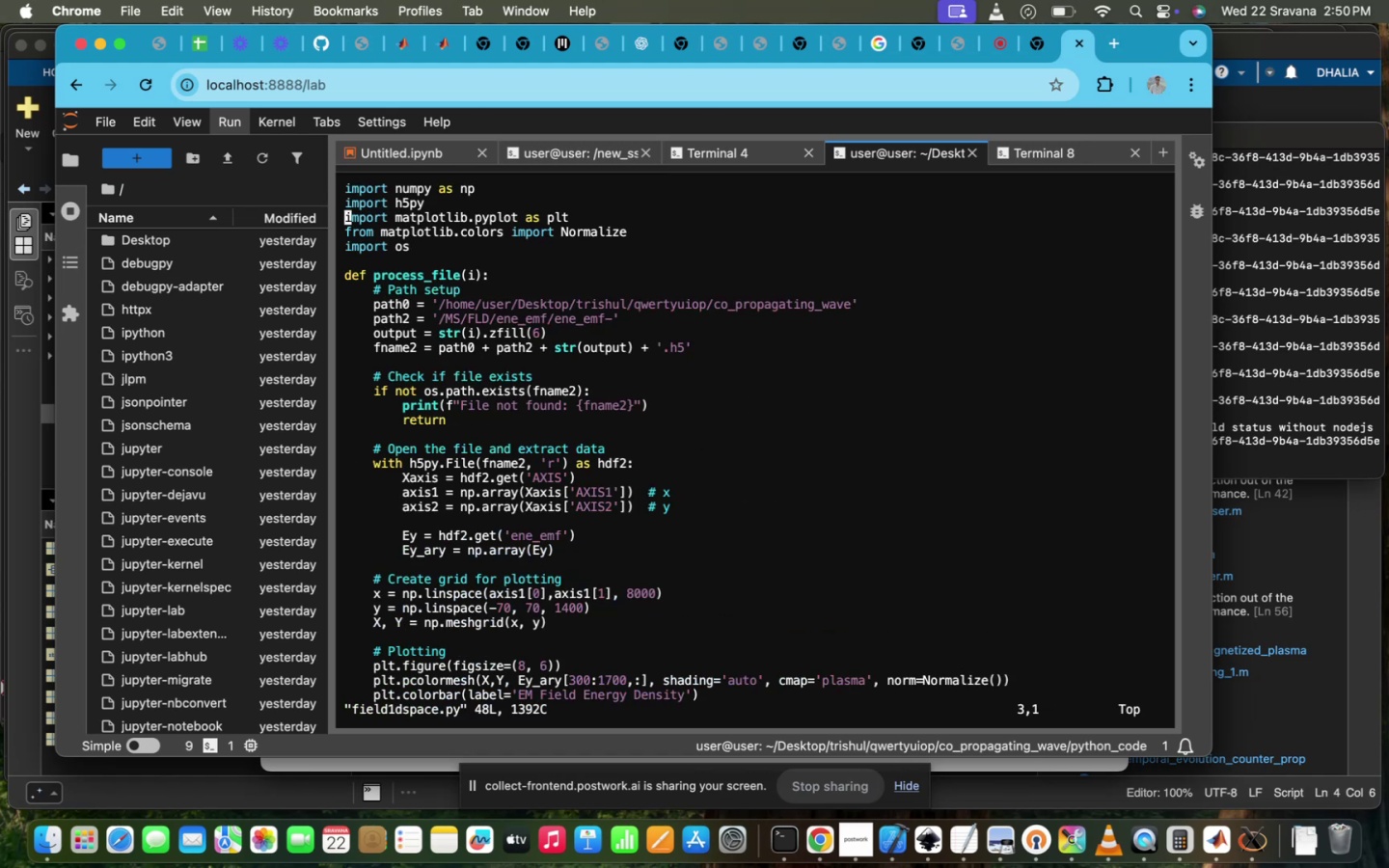 
scroll: coordinate [811, 582], scroll_direction: down, amount: 37.0
 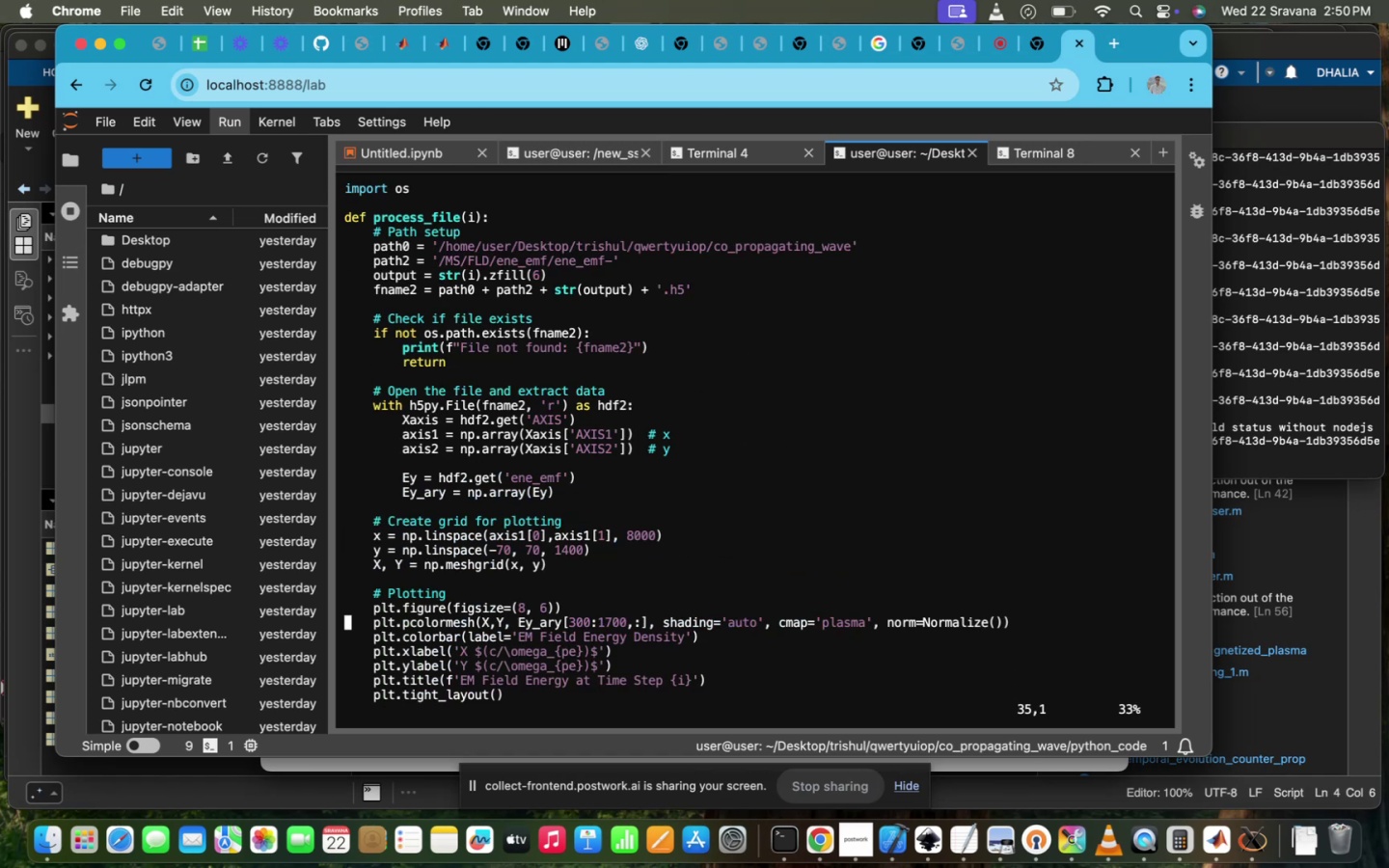 
key(ArrowLeft)
 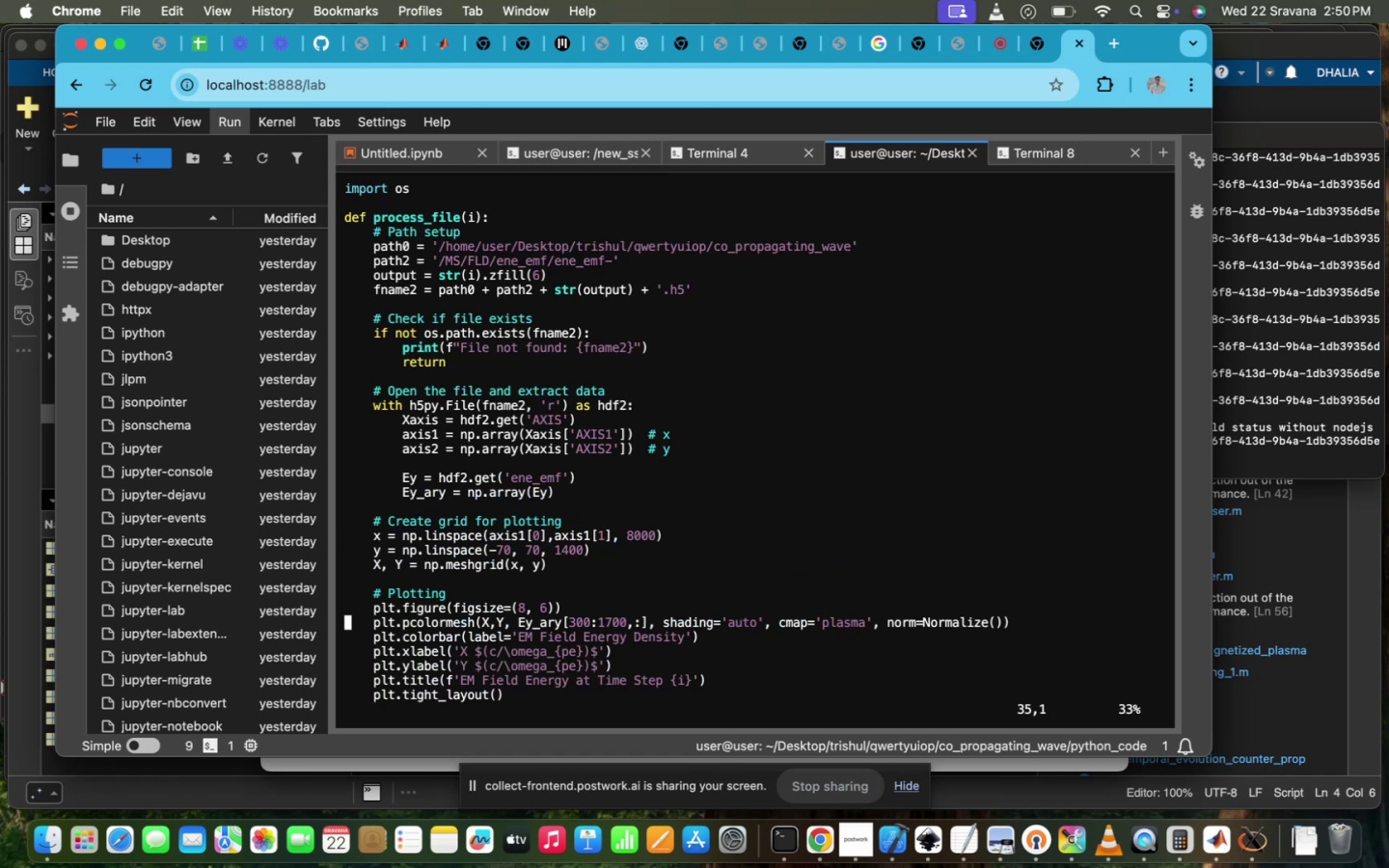 
scroll: coordinate [811, 582], scroll_direction: up, amount: 49.0
 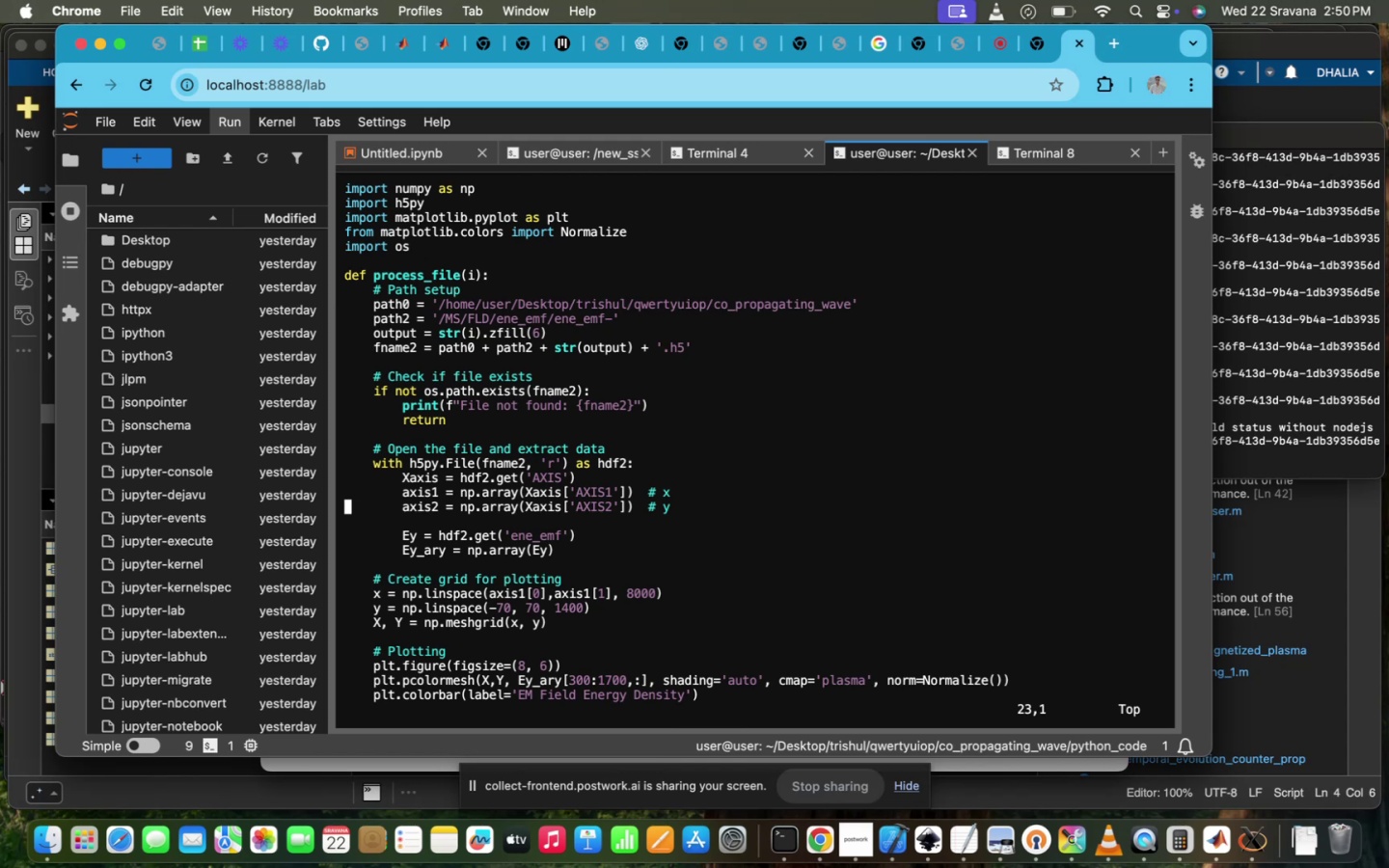 
scroll: coordinate [811, 582], scroll_direction: down, amount: 7.0
 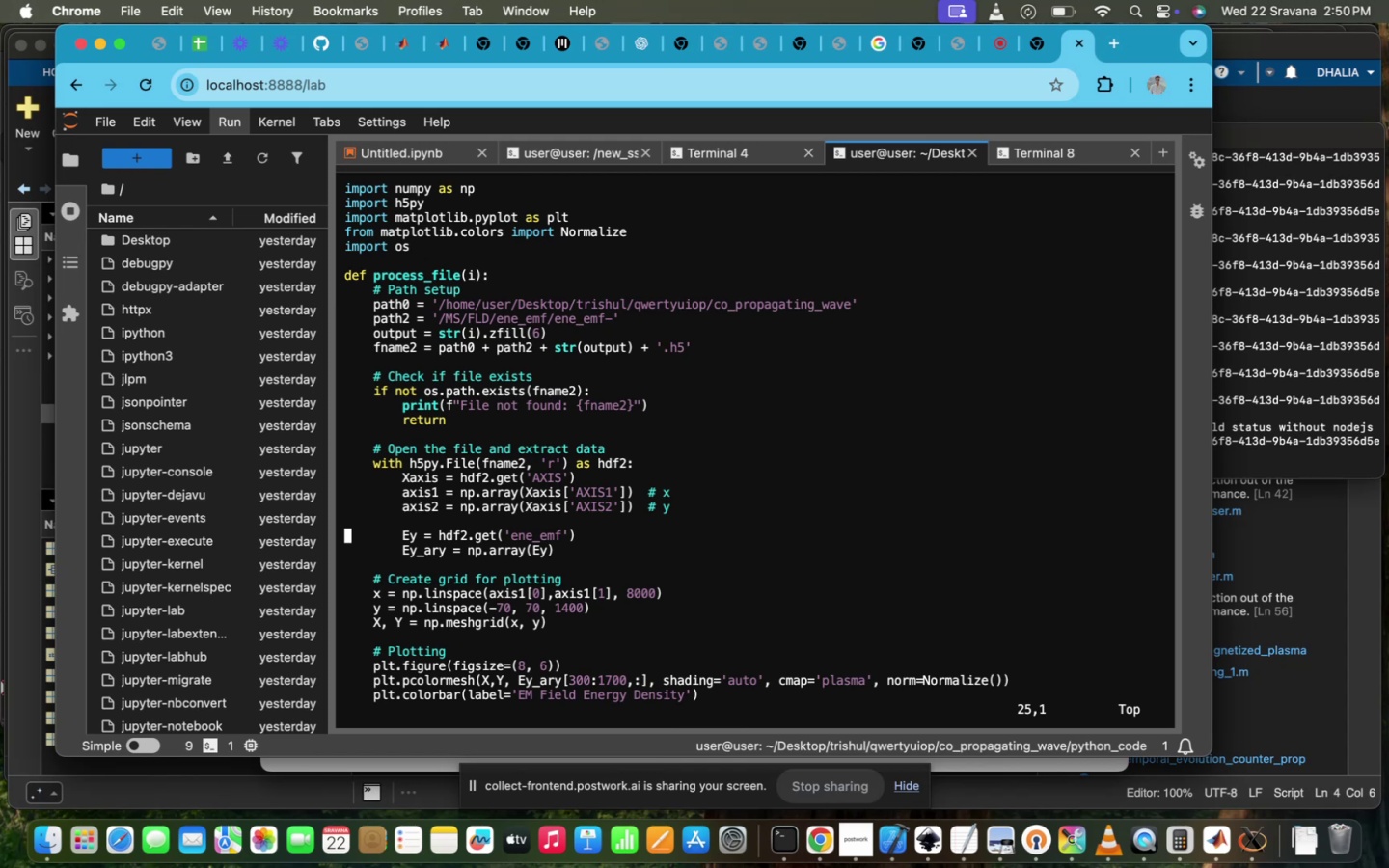 
key(ArrowDown)
 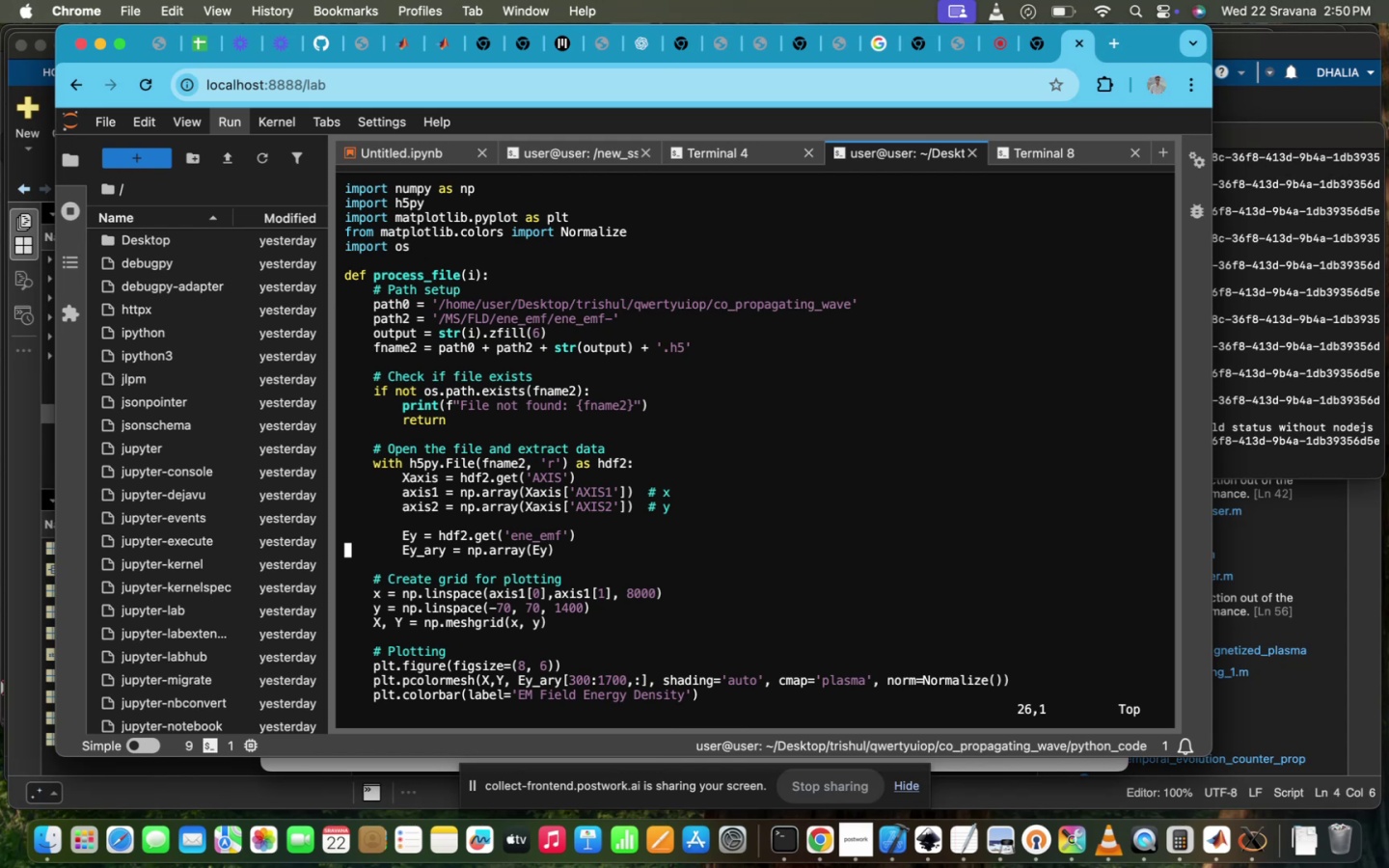 
hold_key(key=ArrowRight, duration=1.5)
 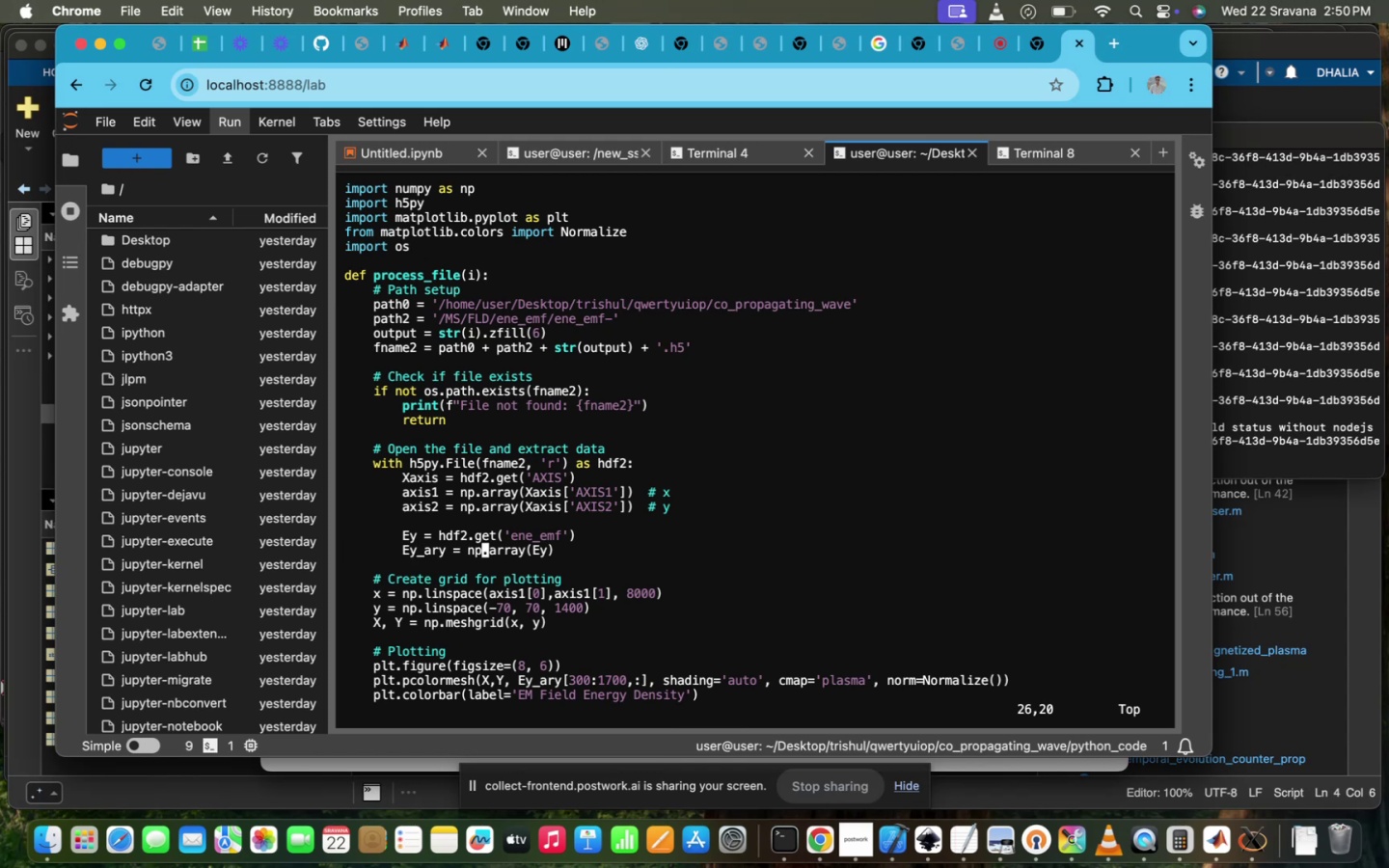 
hold_key(key=ArrowRight, duration=1.04)
 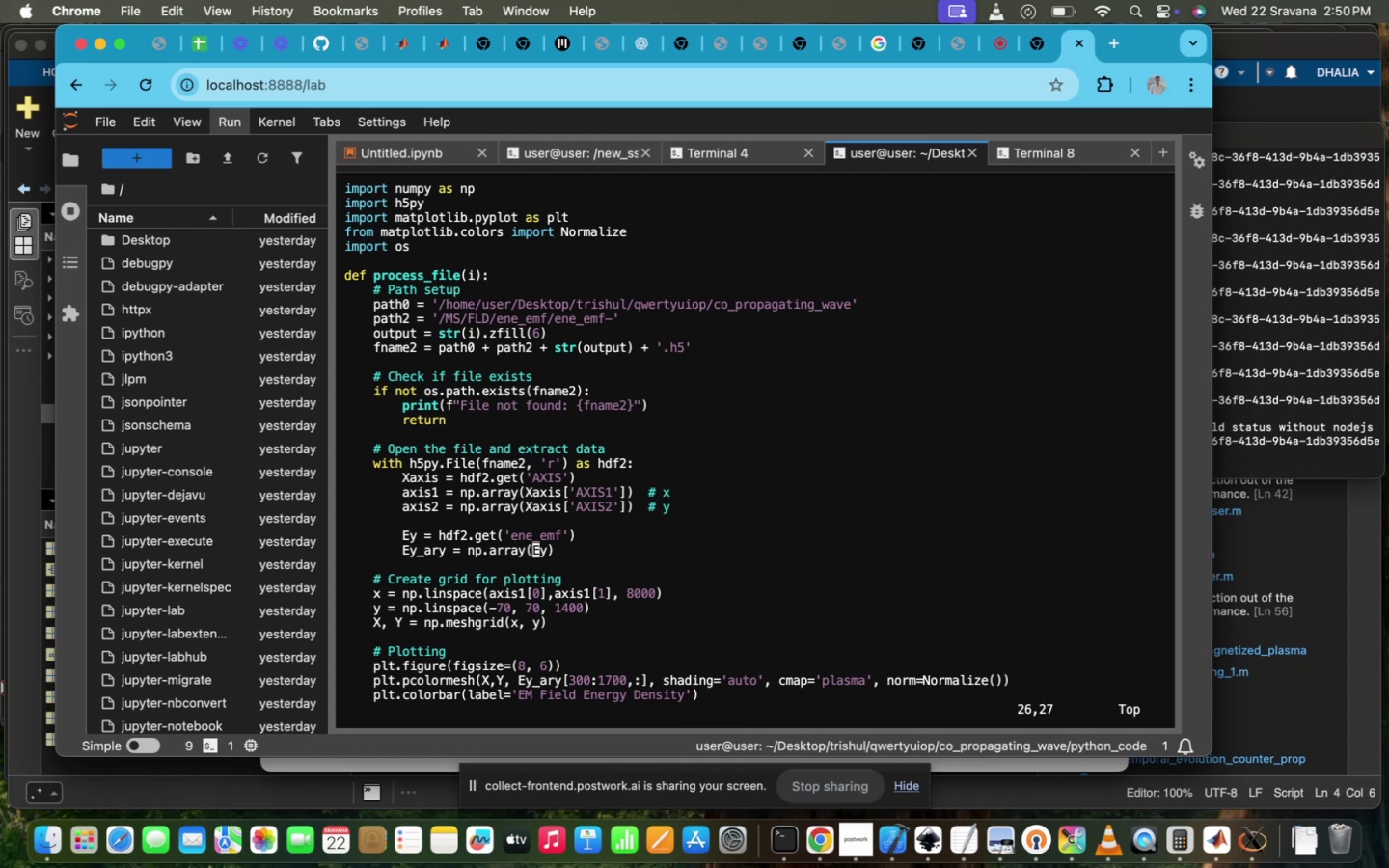 
key(ArrowRight)
 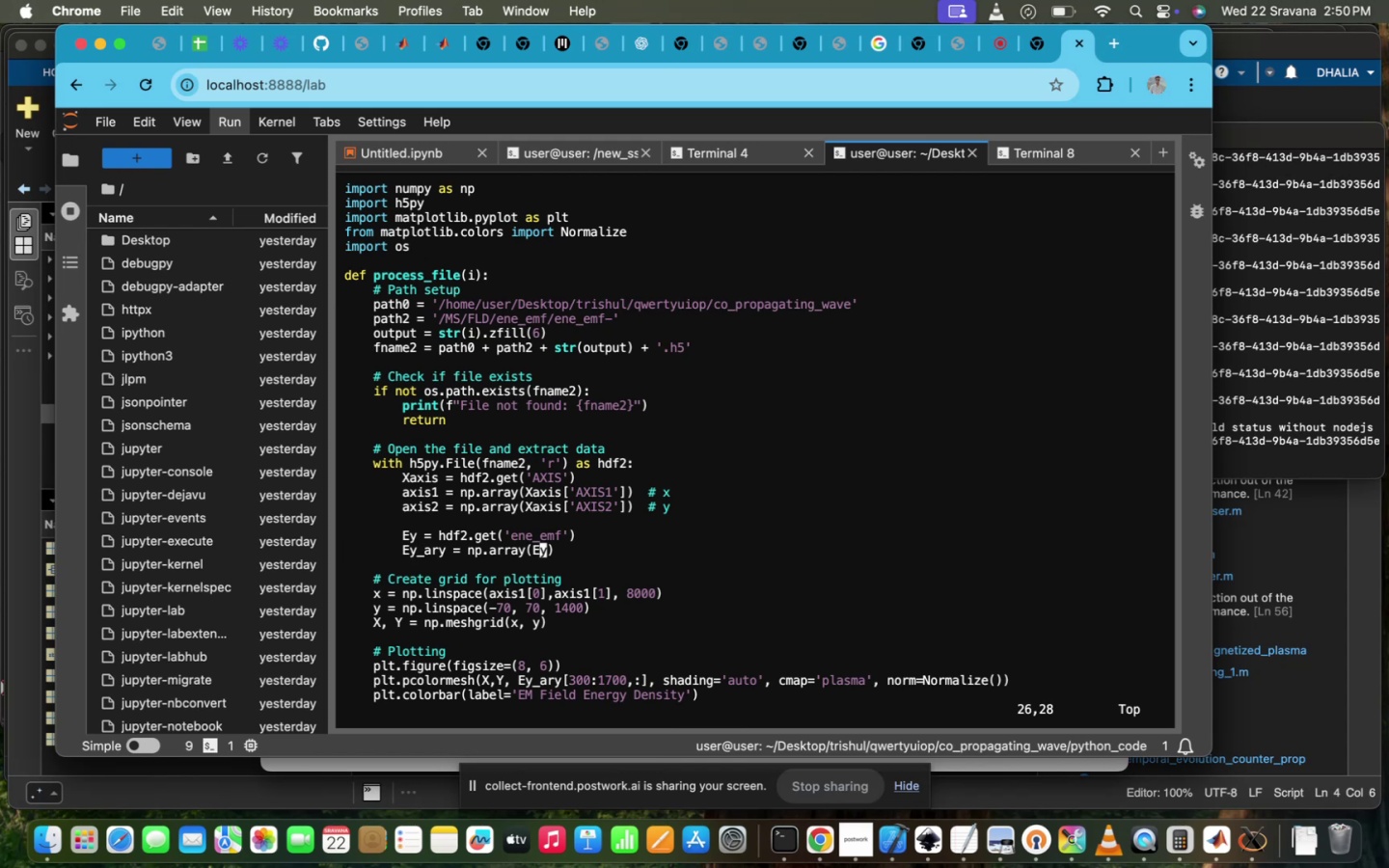 
key(ArrowRight)
 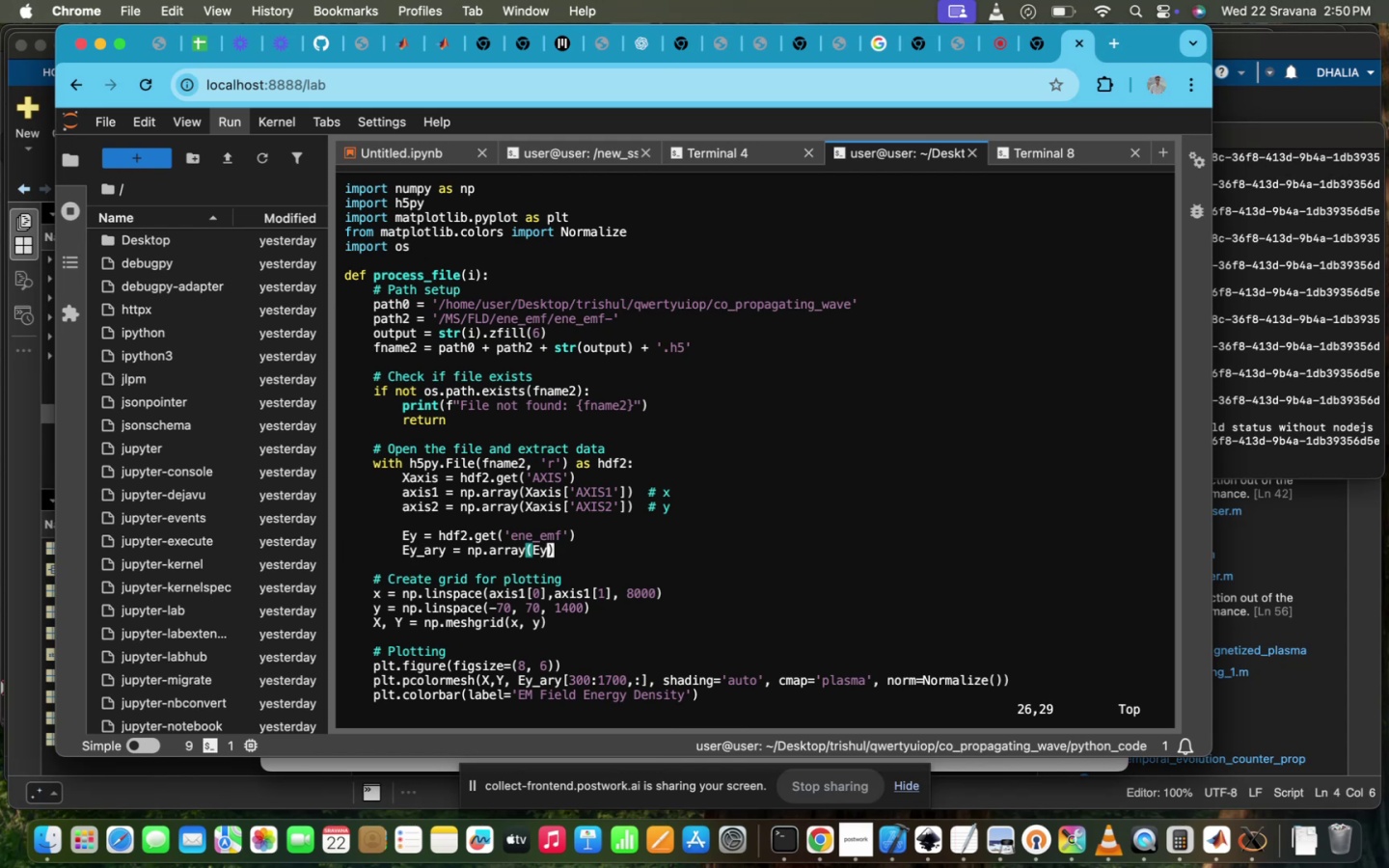 
key(I)
 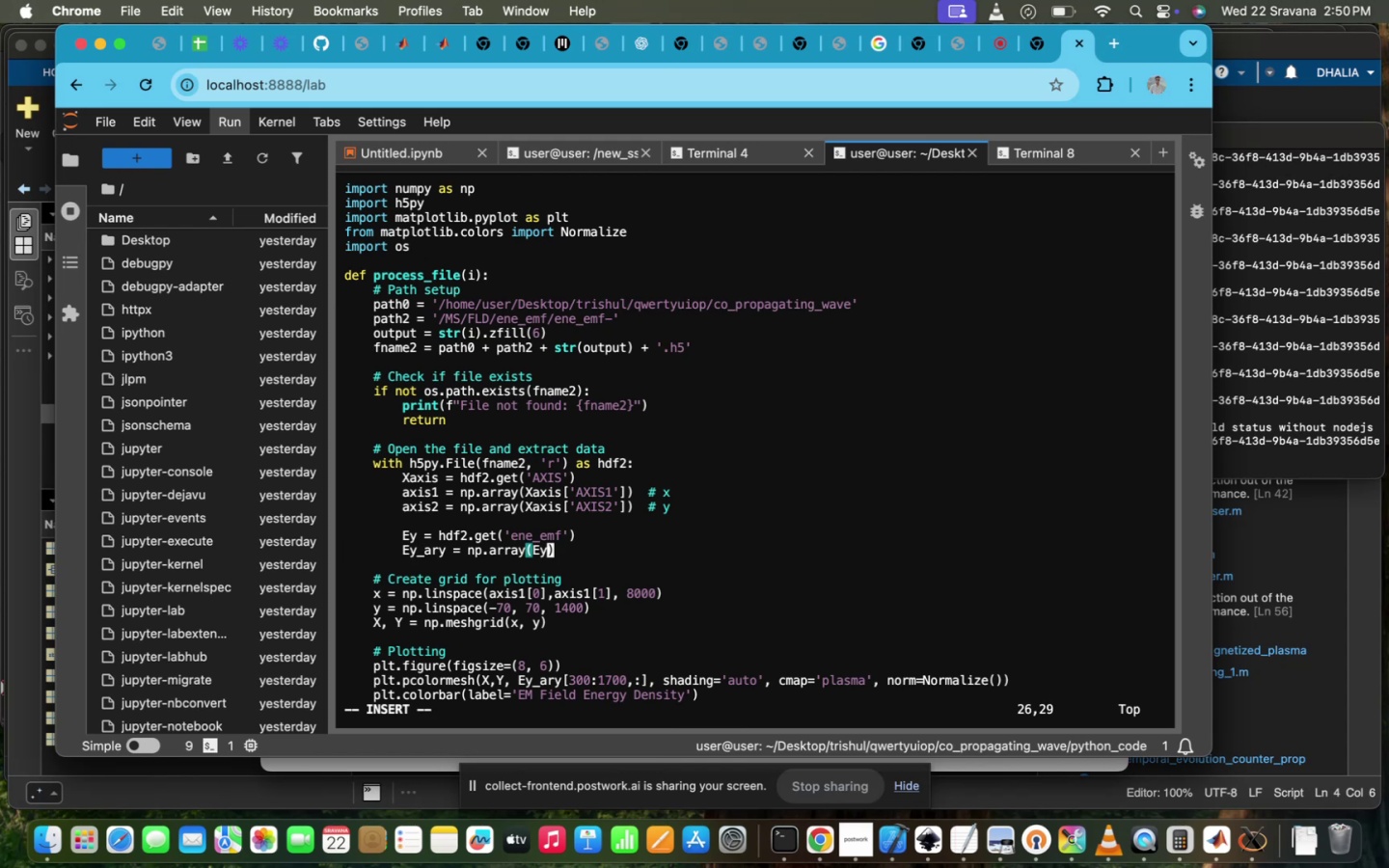 
key(BracketLeft)
 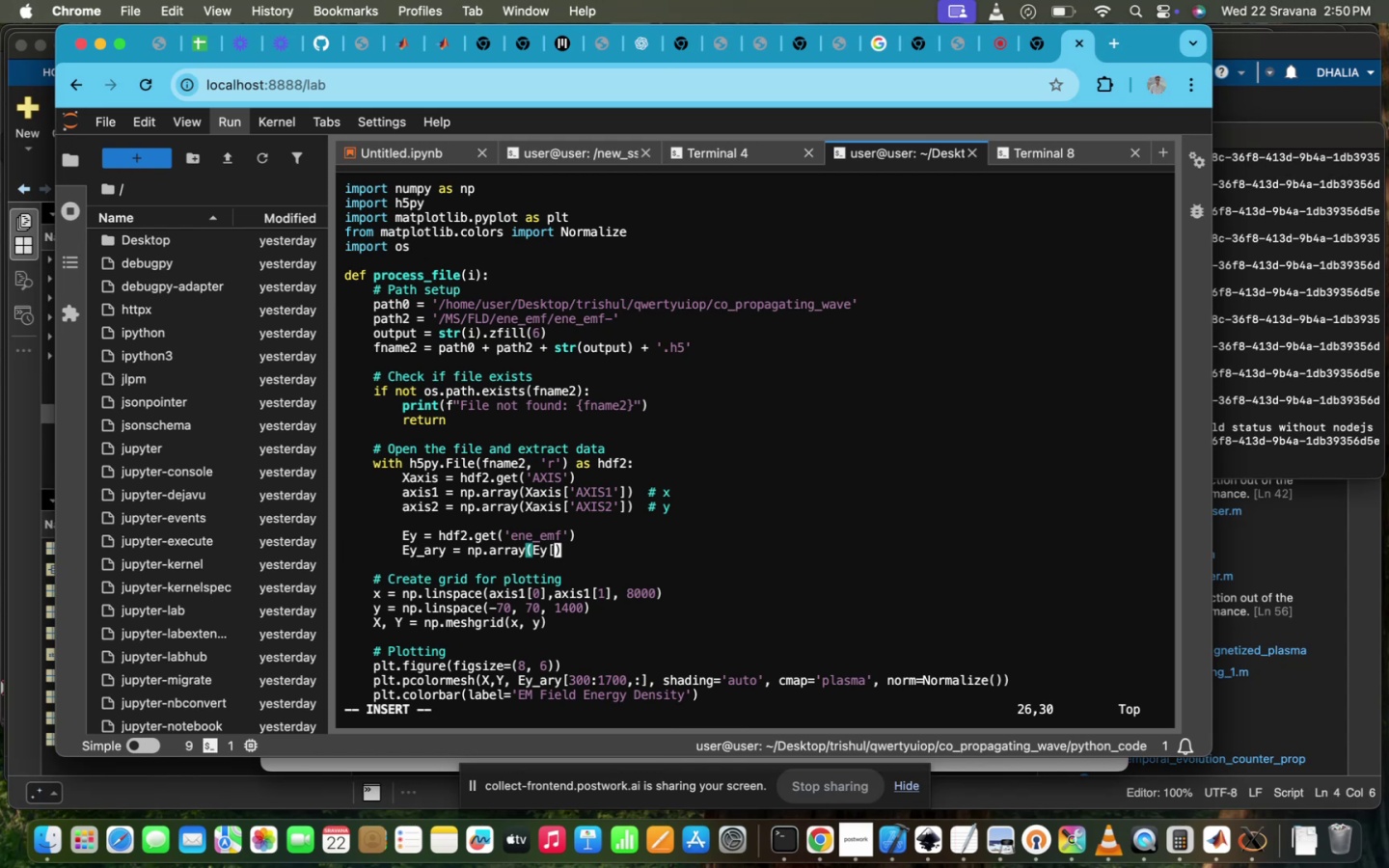 
type(:)
key(Backspace)
type(200,:])
 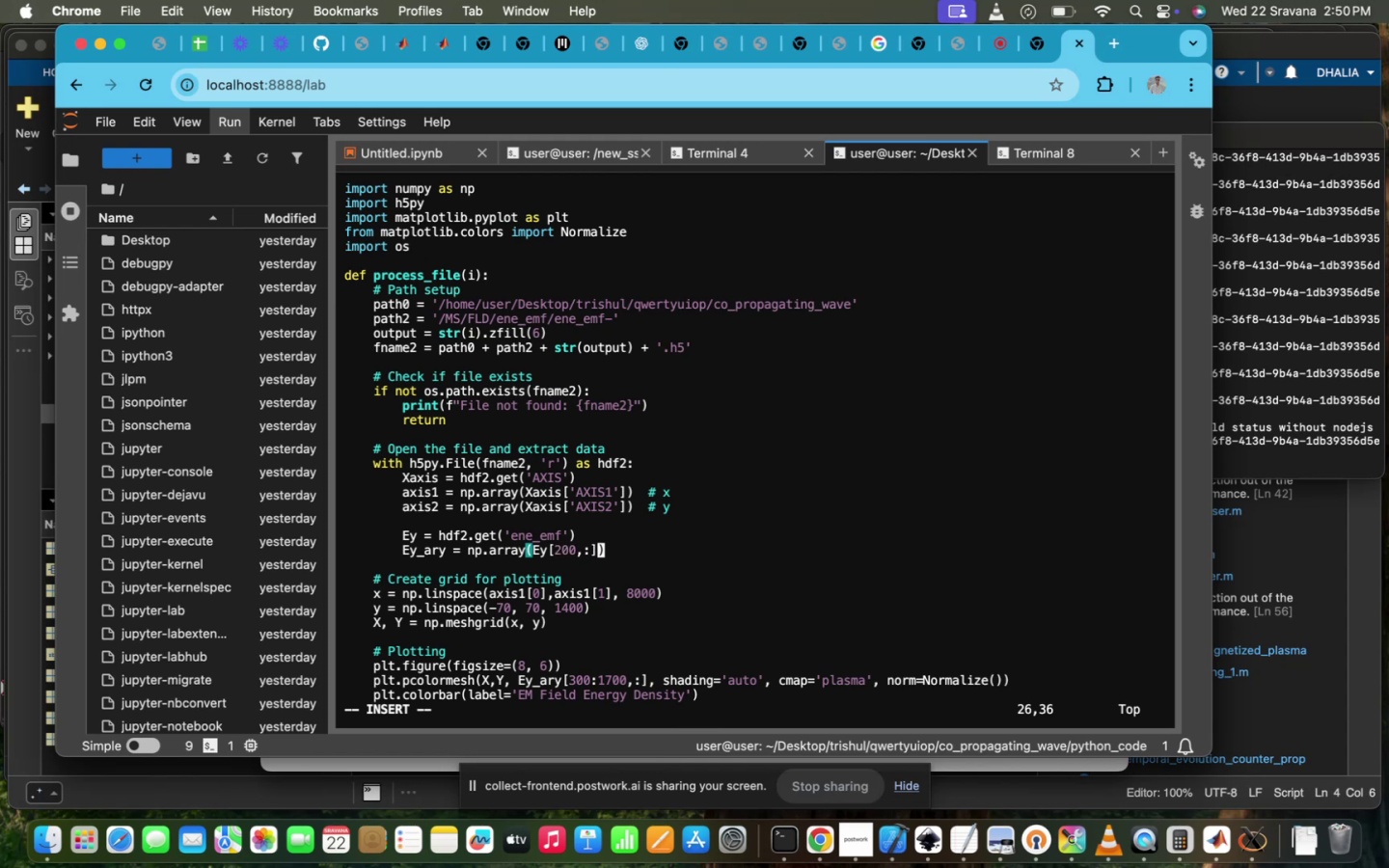 
scroll: coordinate [811, 582], scroll_direction: down, amount: 17.0
 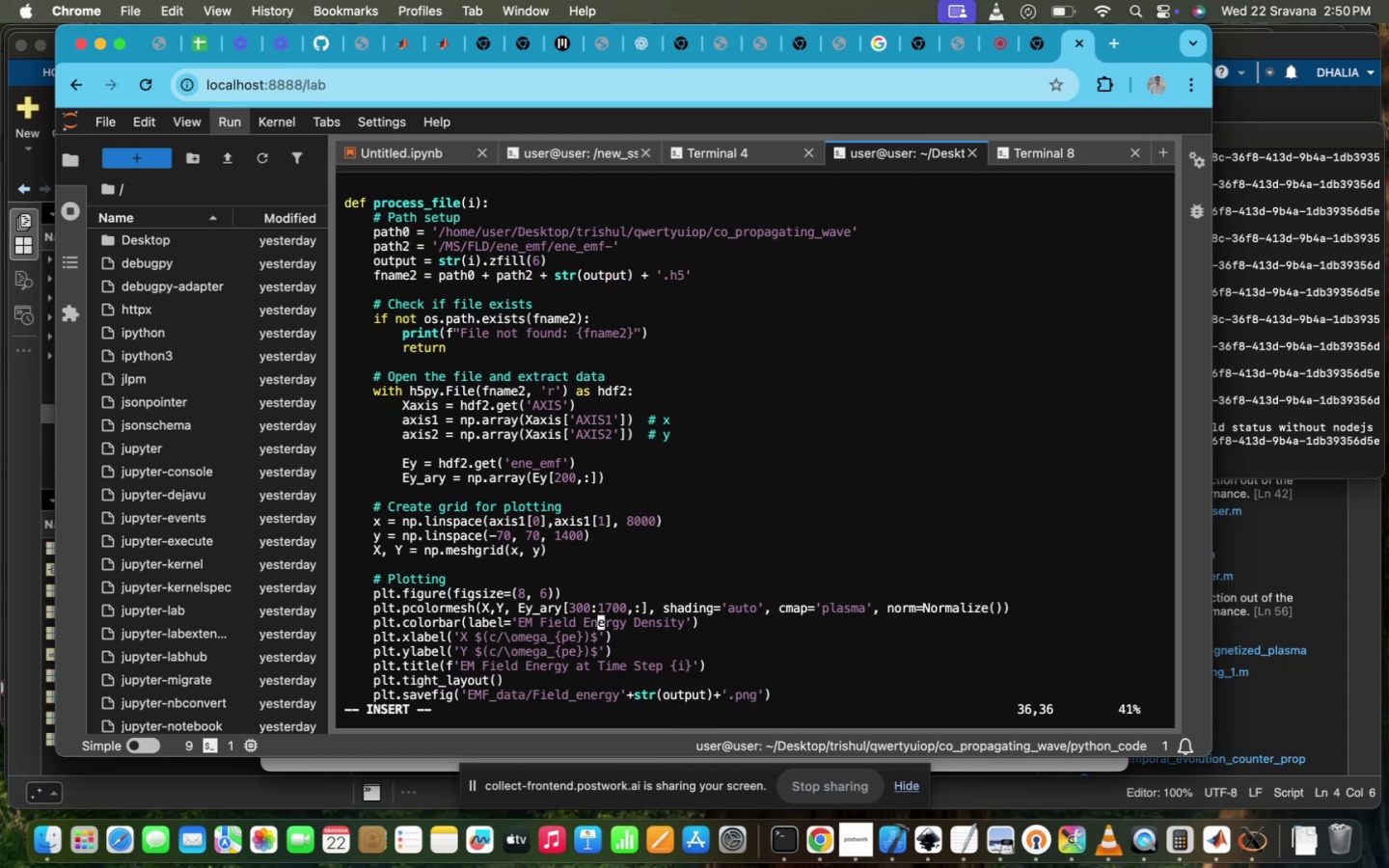 
scroll: coordinate [811, 582], scroll_direction: up, amount: 5.0
 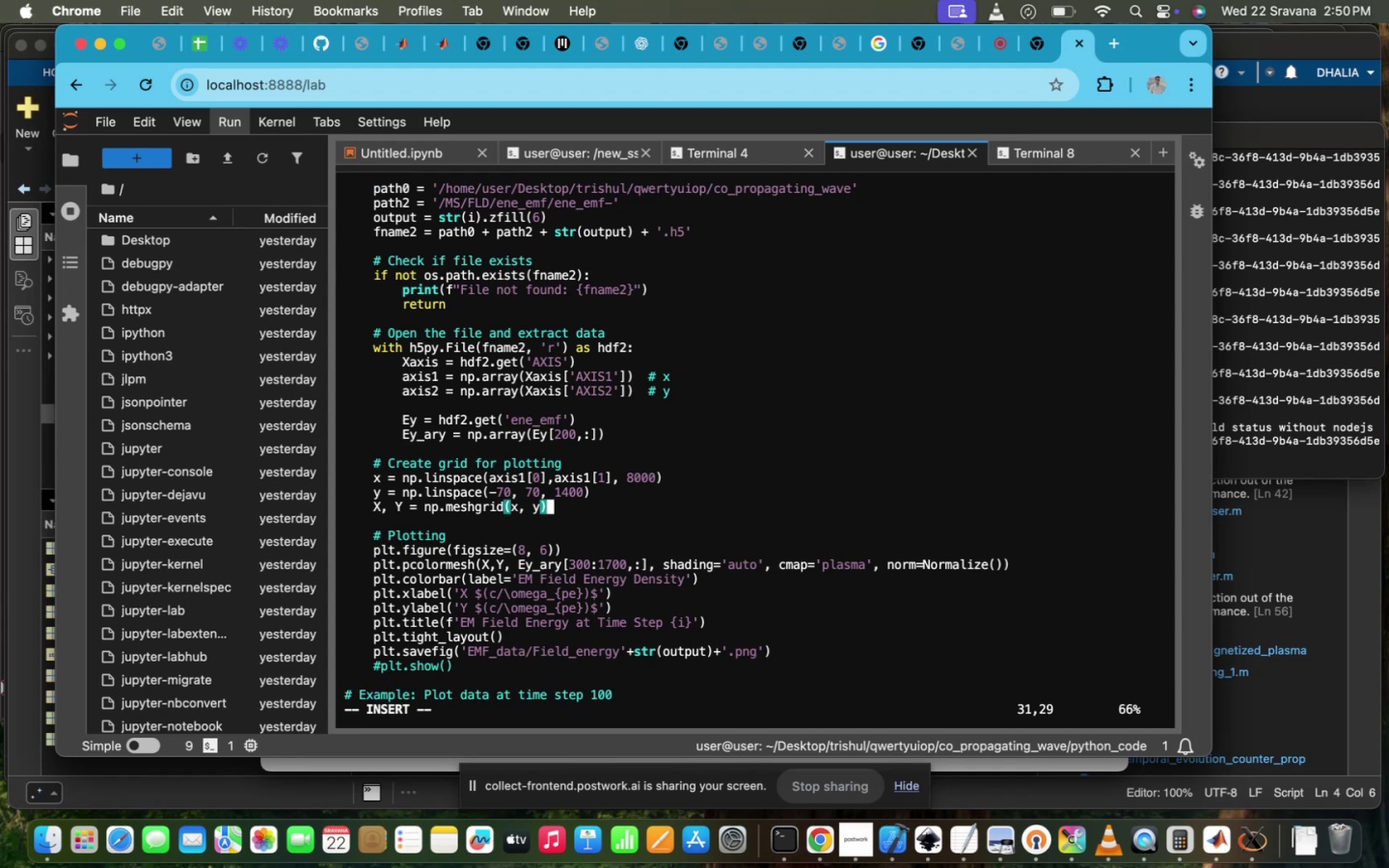 
hold_key(key=ArrowLeft, duration=1.51)
 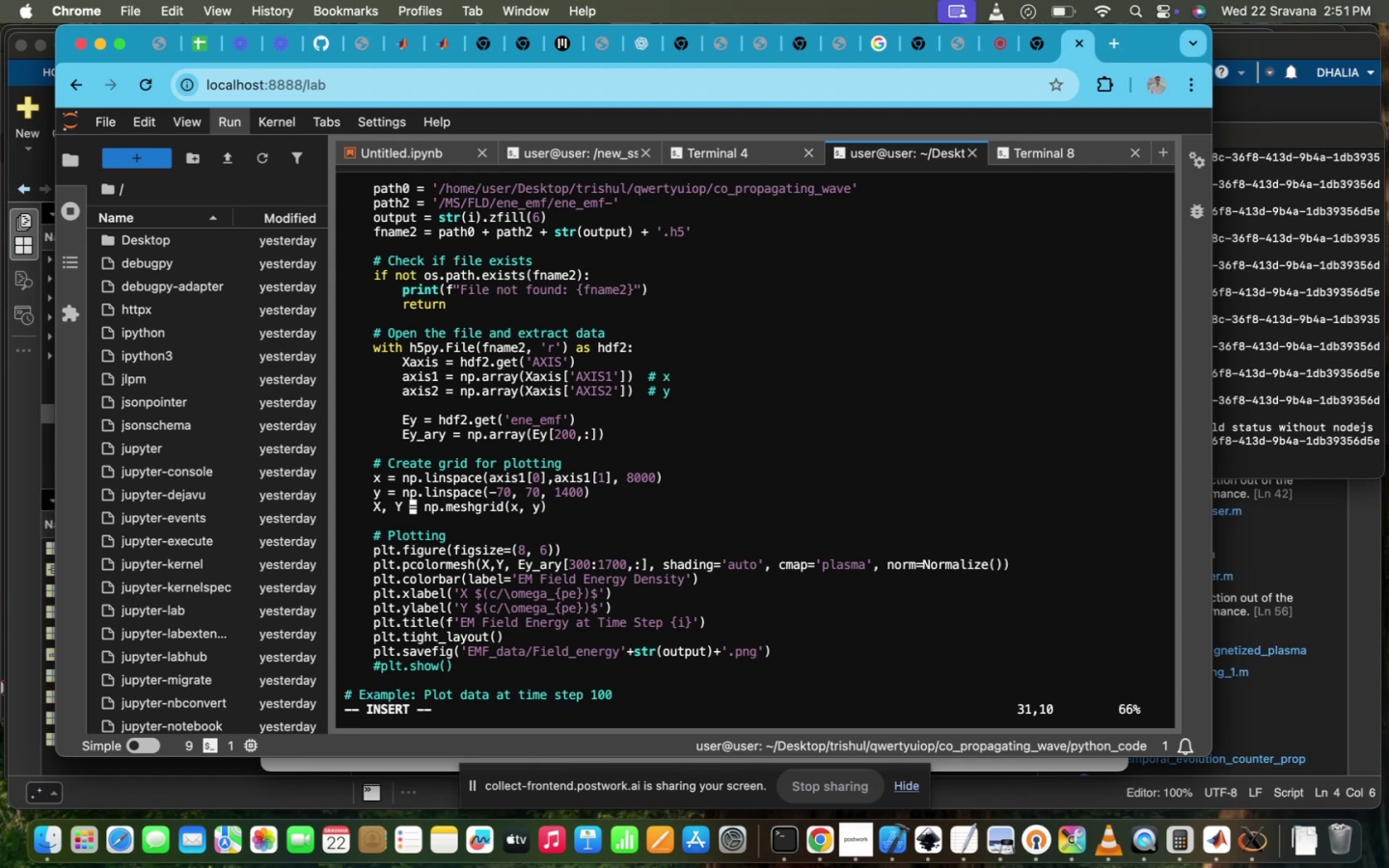 
hold_key(key=ArrowLeft, duration=0.86)
 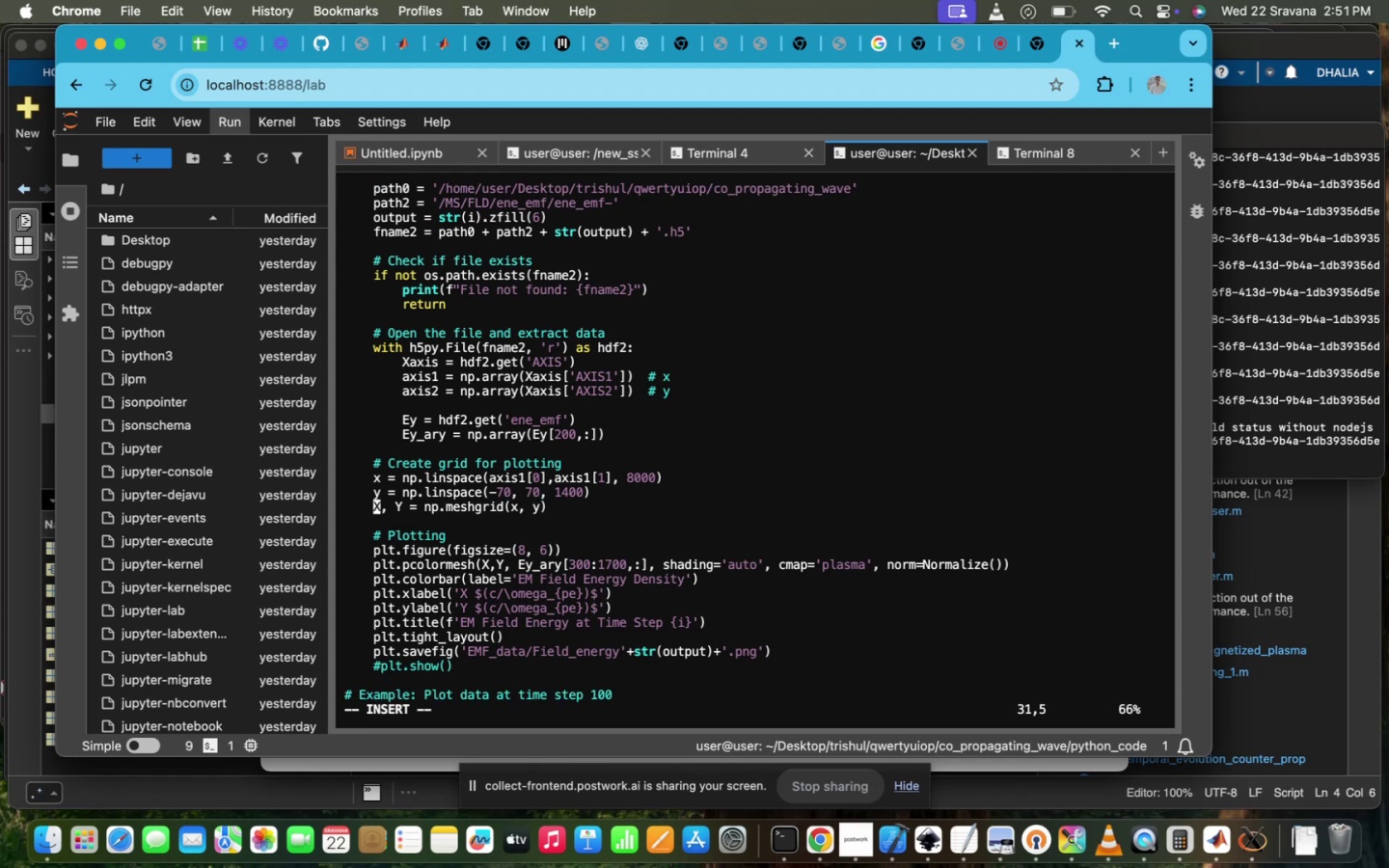 
key(I)
 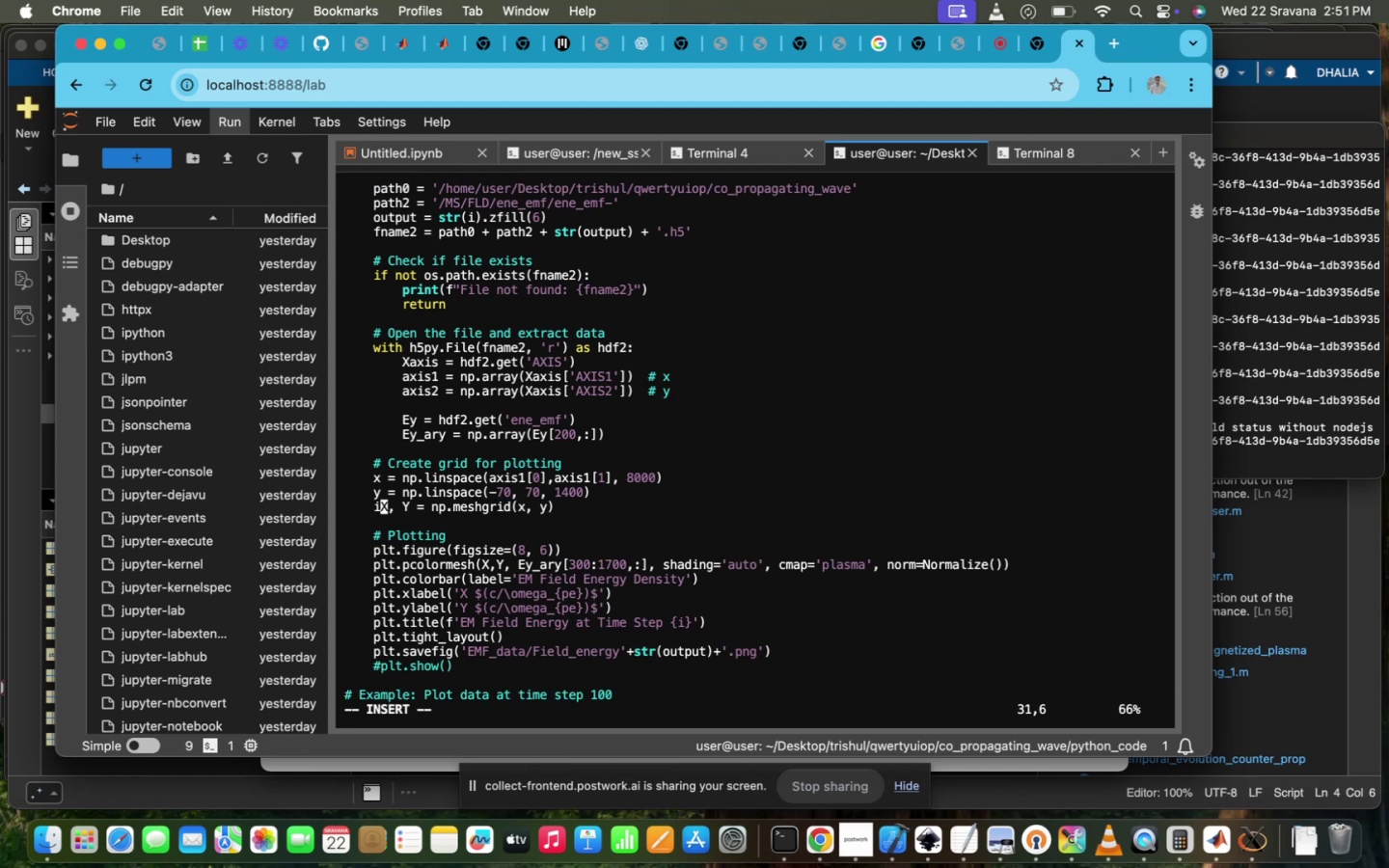 
key(Backspace)
 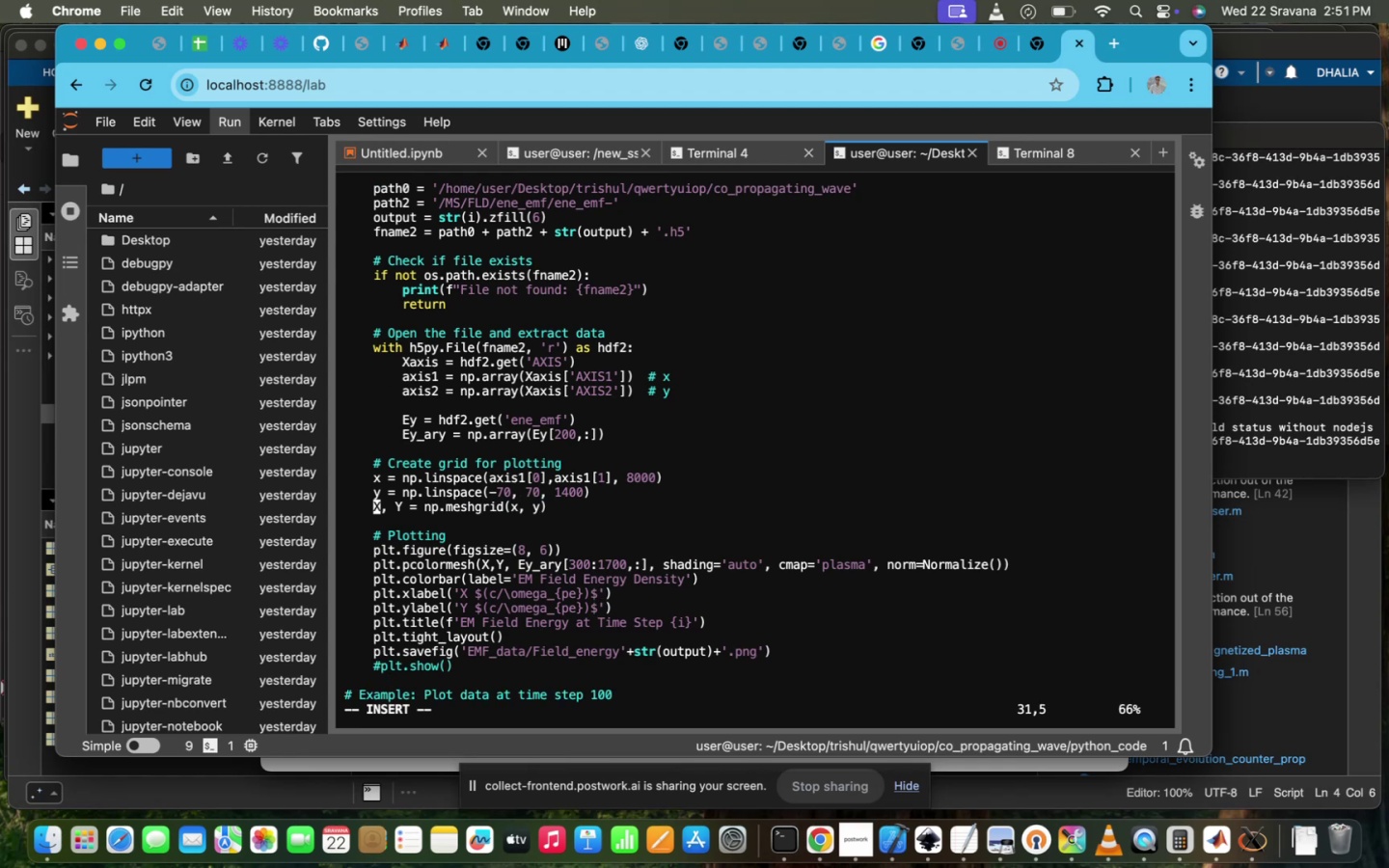 
key(Shift+ShiftRight)
 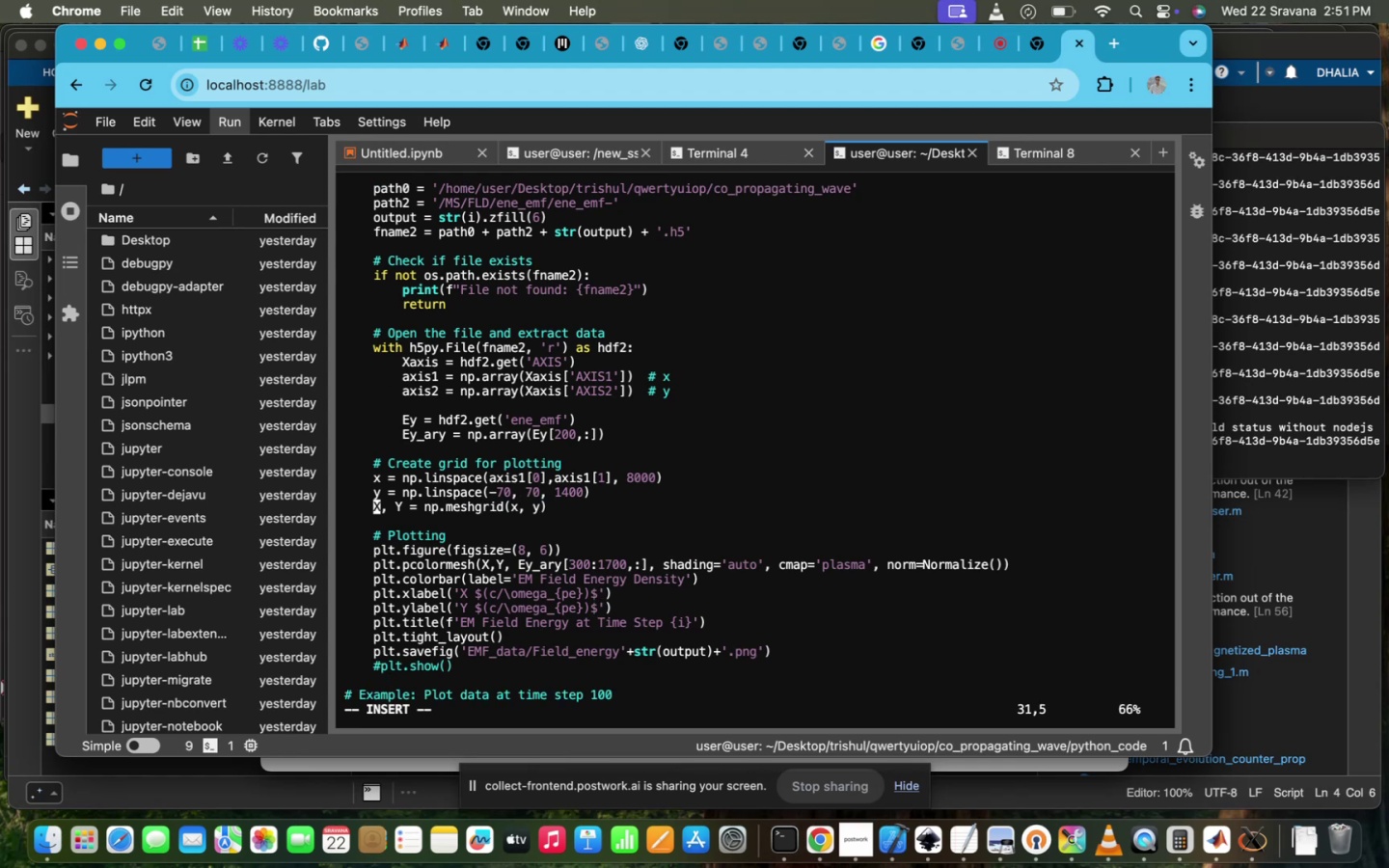 
key(Shift+3)
 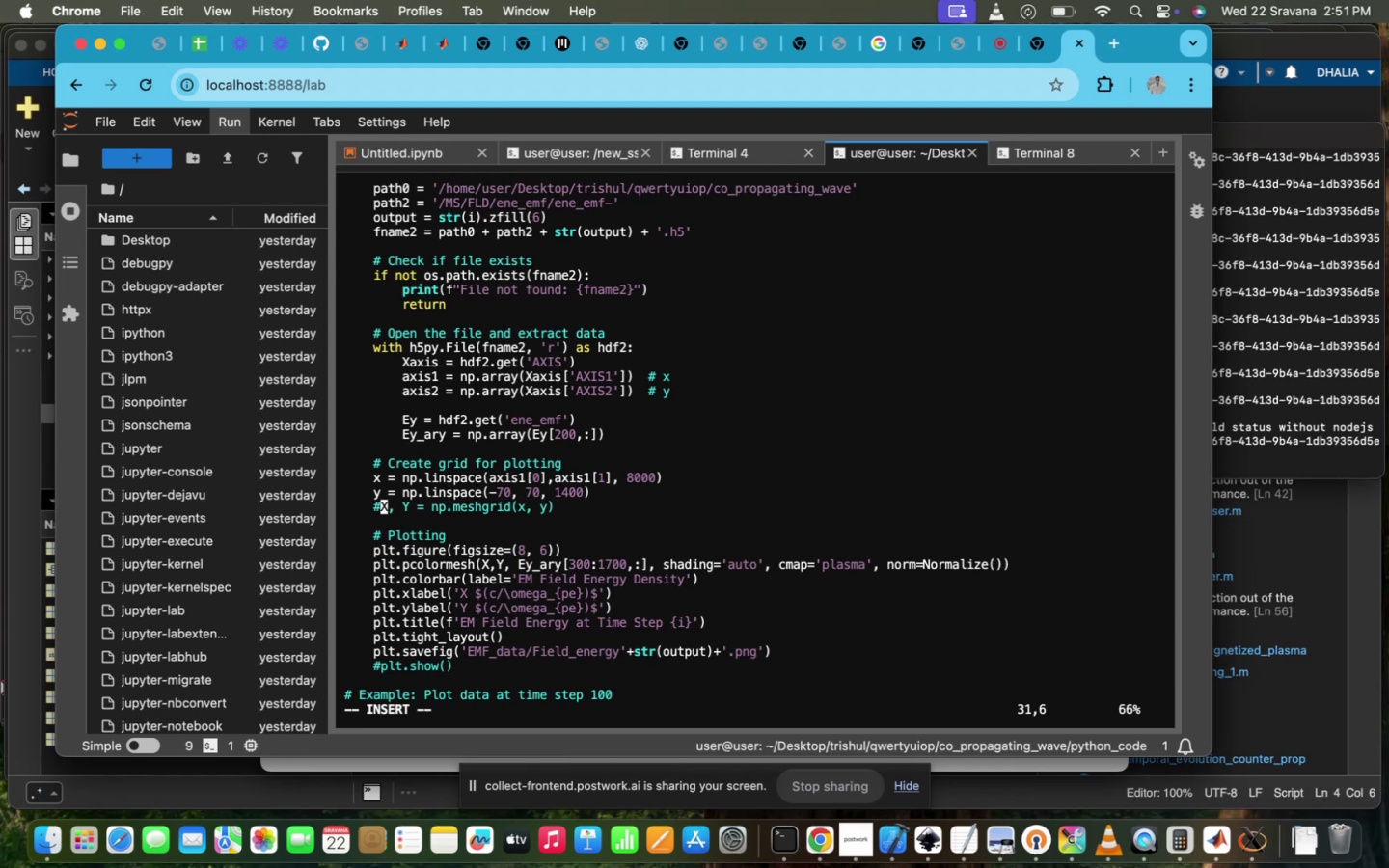 
key(ArrowUp)
 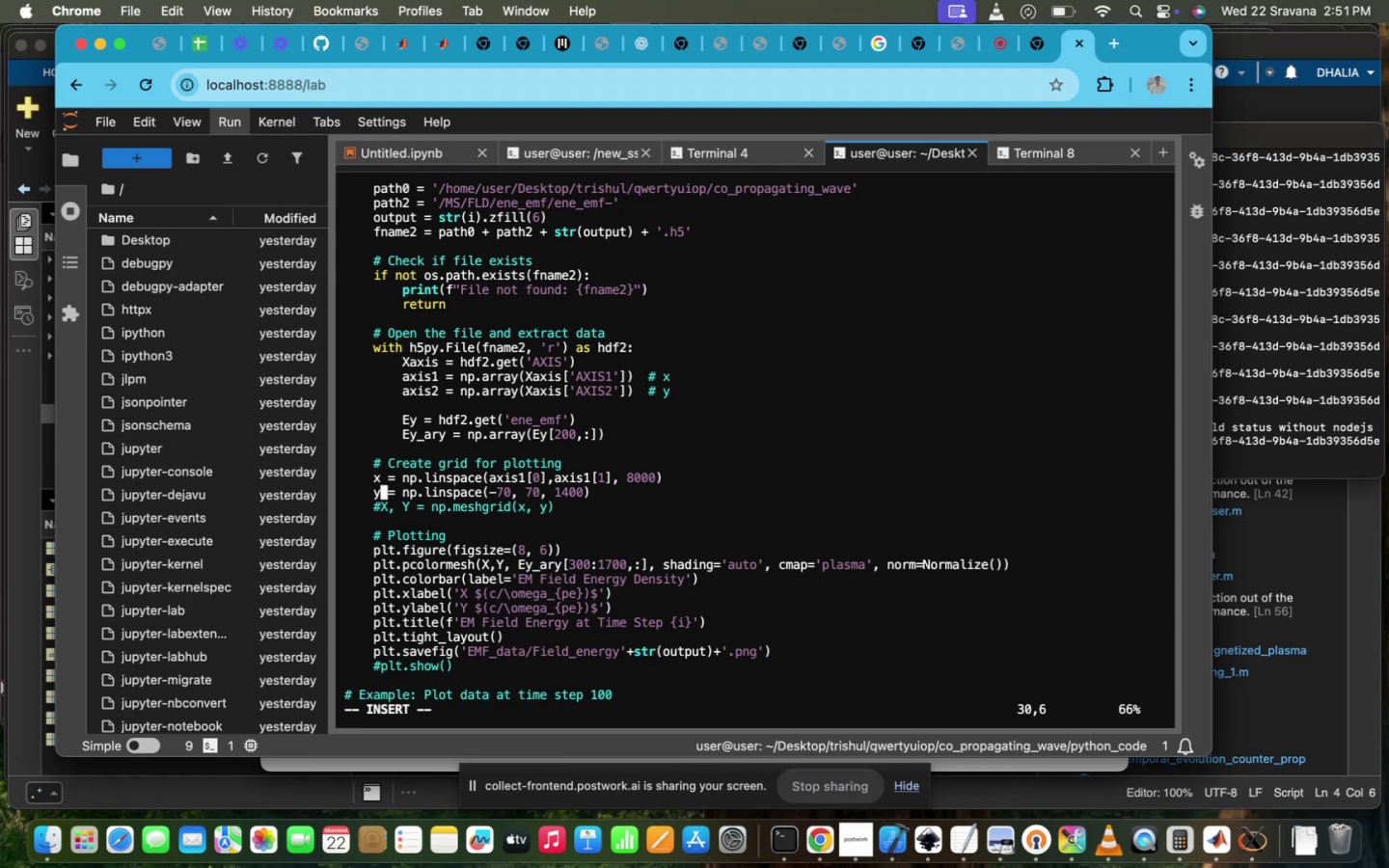 
key(ArrowLeft)
 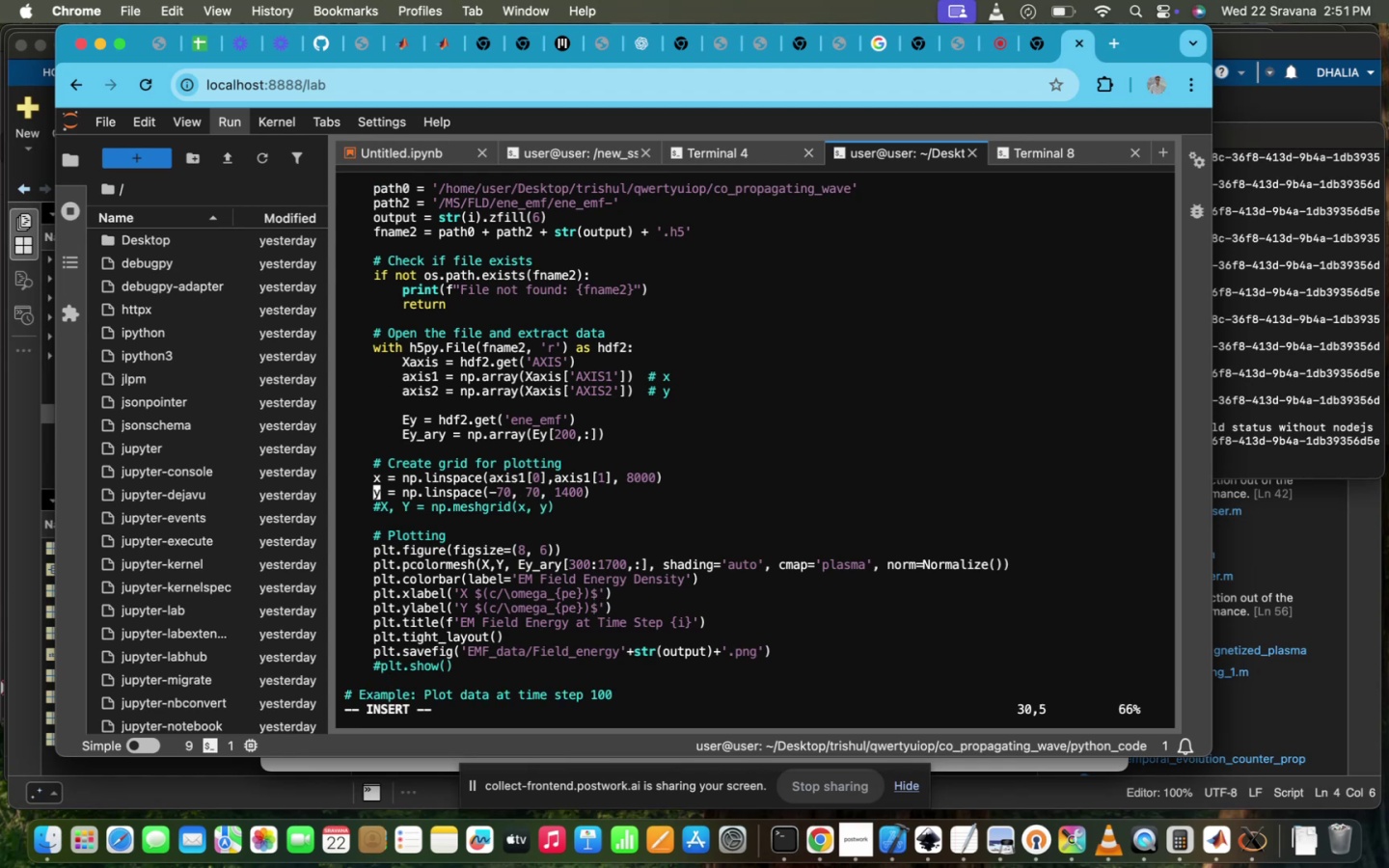 
key(Shift+3)
 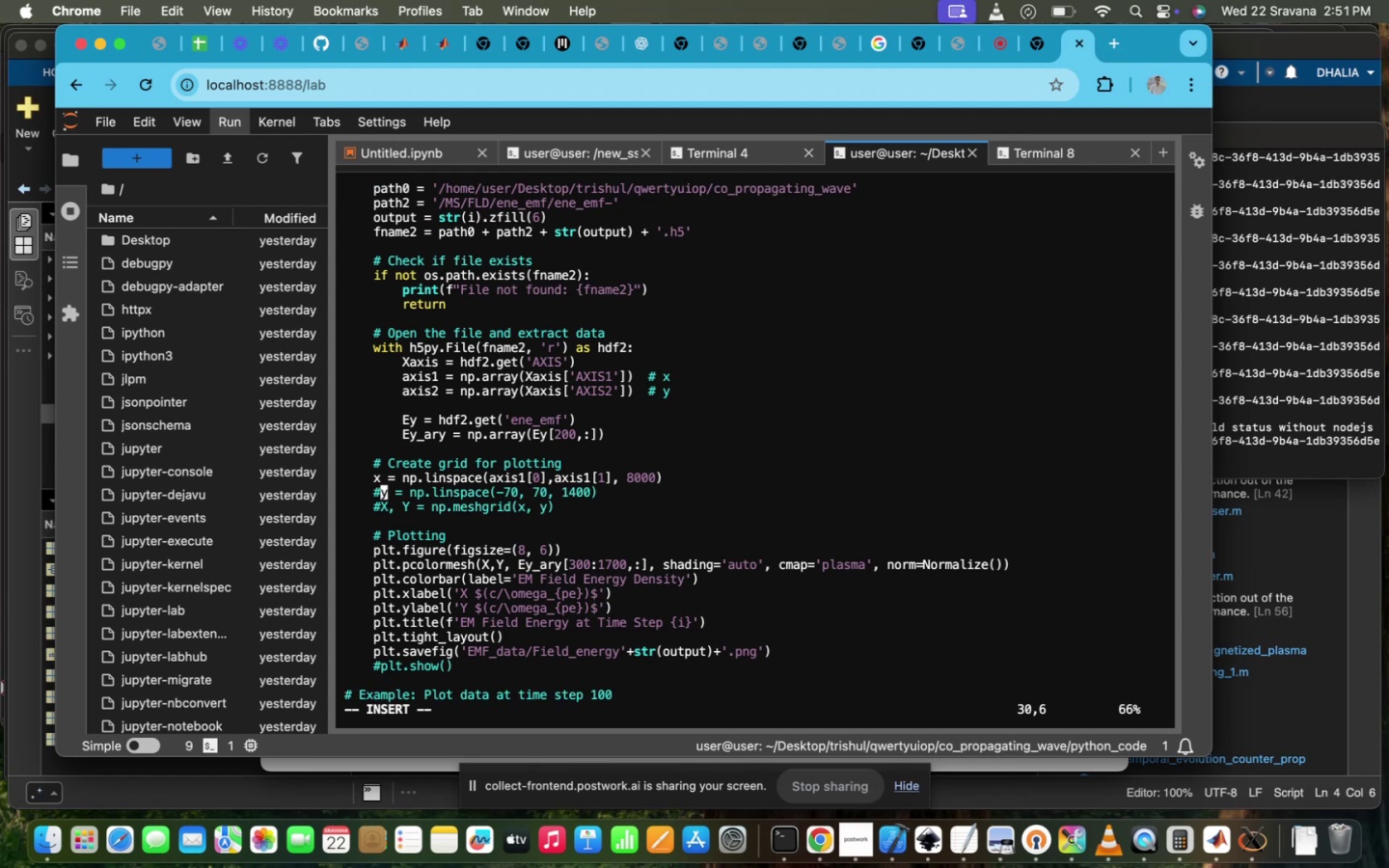 
hold_key(key=ArrowRight, duration=1.51)
 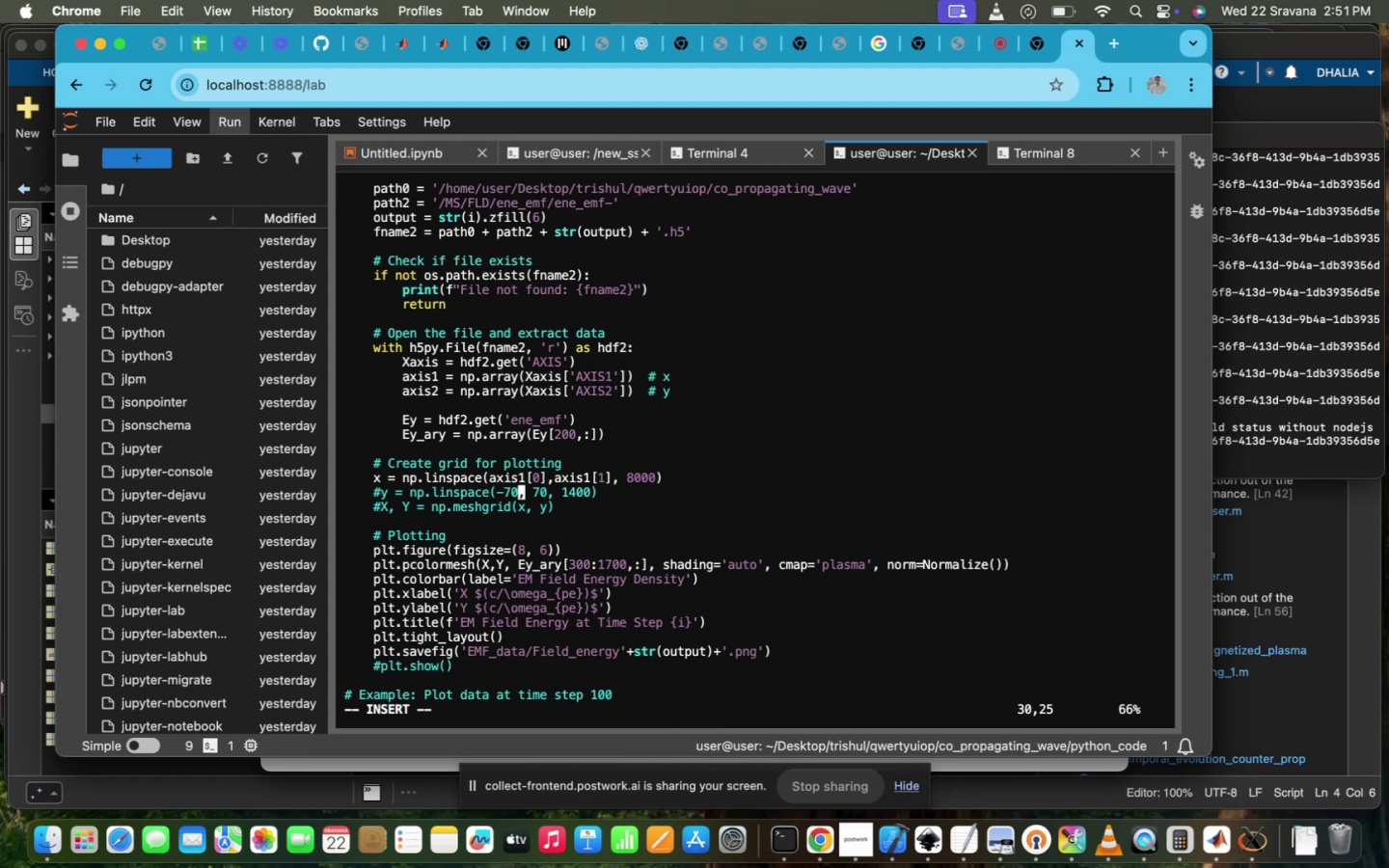 
hold_key(key=ArrowRight, duration=0.68)
 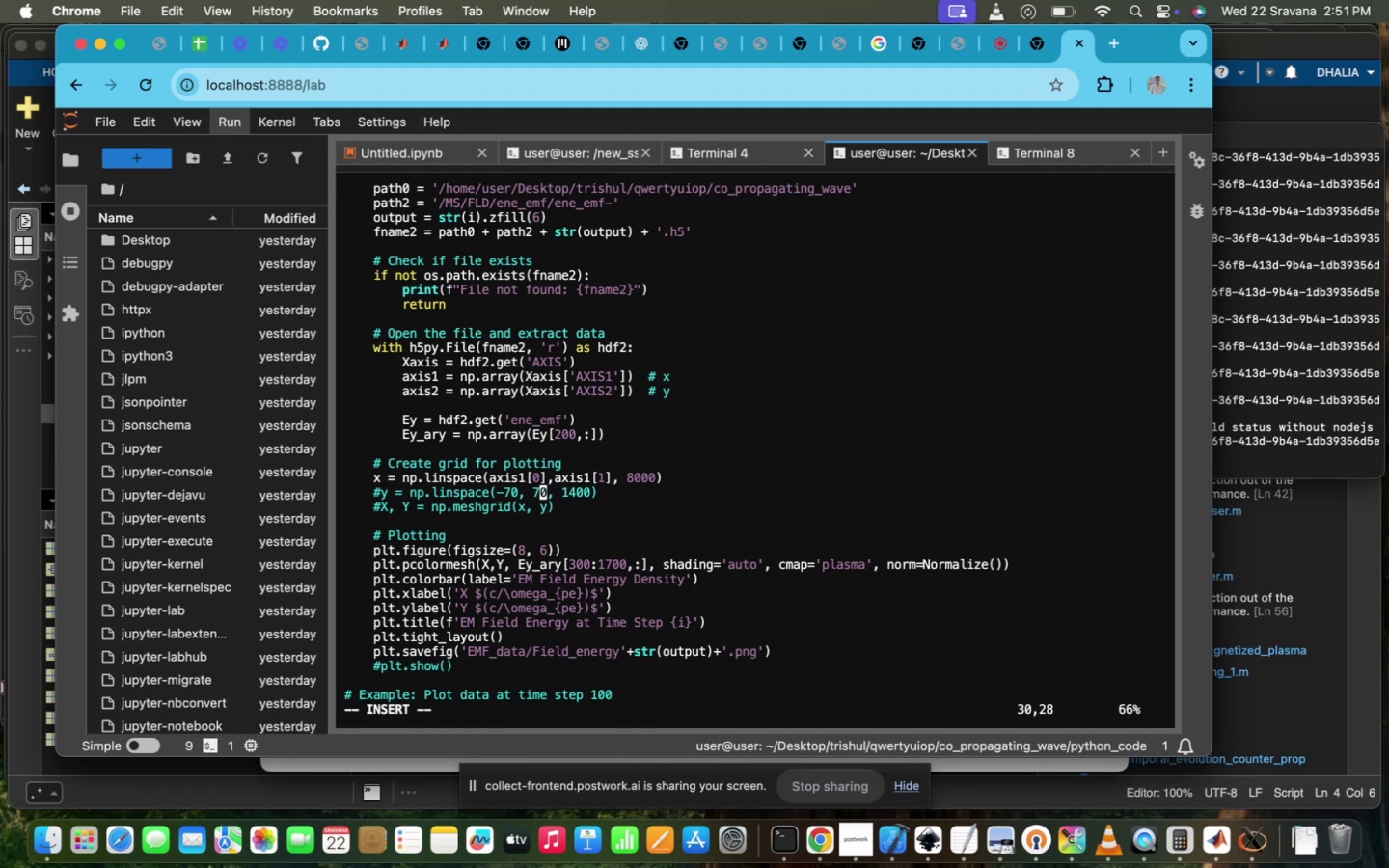 
key(ArrowDown)
 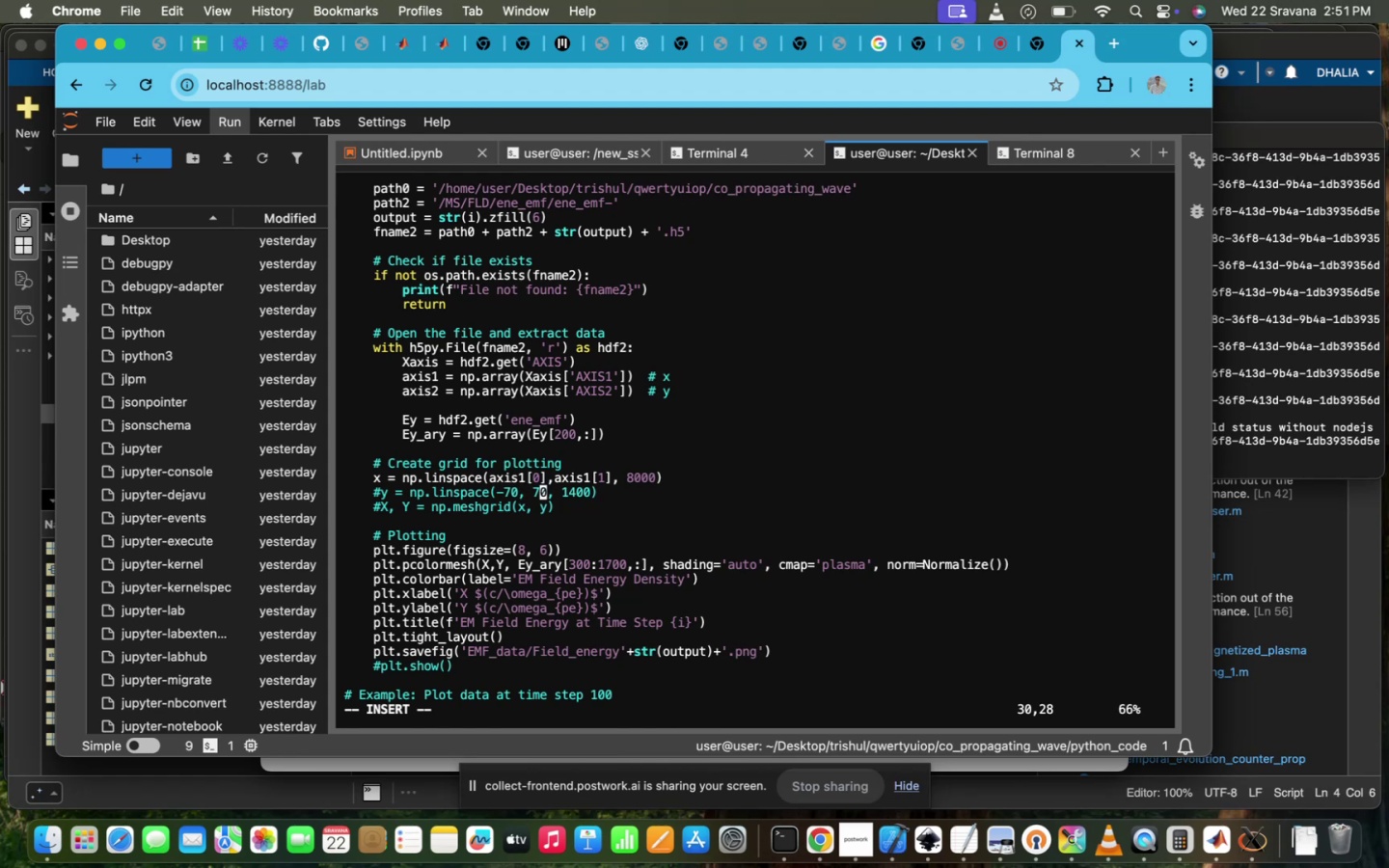 
key(ArrowUp)
 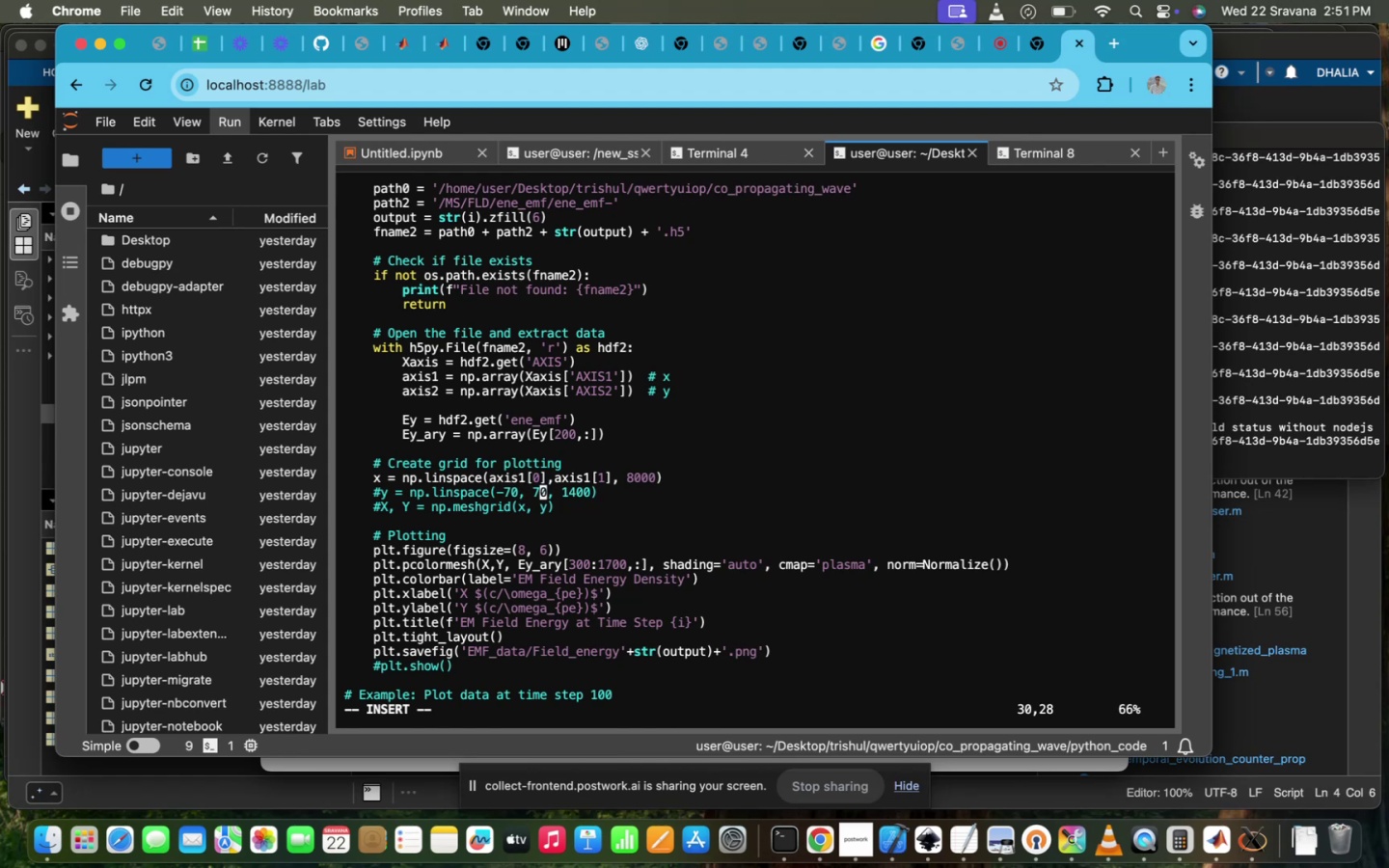 
key(ArrowUp)
 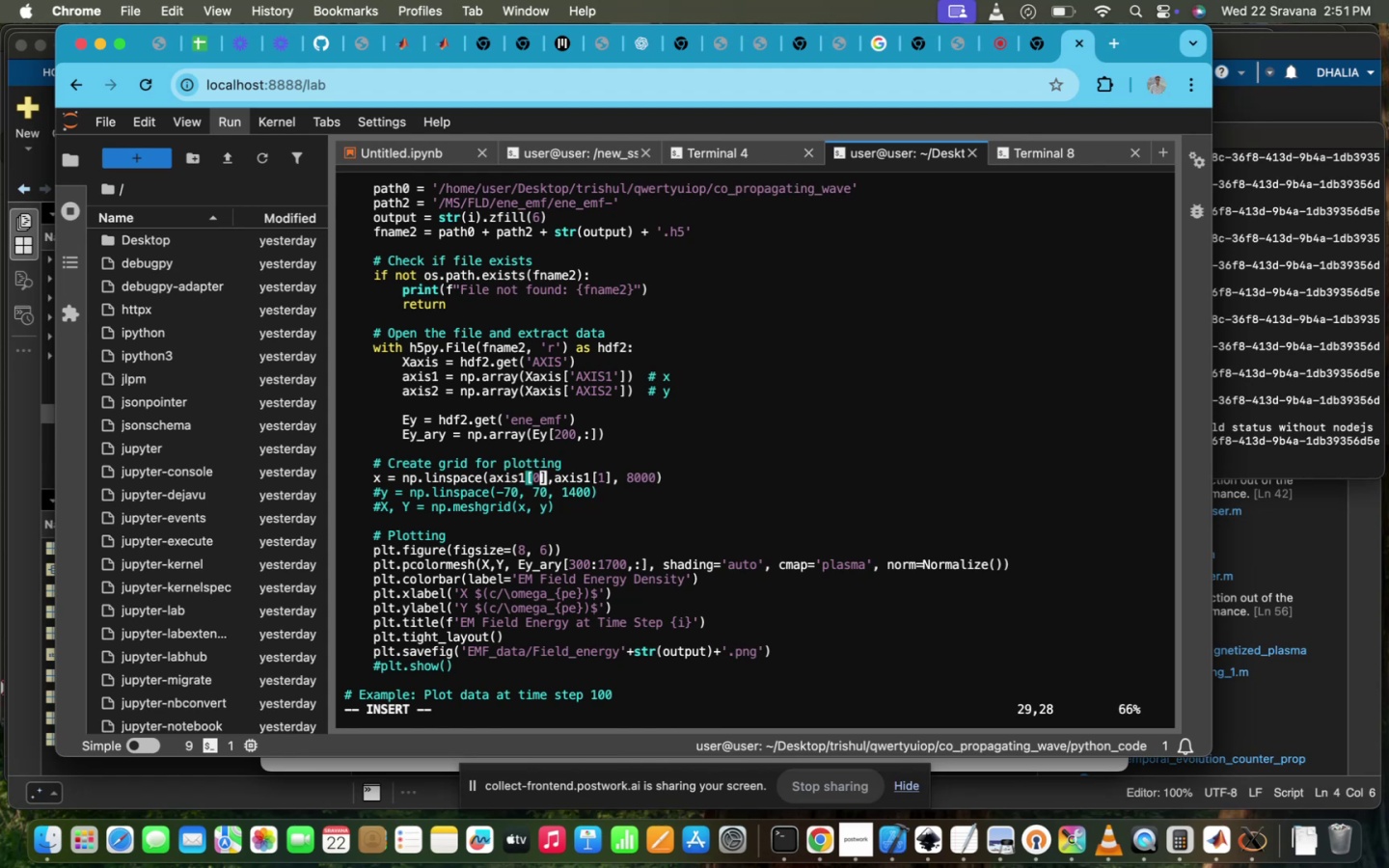 
hold_key(key=ArrowRight, duration=1.58)
 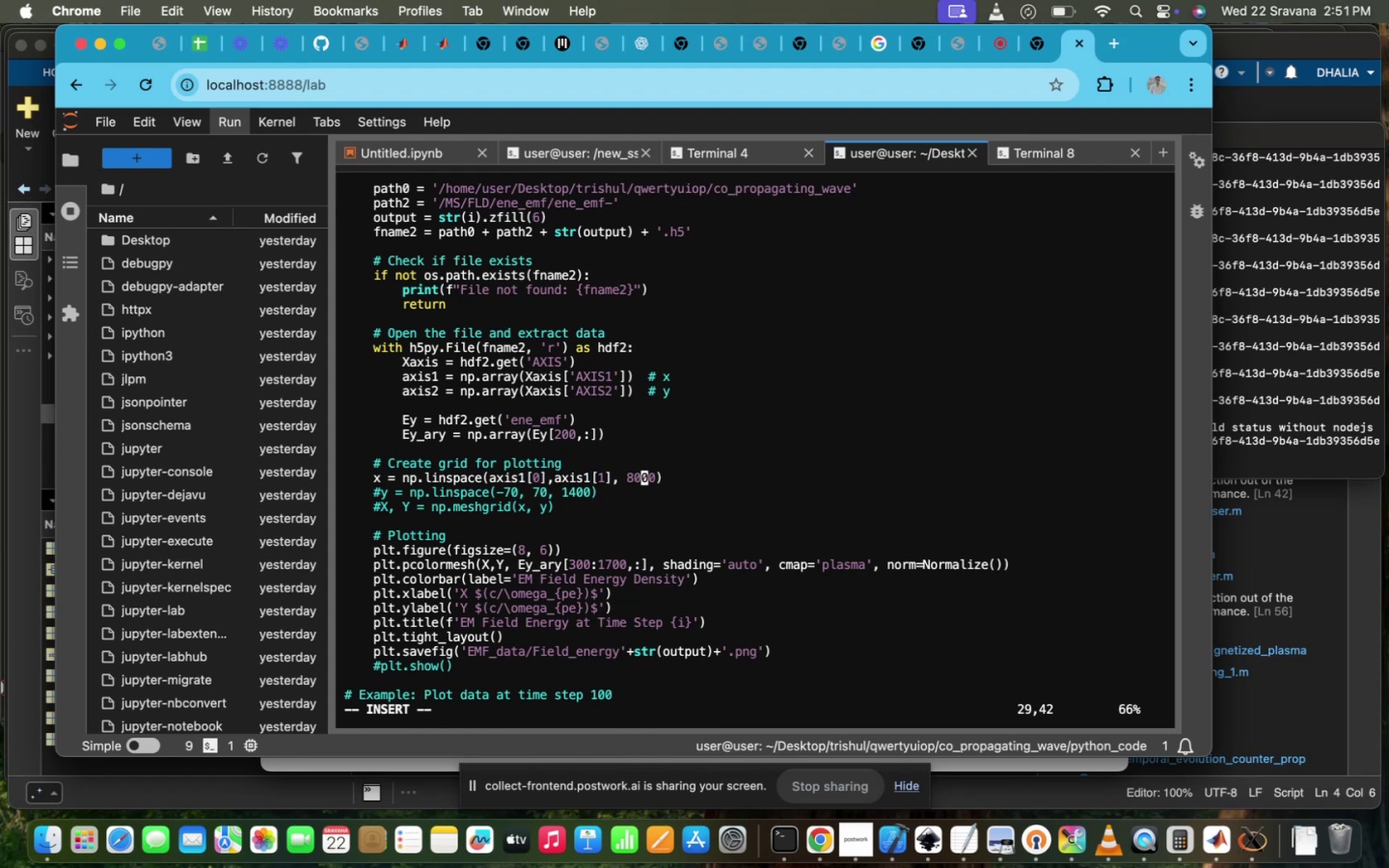 
key(ArrowRight)
 